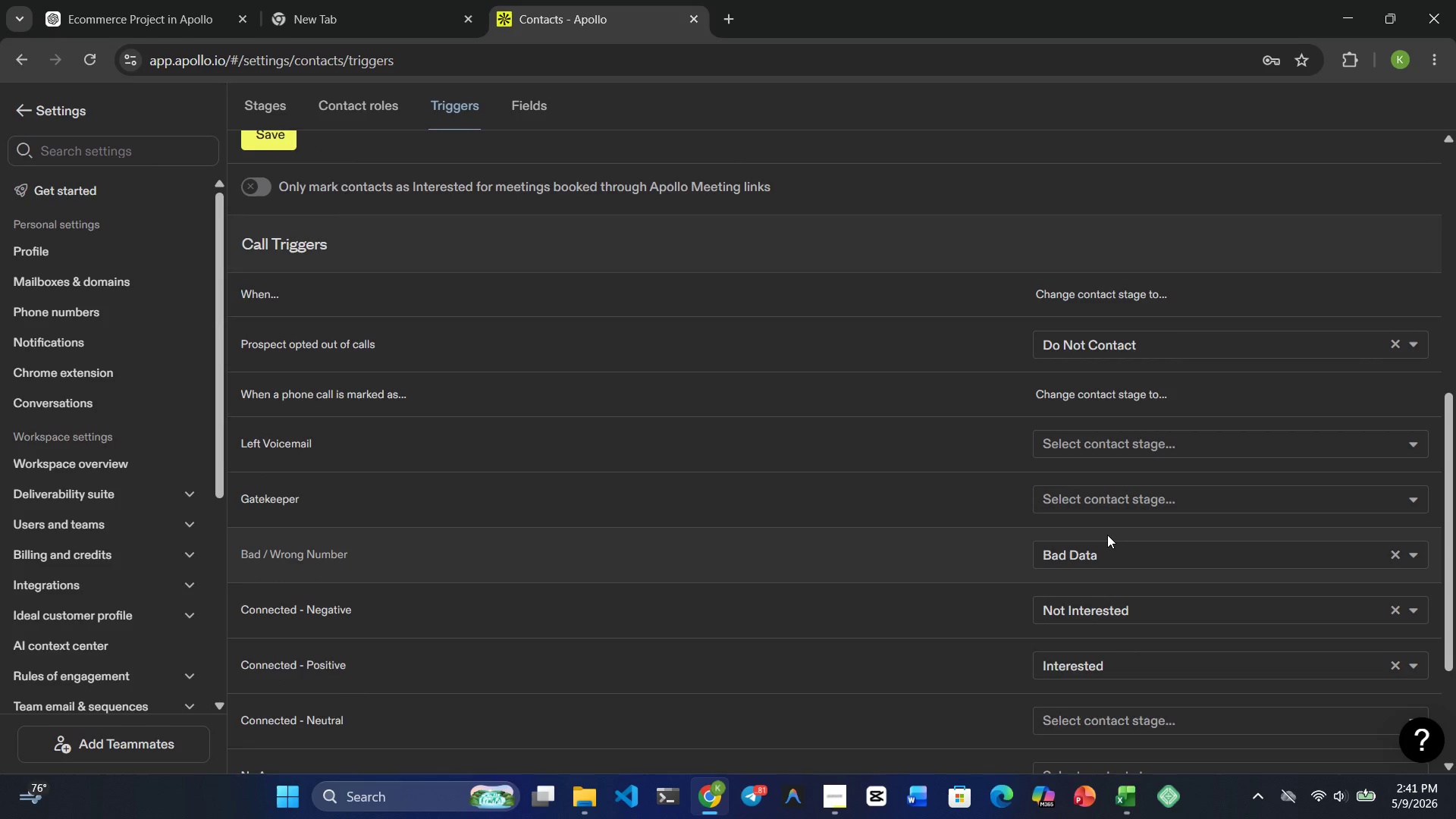 
wait(7.3)
 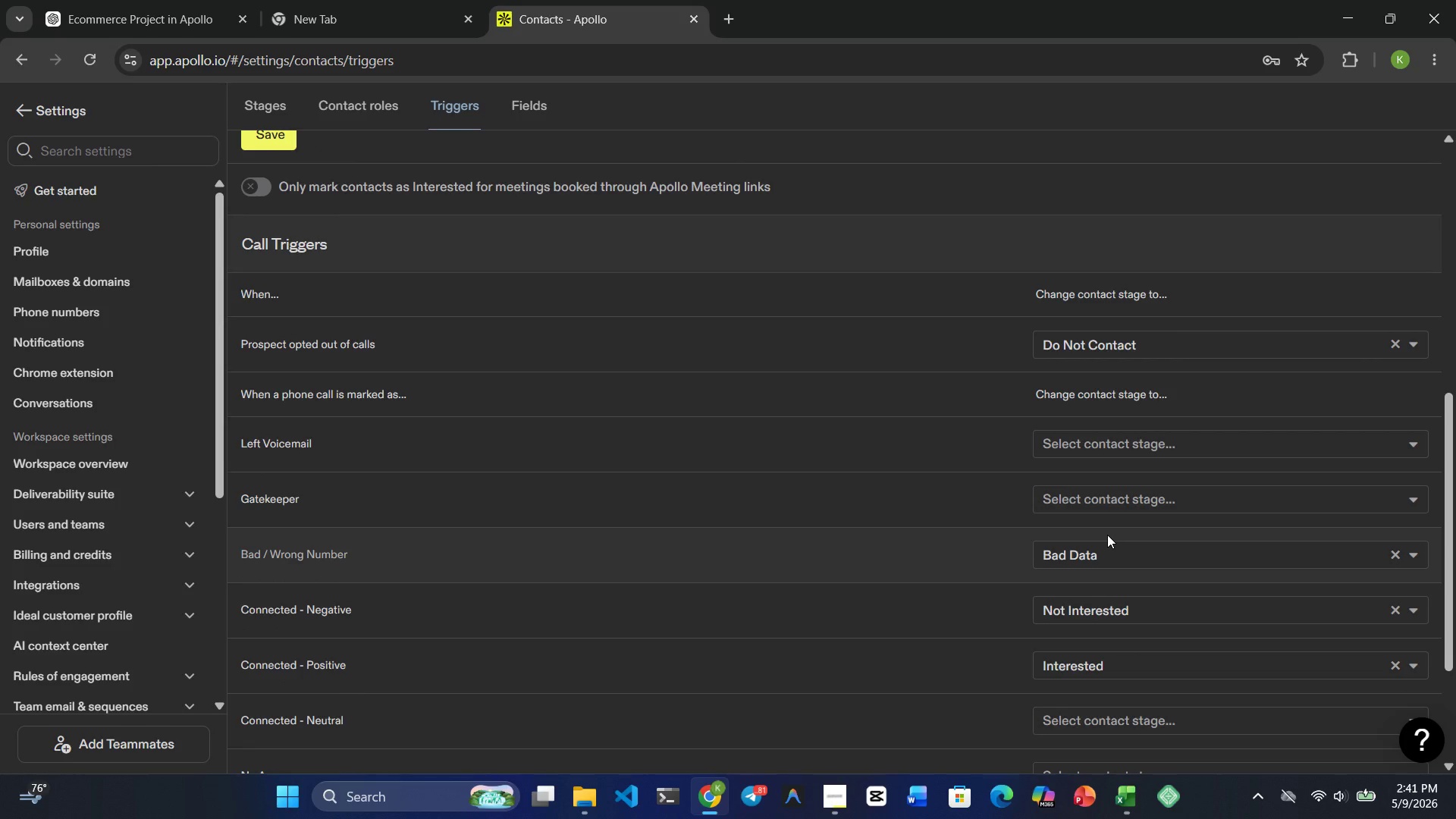 
scroll: coordinate [1111, 556], scroll_direction: down, amount: 6.0
 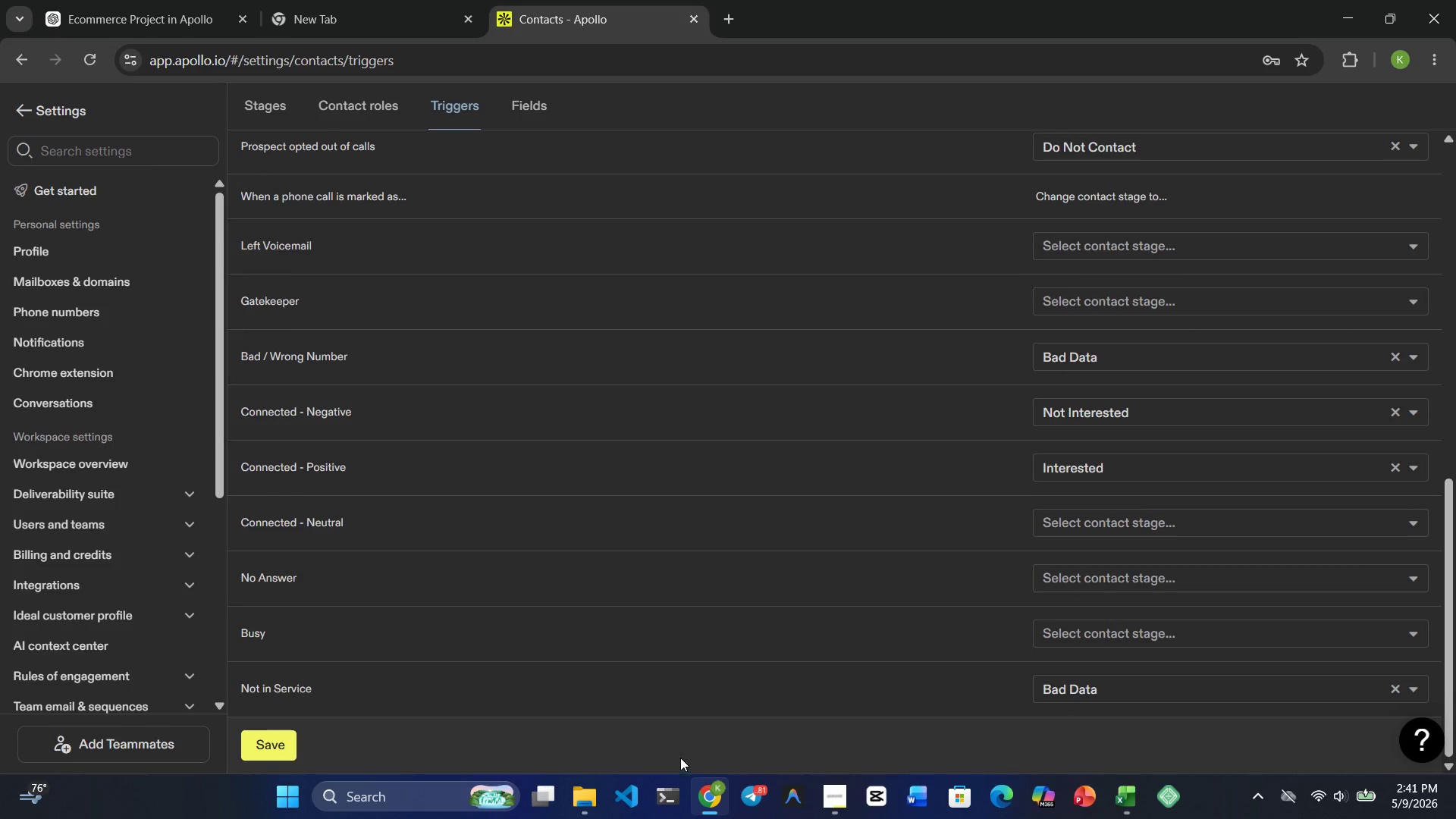 
scroll: coordinate [745, 602], scroll_direction: up, amount: 18.0
 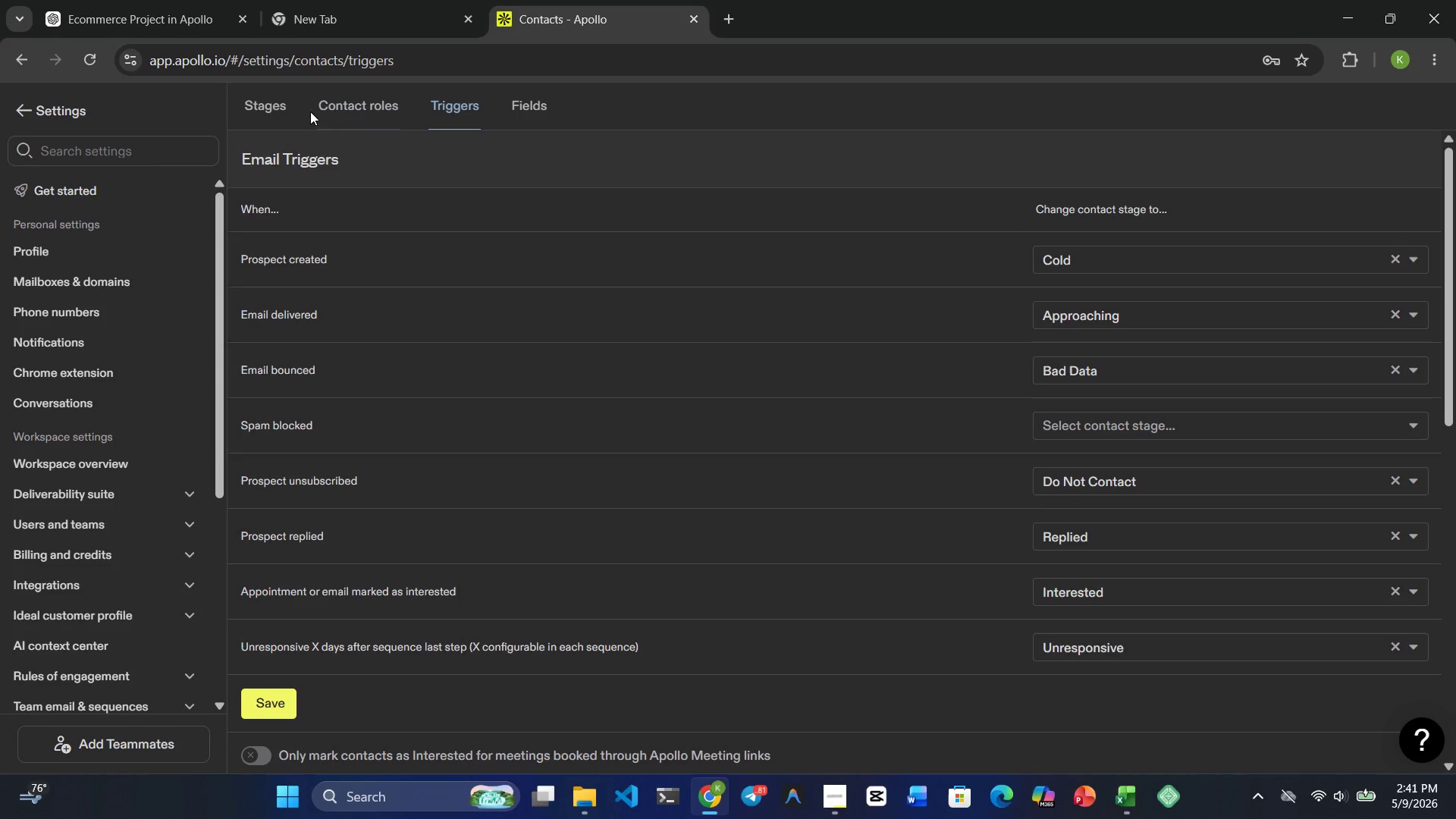 
left_click_drag(start_coordinate=[276, 103], to_coordinate=[283, 105])
 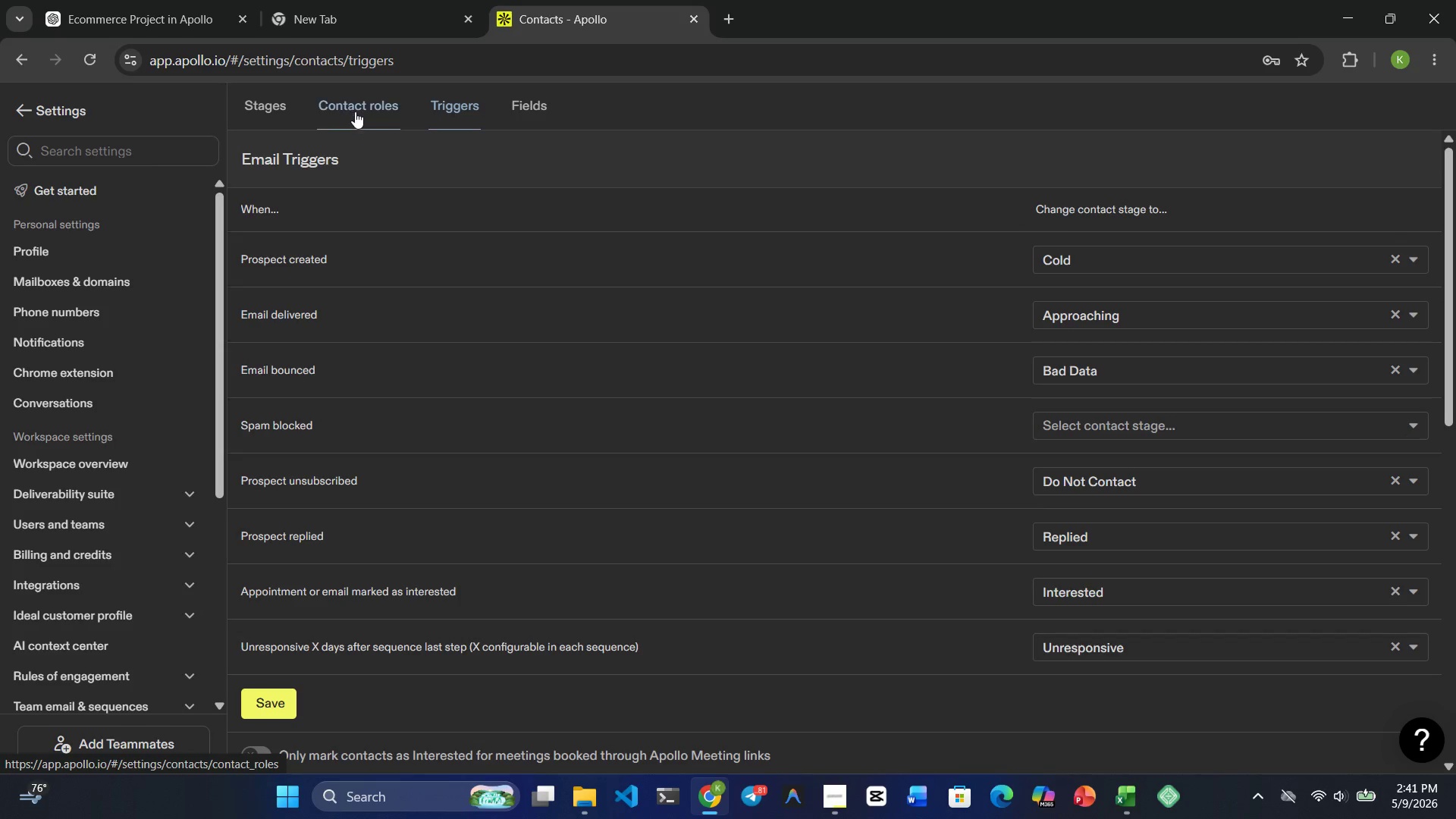 
left_click([355, 111])
 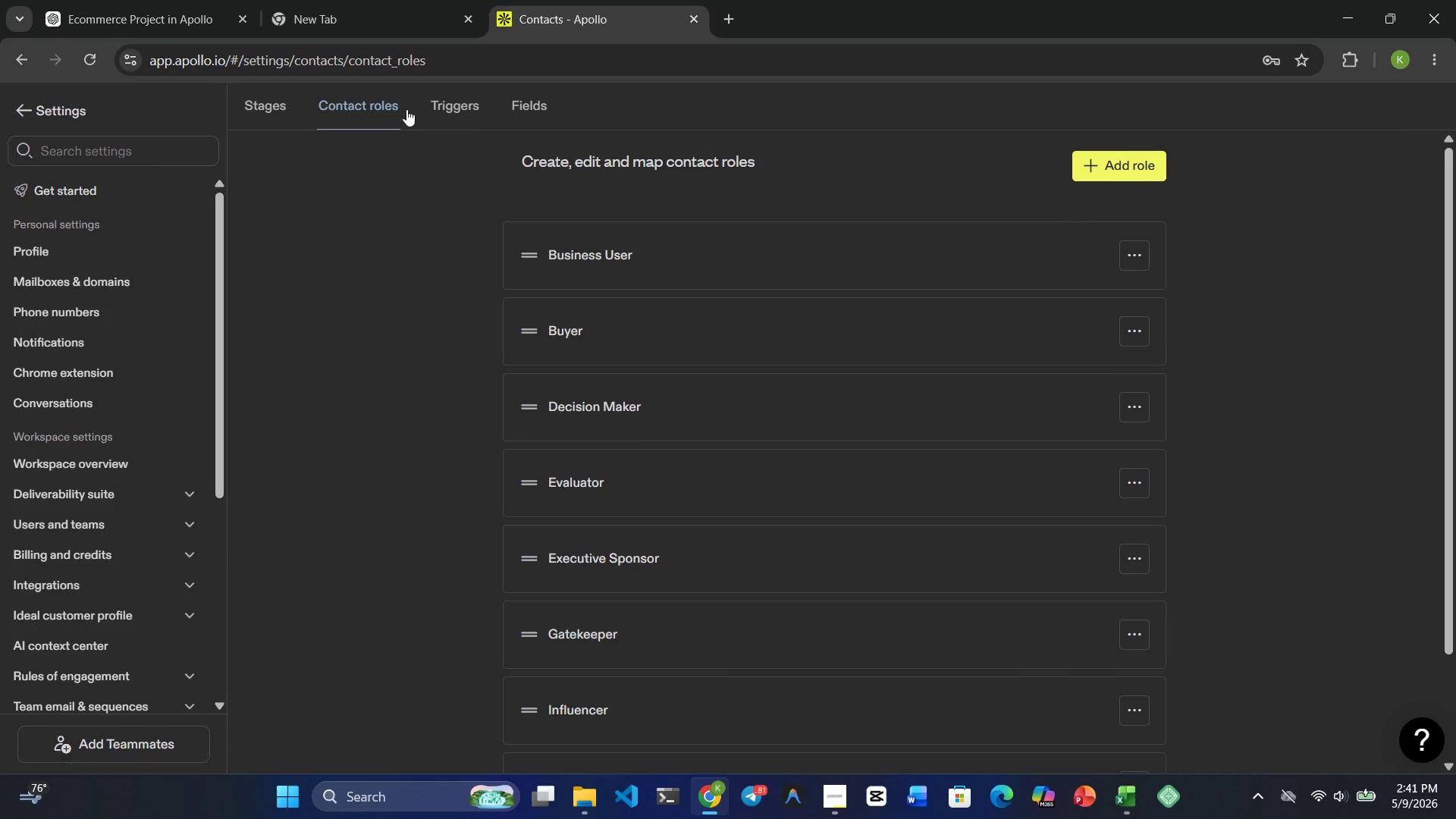 
left_click([515, 105])
 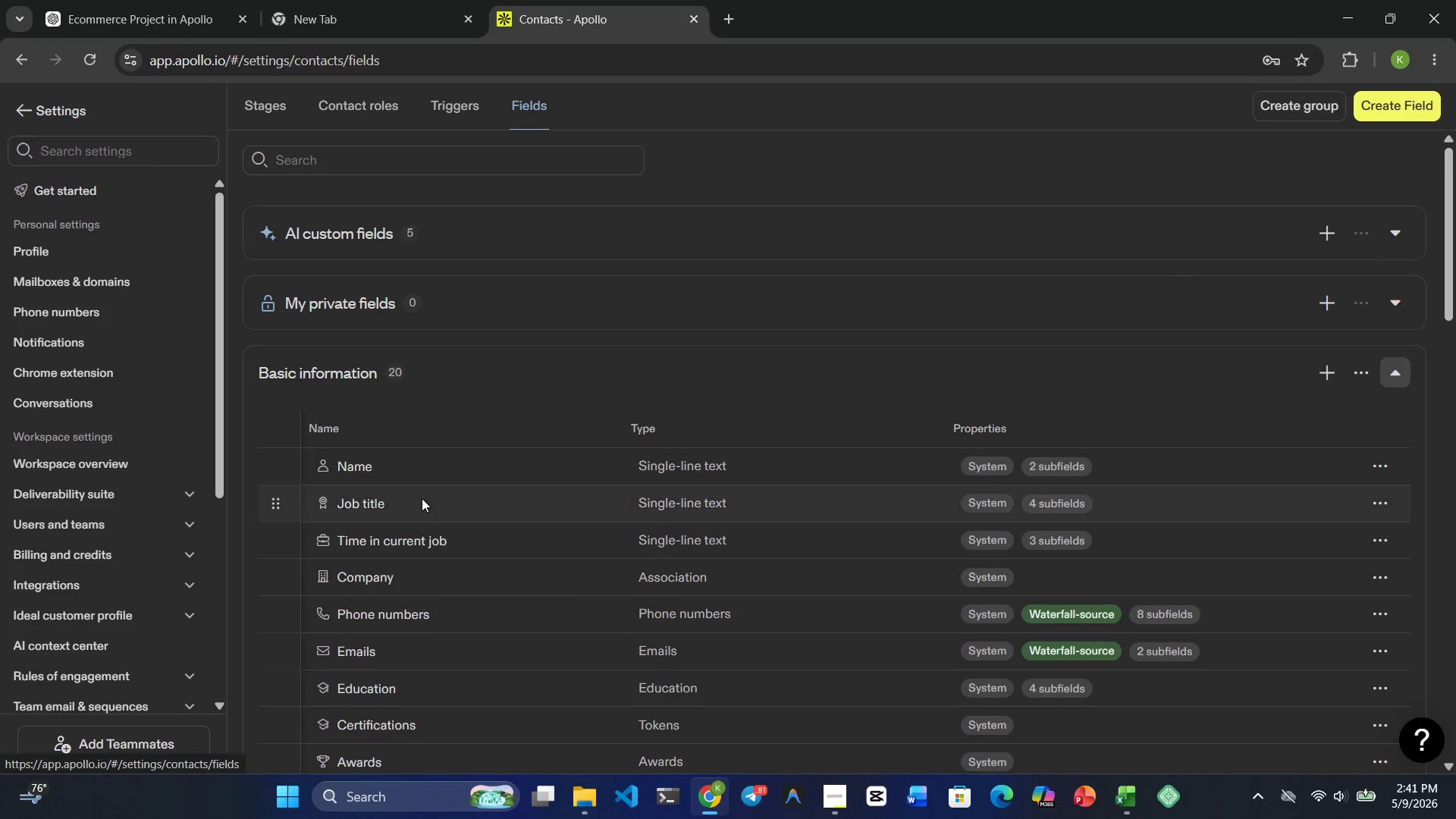 
scroll: coordinate [423, 510], scroll_direction: up, amount: 7.0
 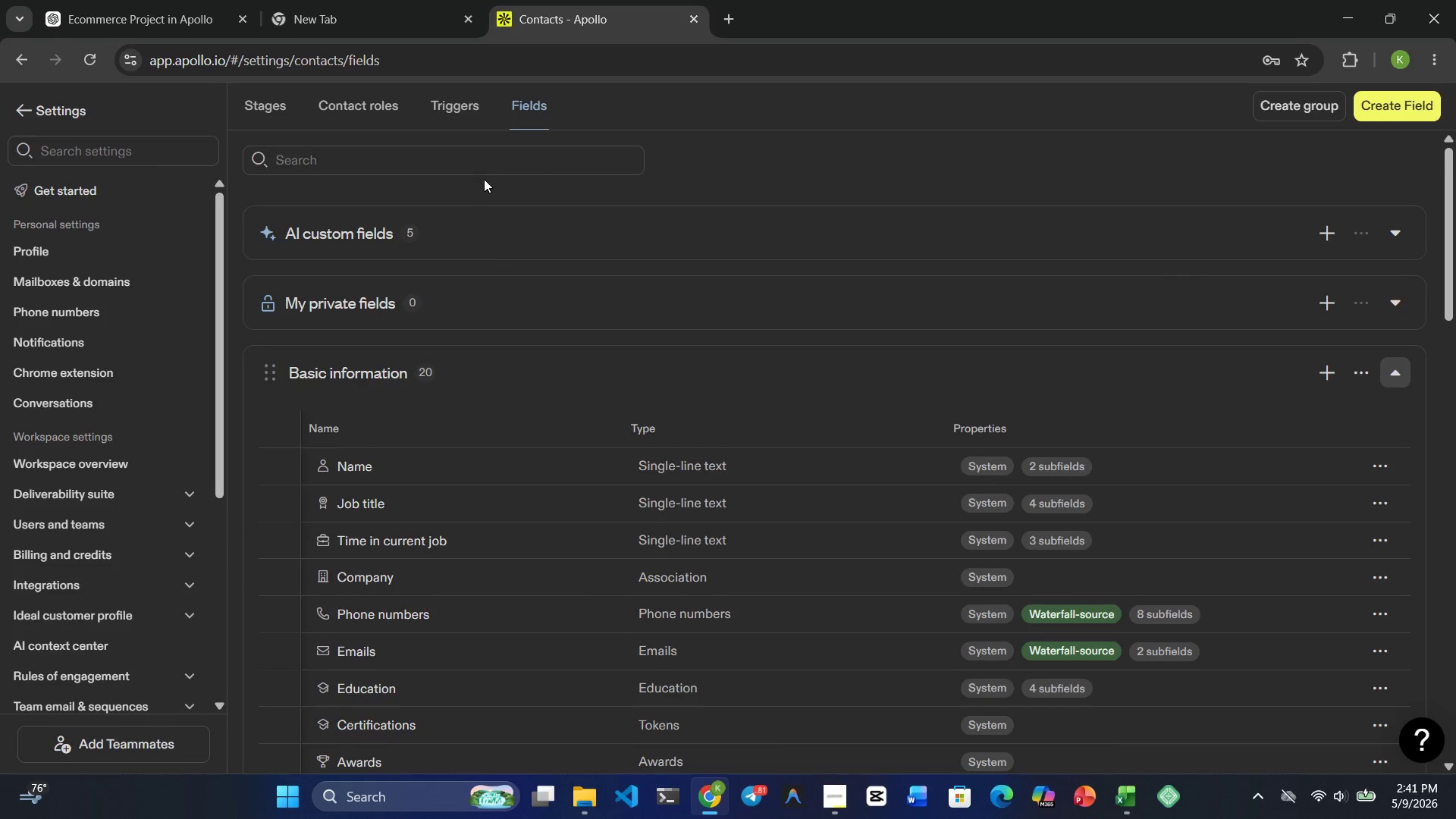 
left_click([479, 164])
 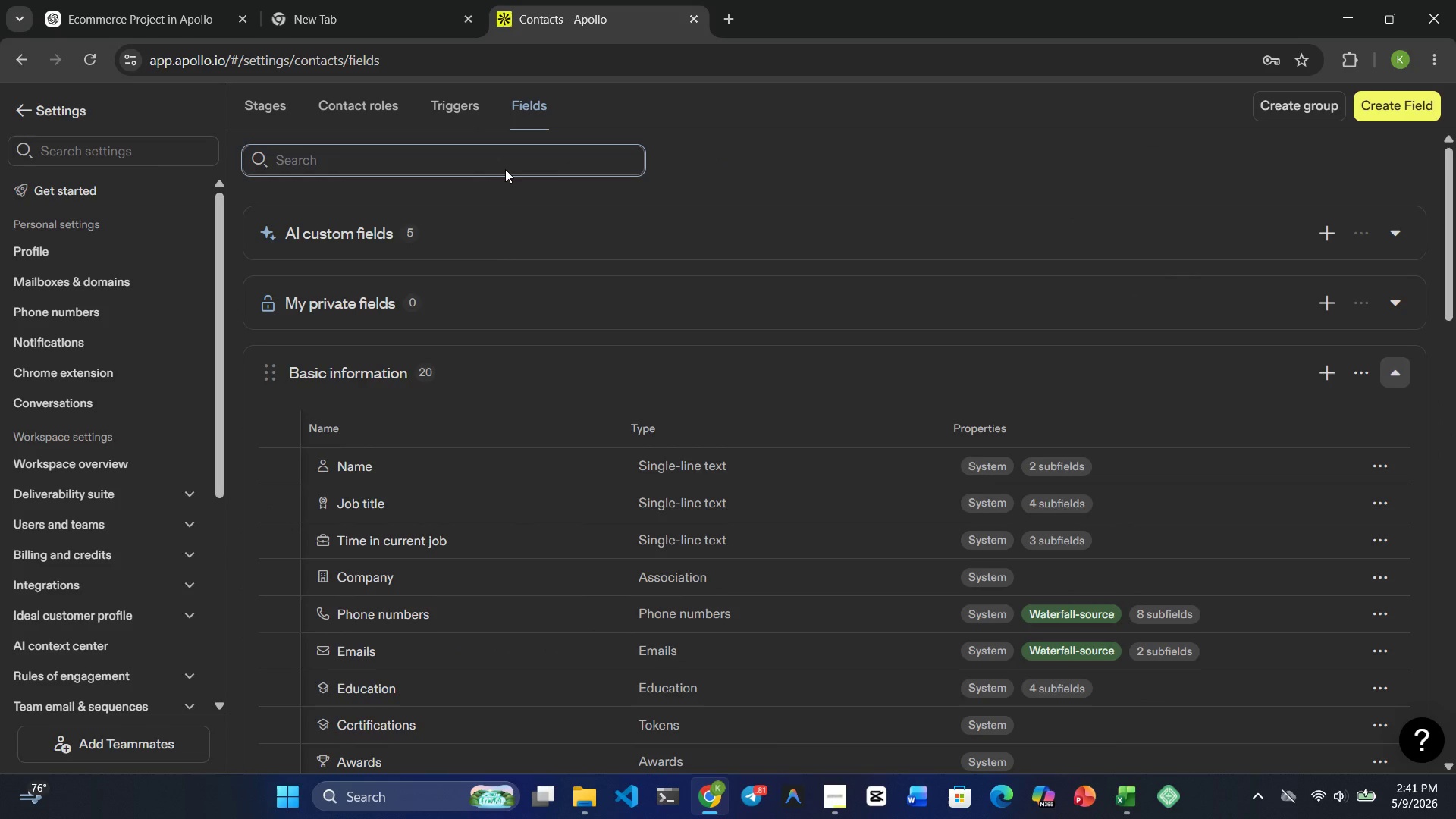 
type(Industry)
 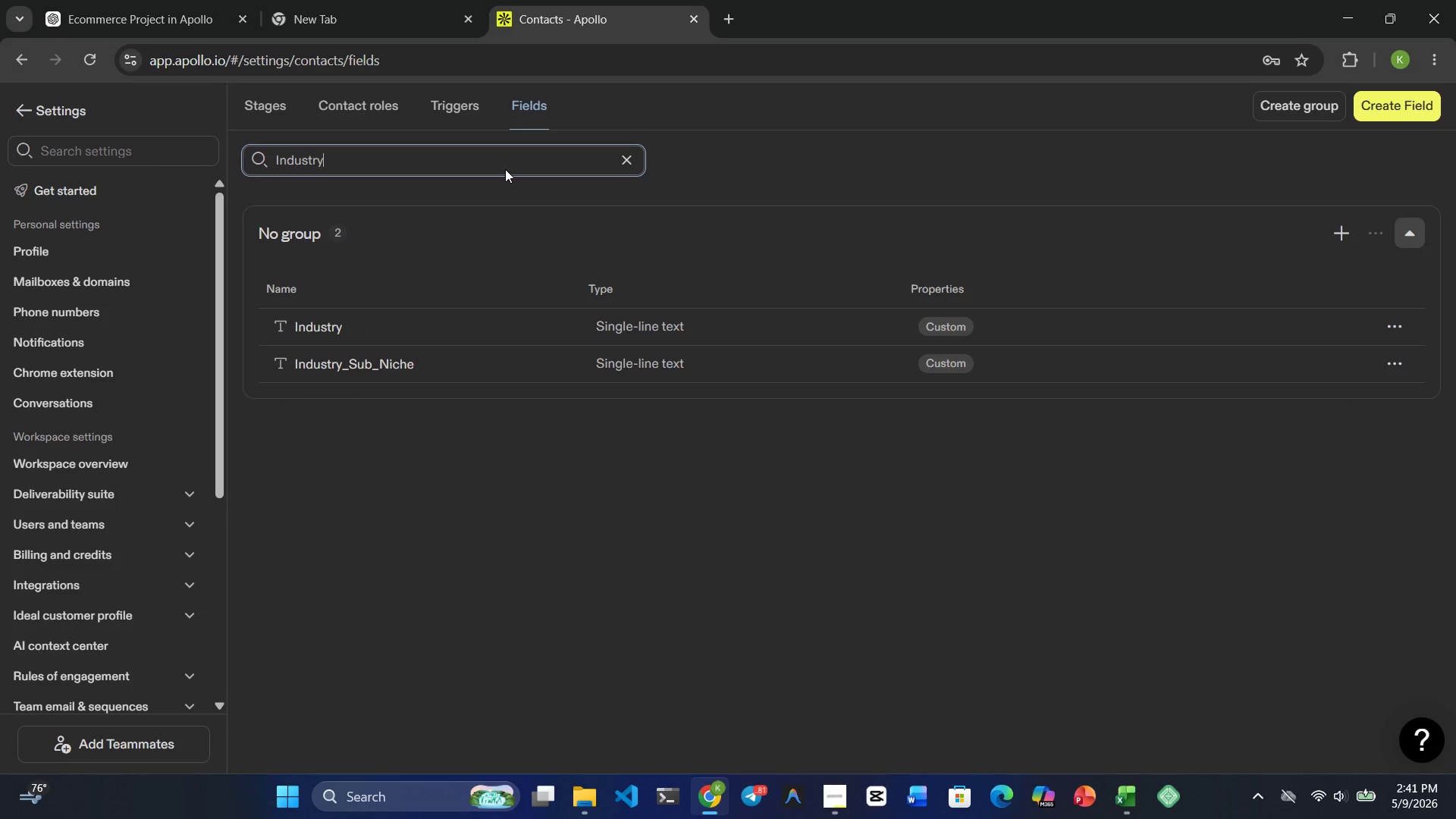 
hold_key(key=Backspace, duration=0.95)
 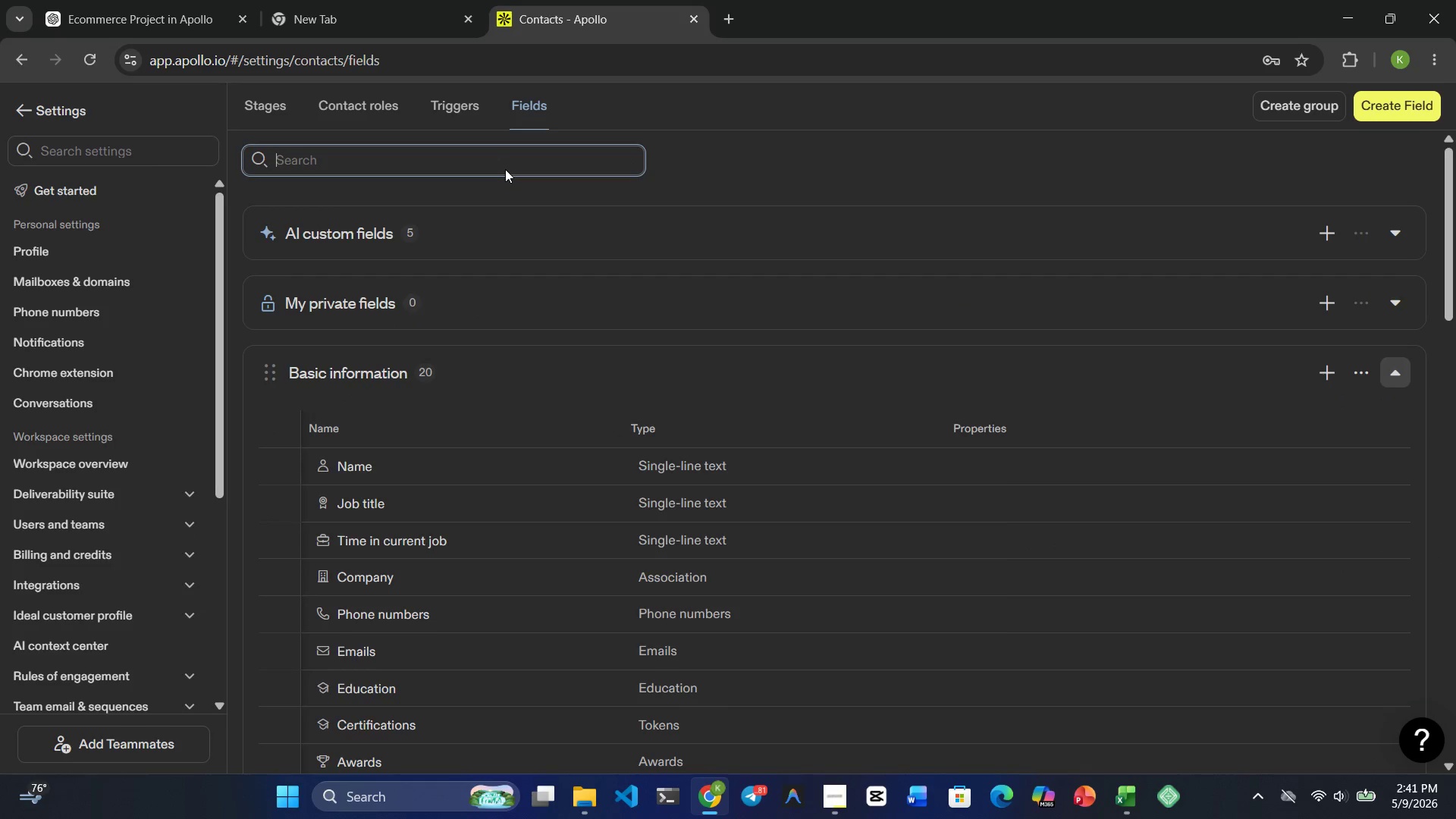 
key(Control+V)
 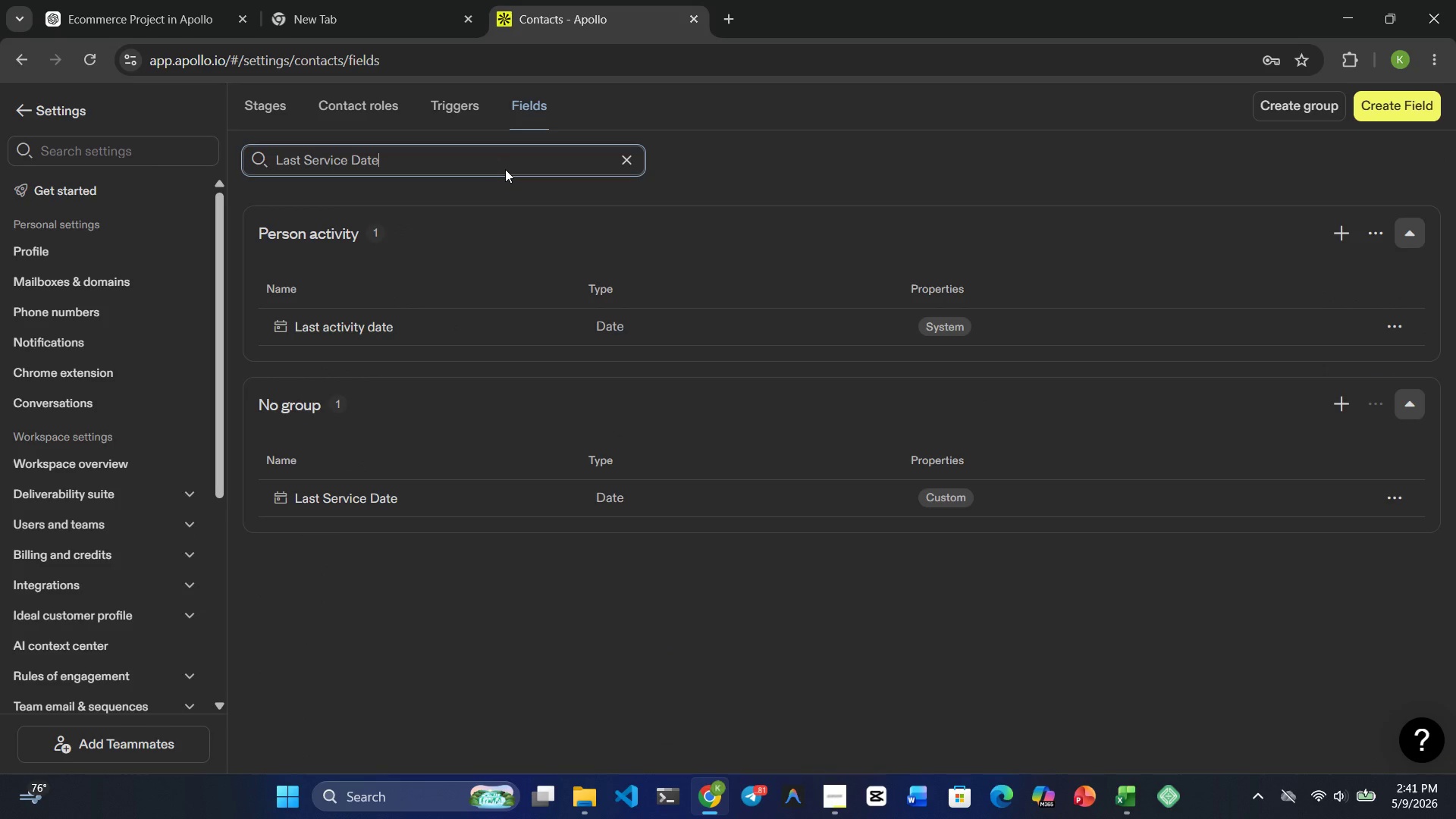 
wait(9.53)
 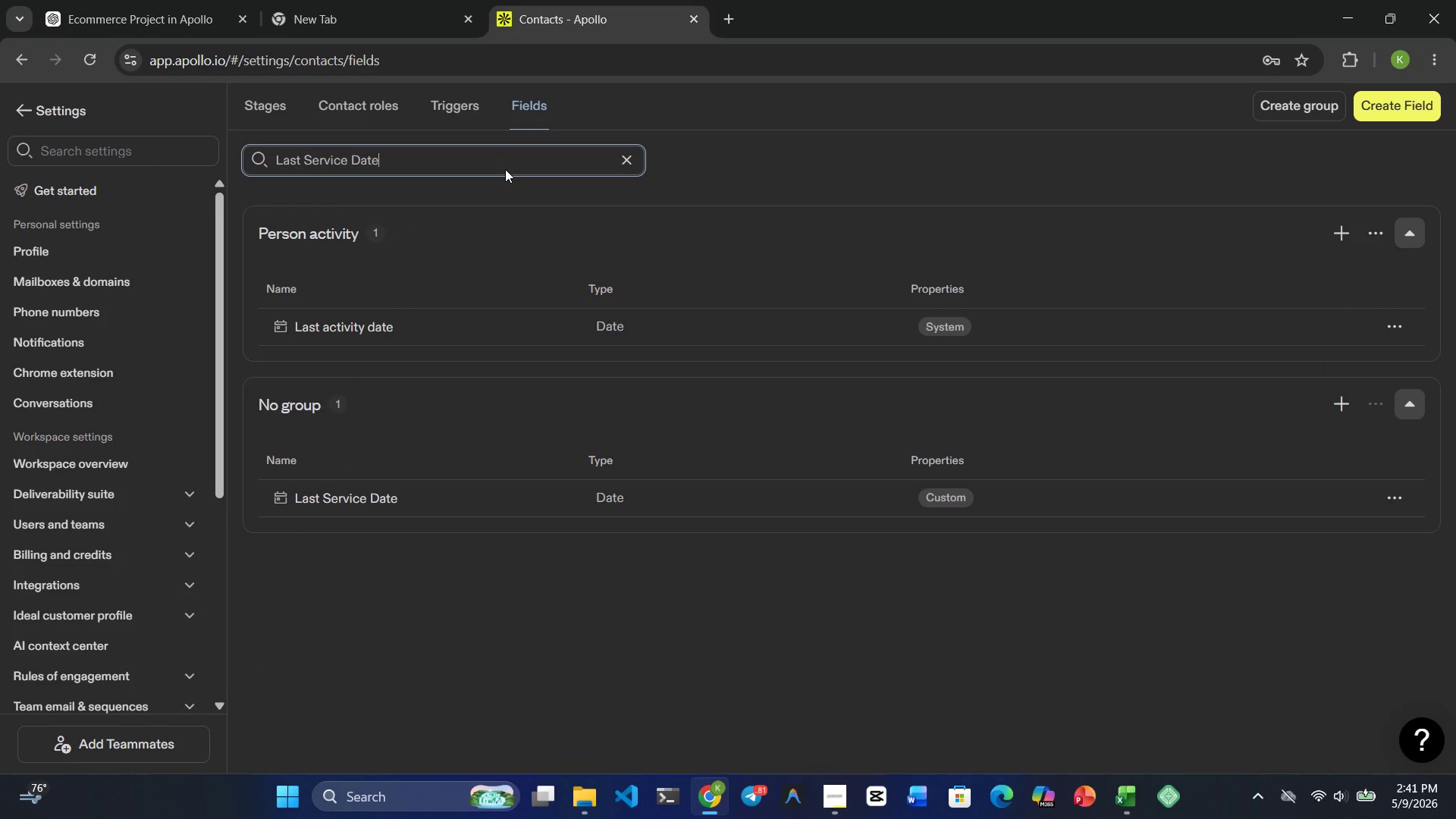 
left_click([384, 326])
 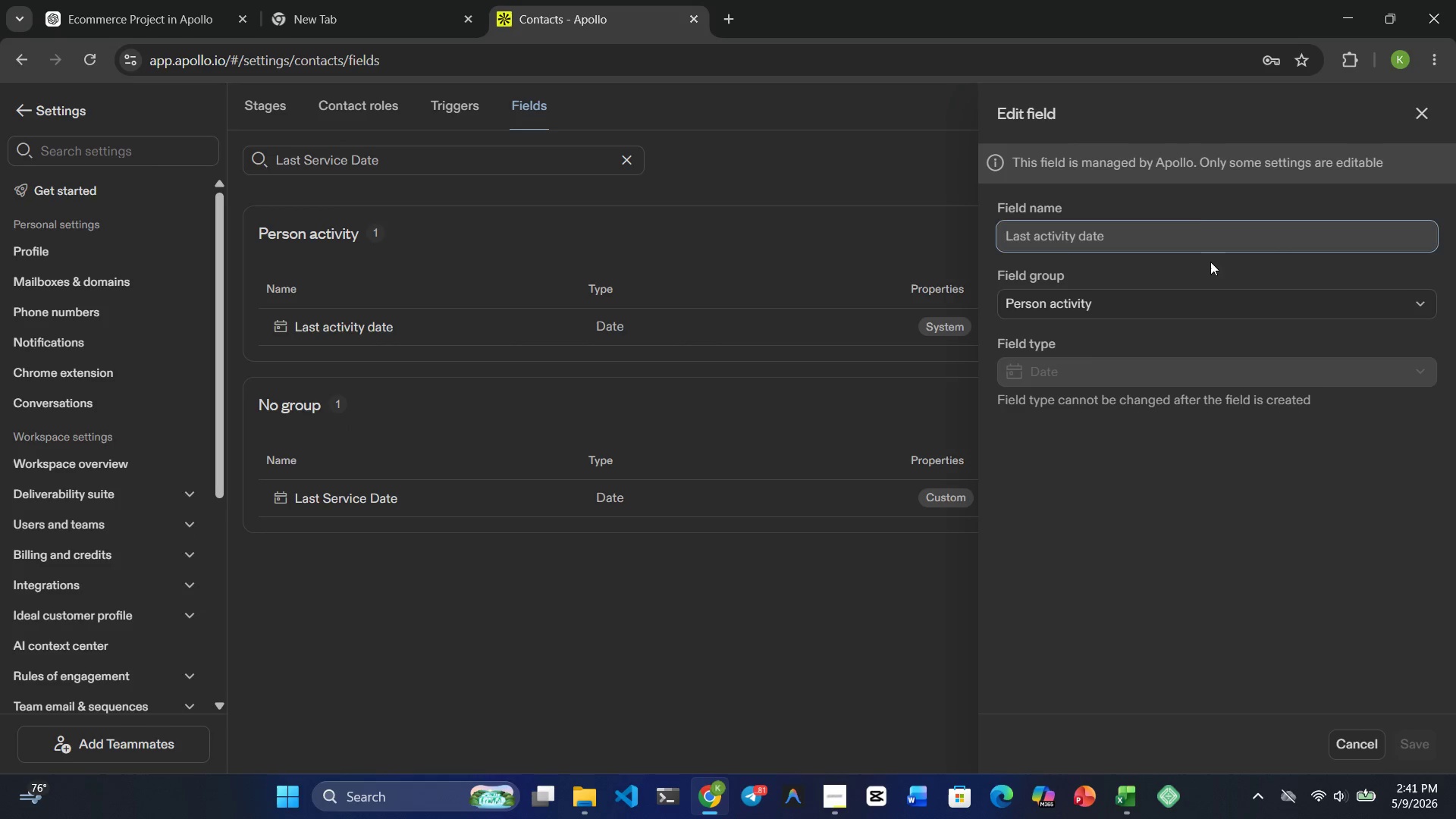 
left_click([1190, 242])
 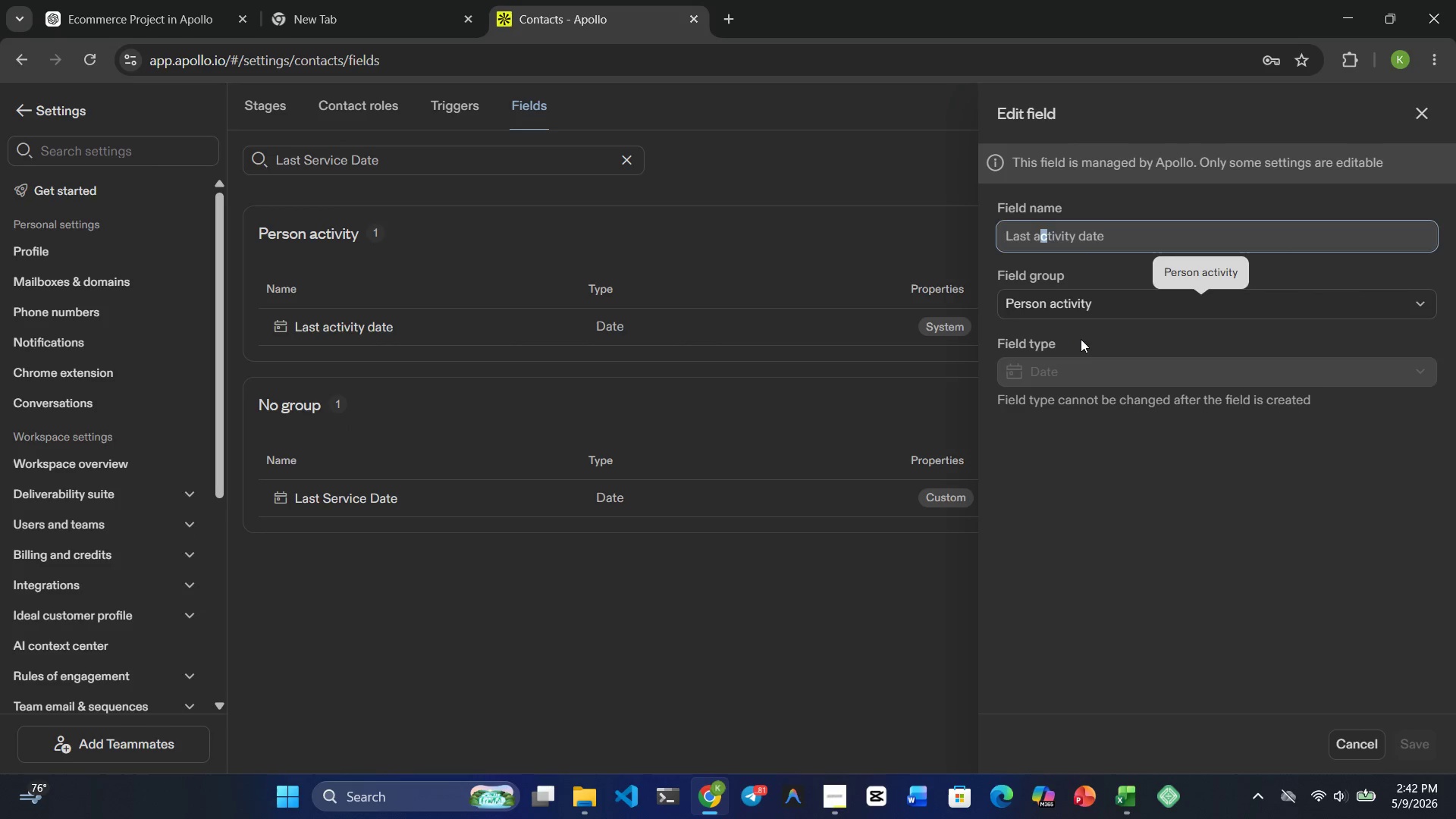 
double_click([1079, 374])
 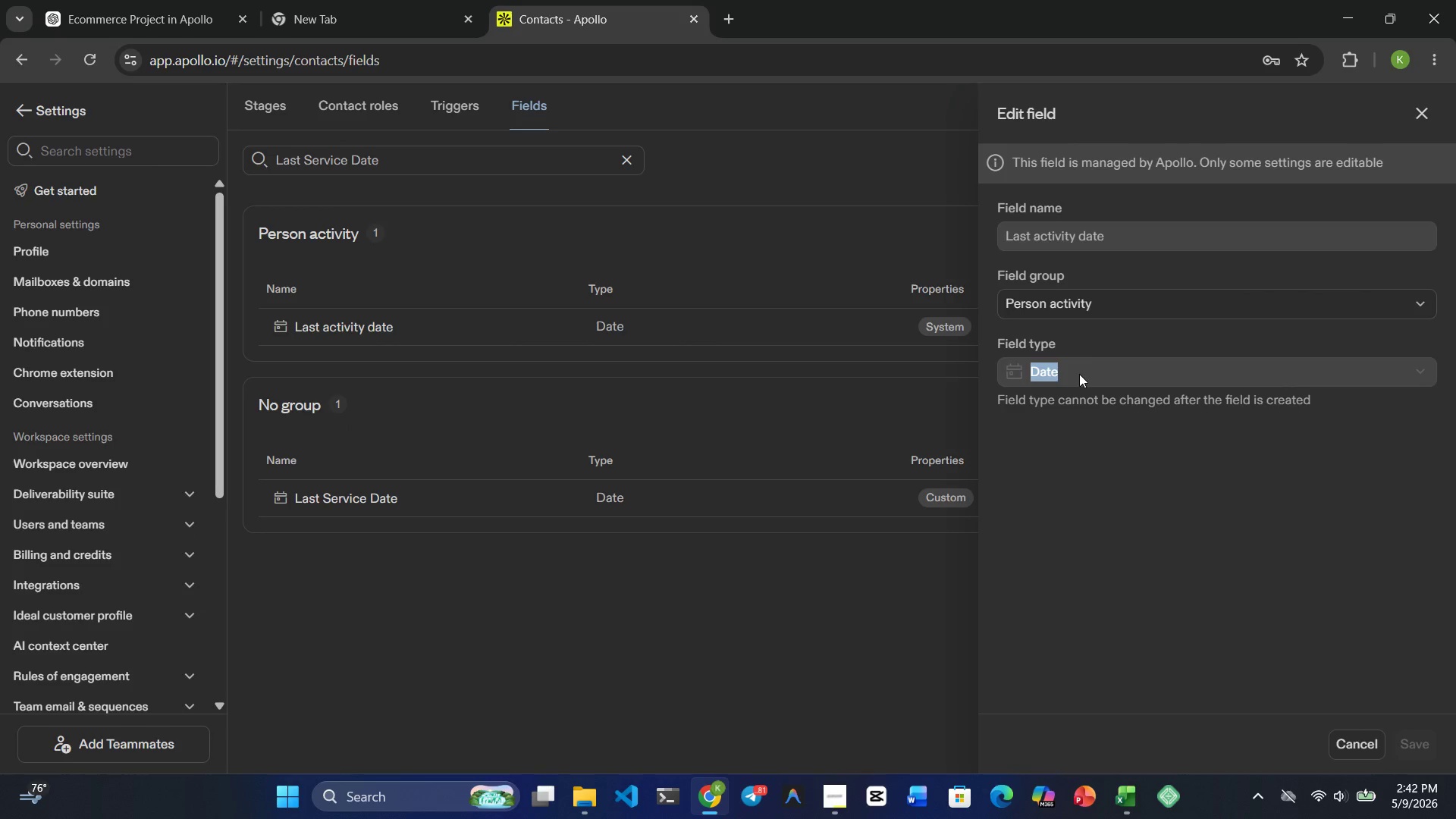 
triple_click([1079, 374])
 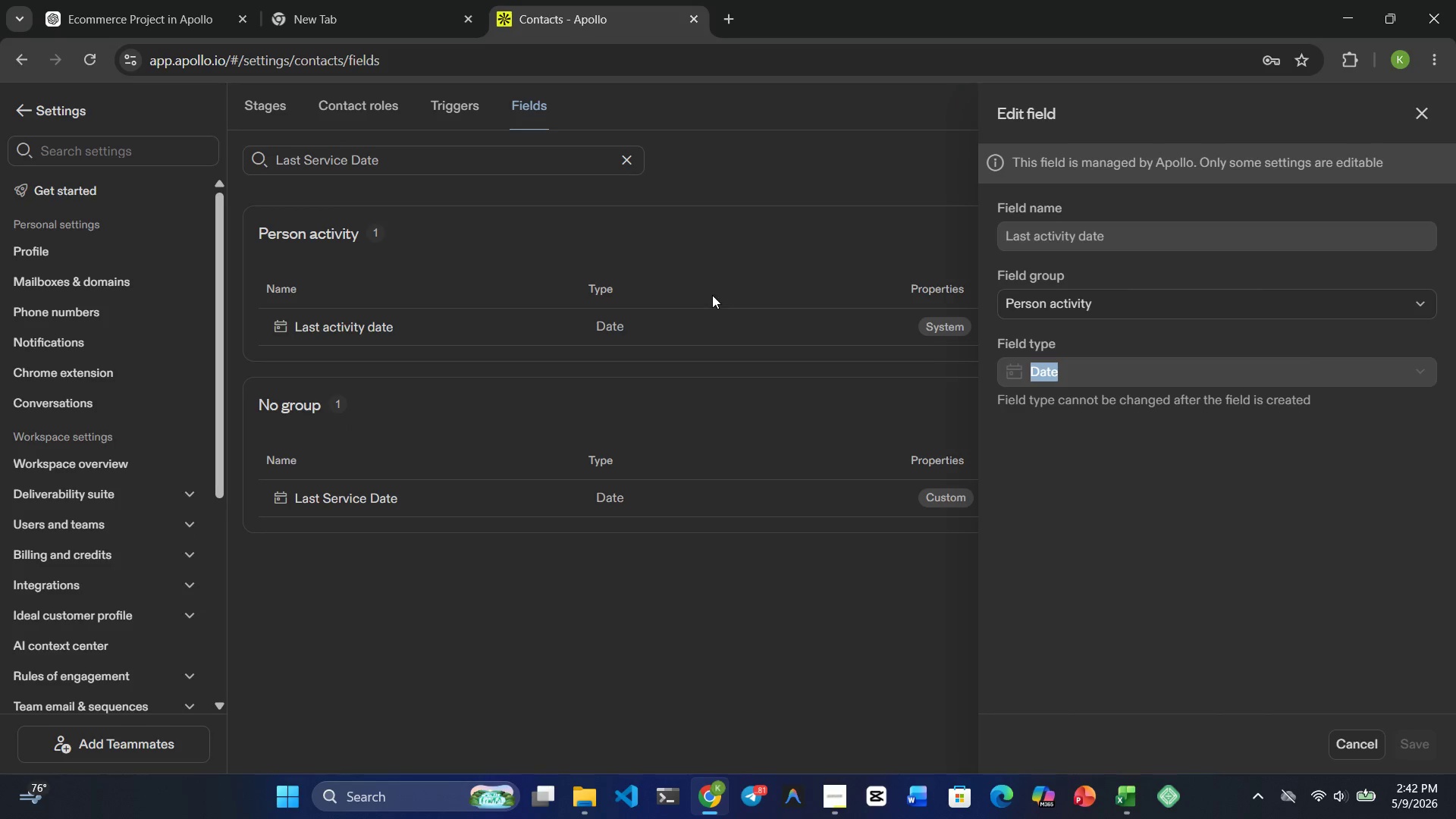 
left_click([712, 297])
 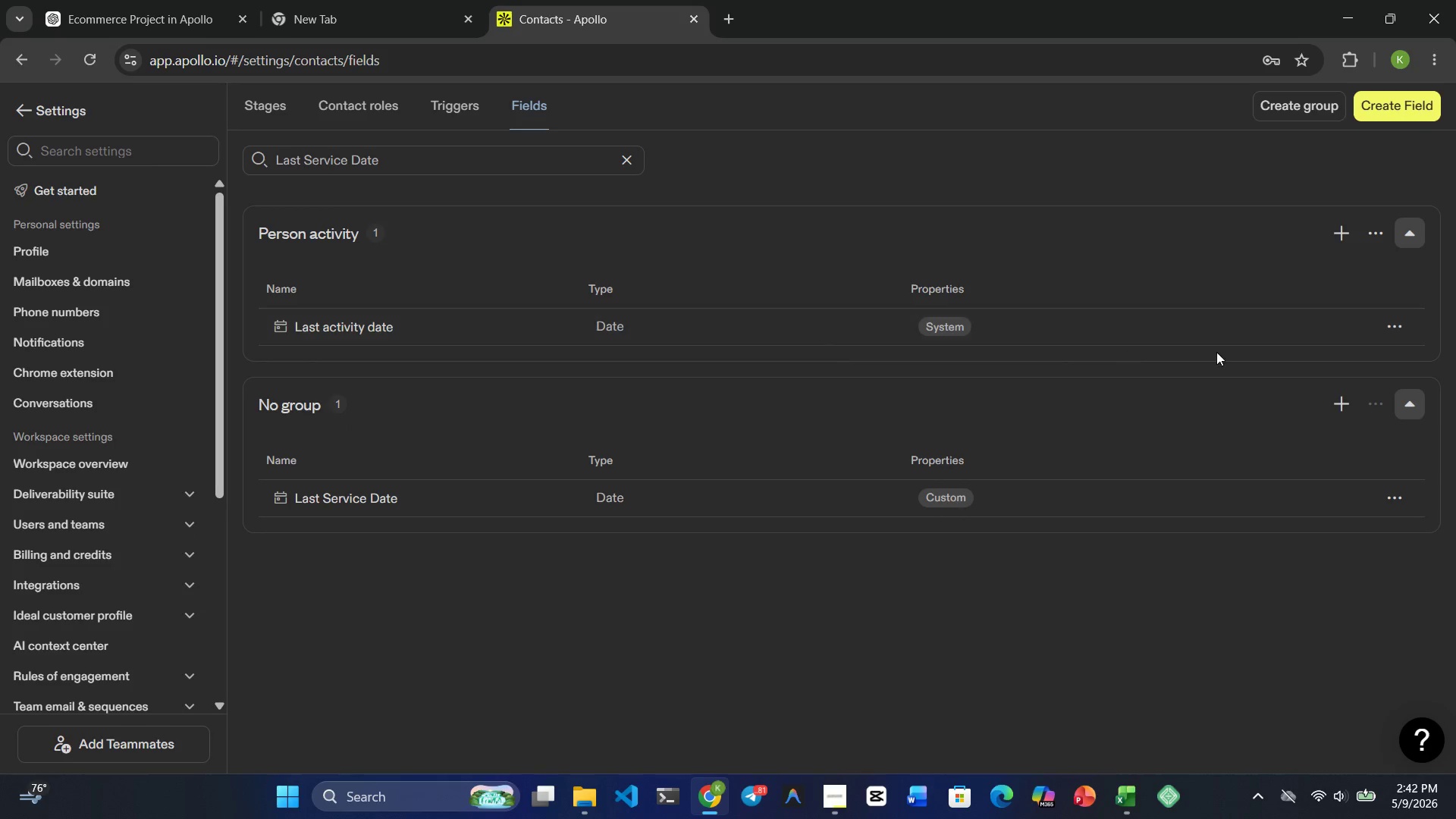 
mouse_move([1378, 345])
 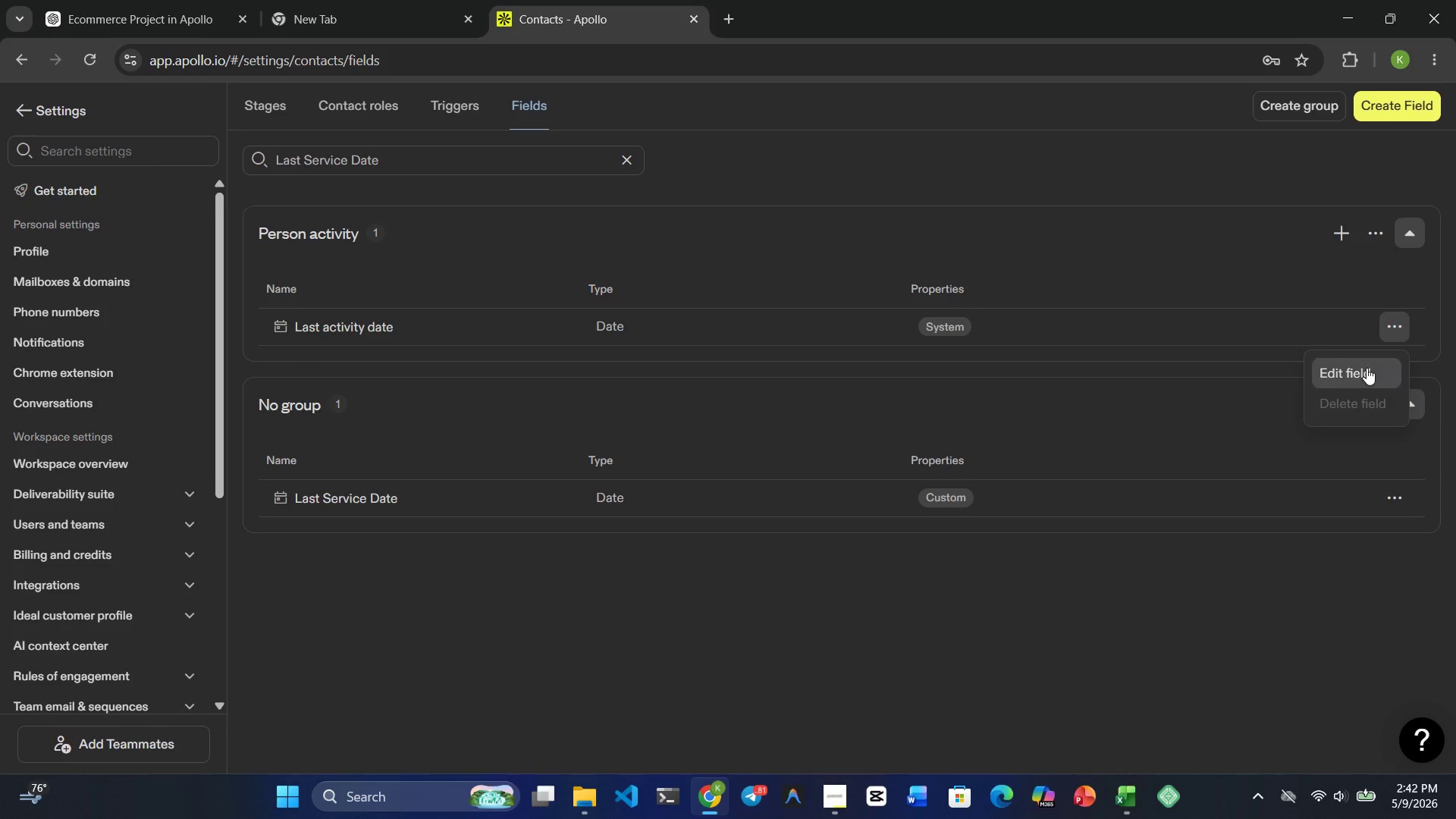 
left_click([1367, 368])
 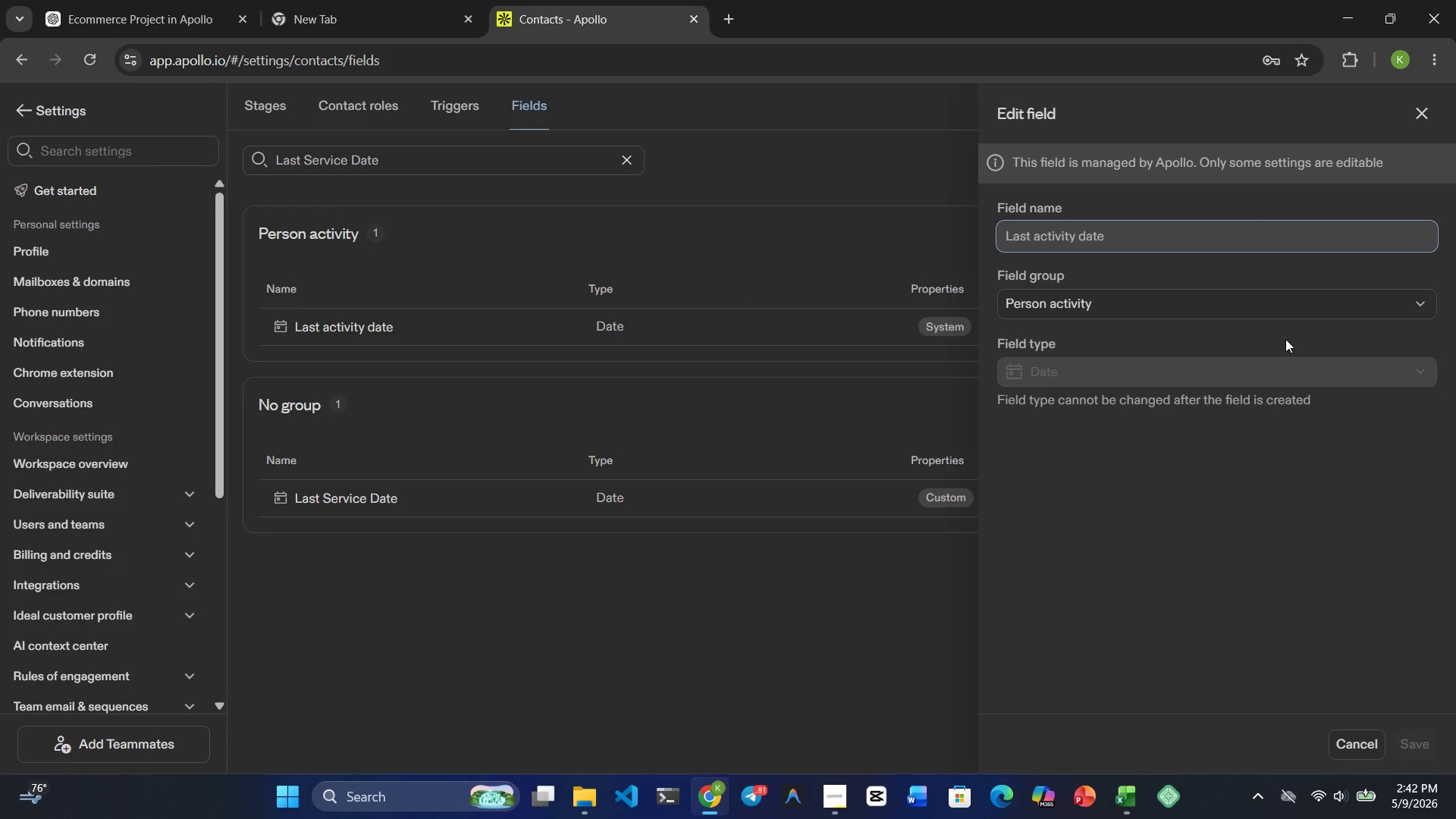 
scroll: coordinate [1199, 339], scroll_direction: down, amount: 2.0
 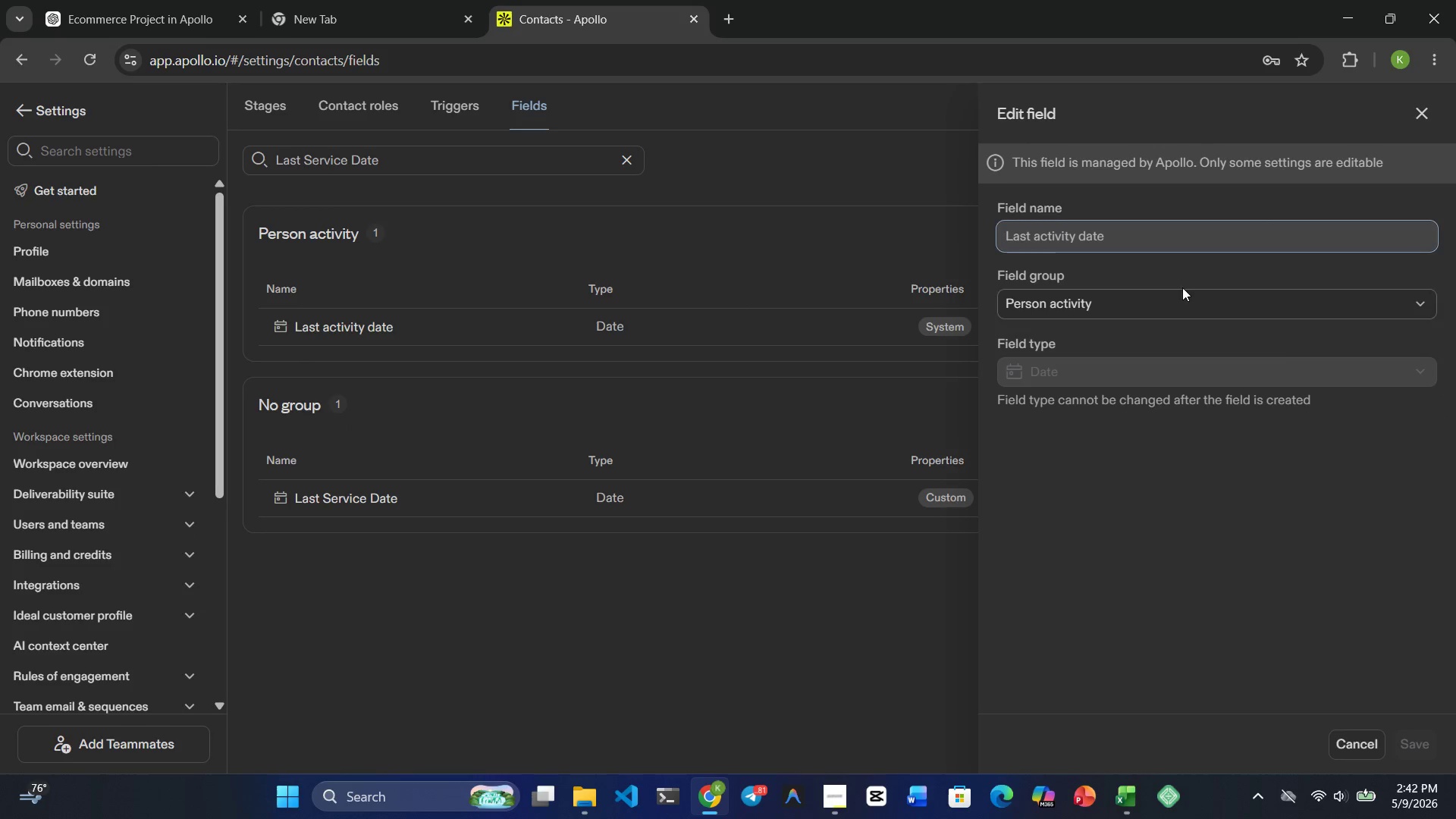 
left_click([1114, 242])
 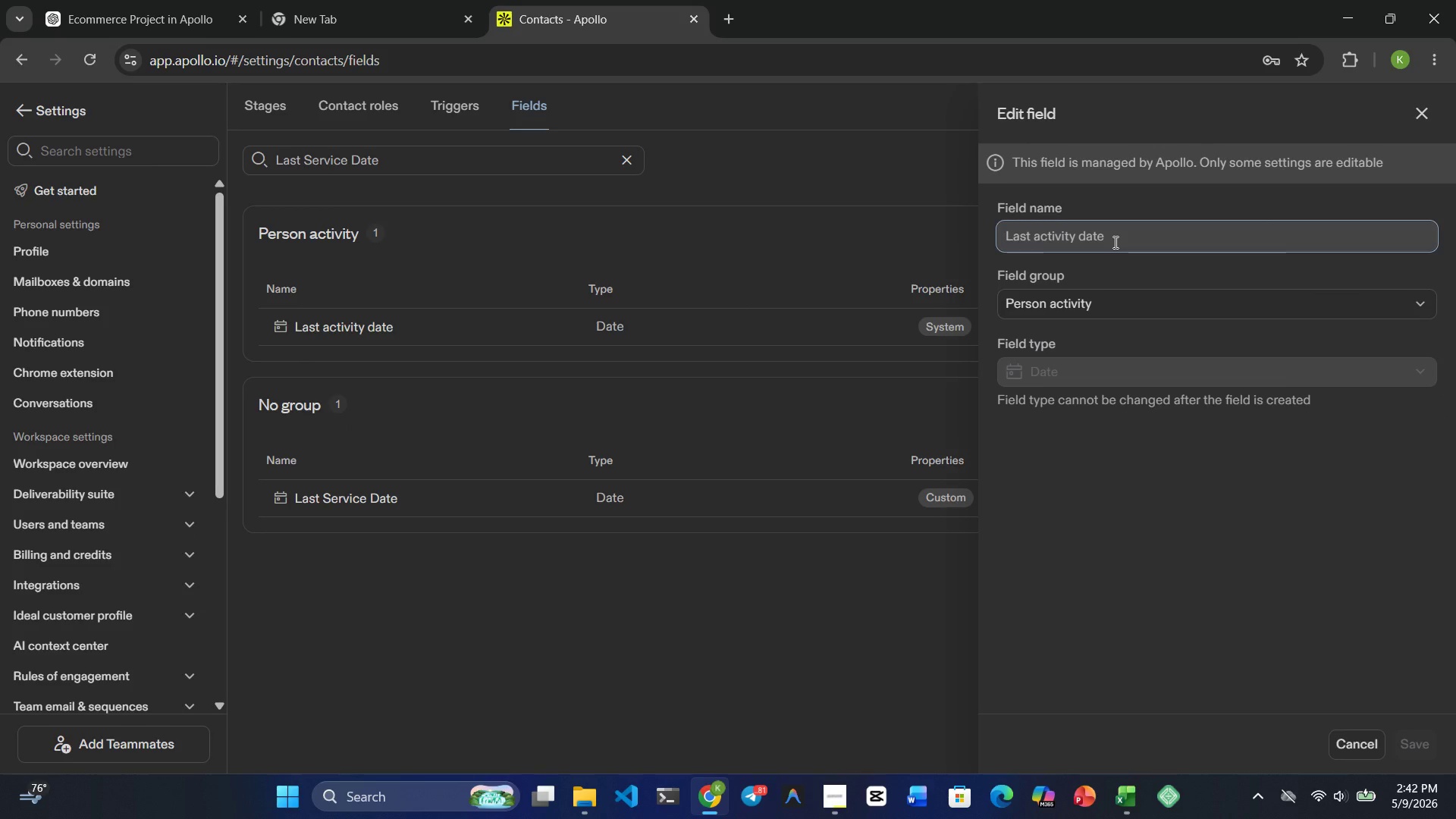 
left_click([1114, 242])
 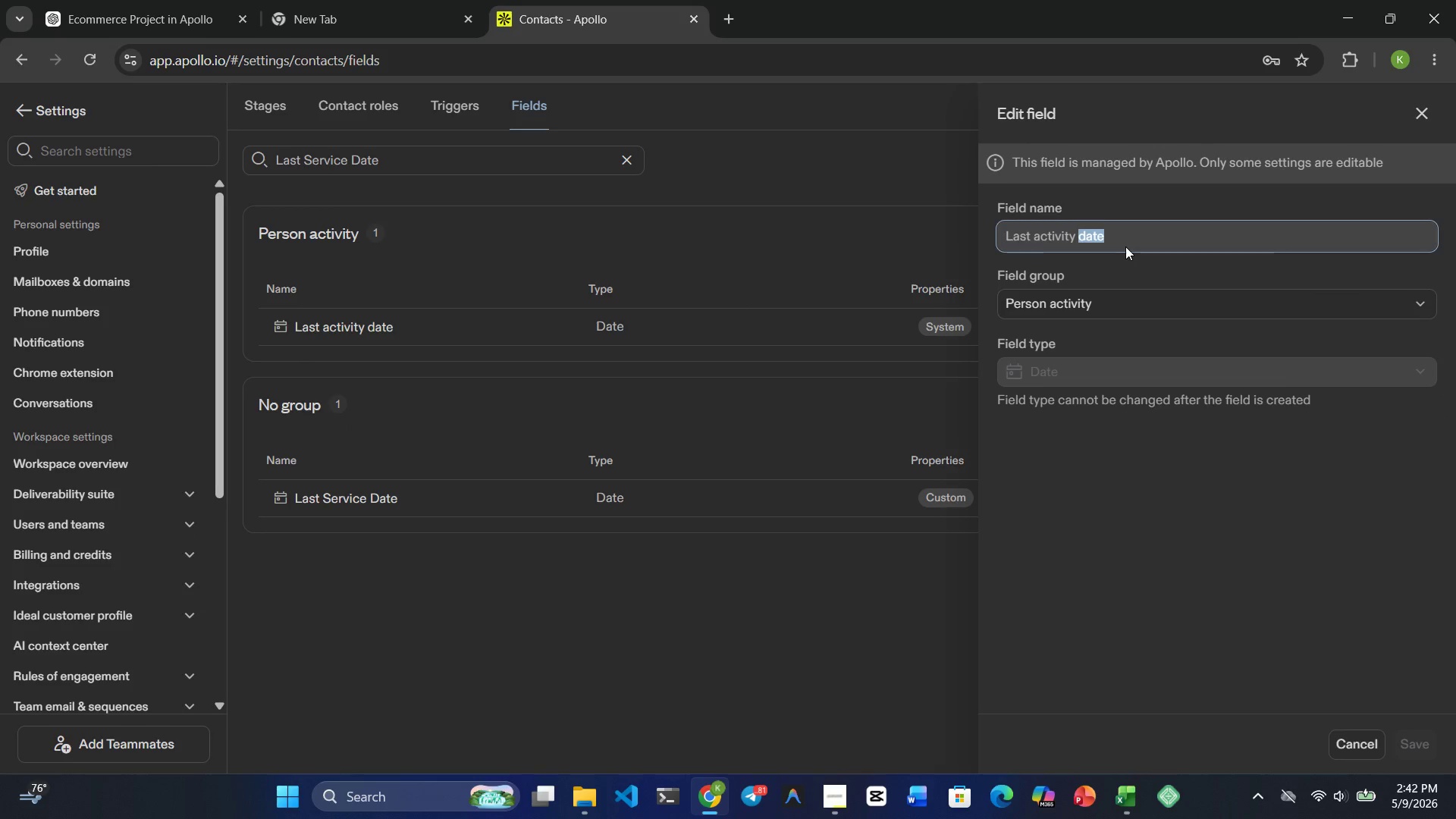 
left_click_drag(start_coordinate=[1114, 241], to_coordinate=[1125, 246])
 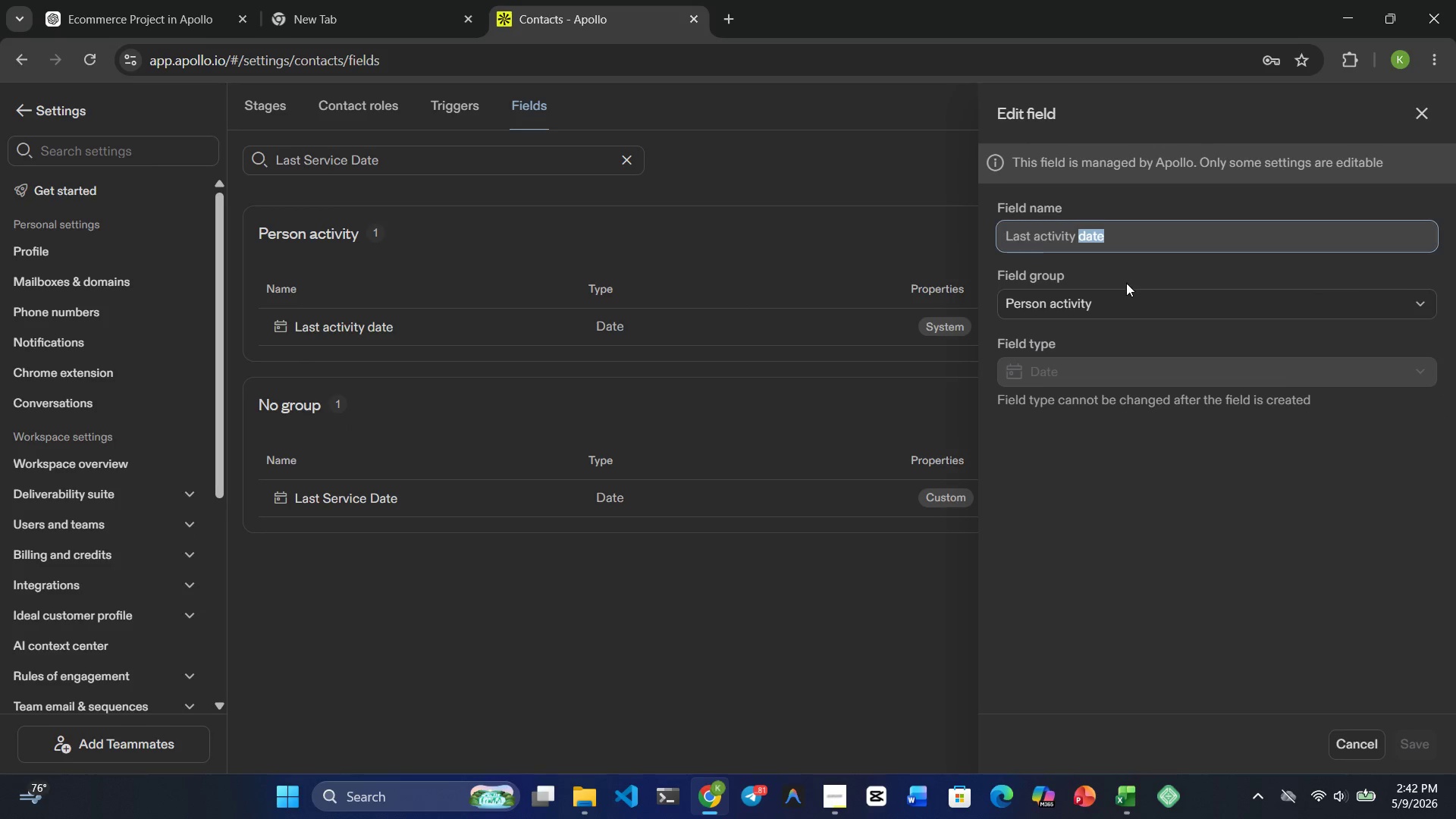 
mouse_move([1145, 306])
 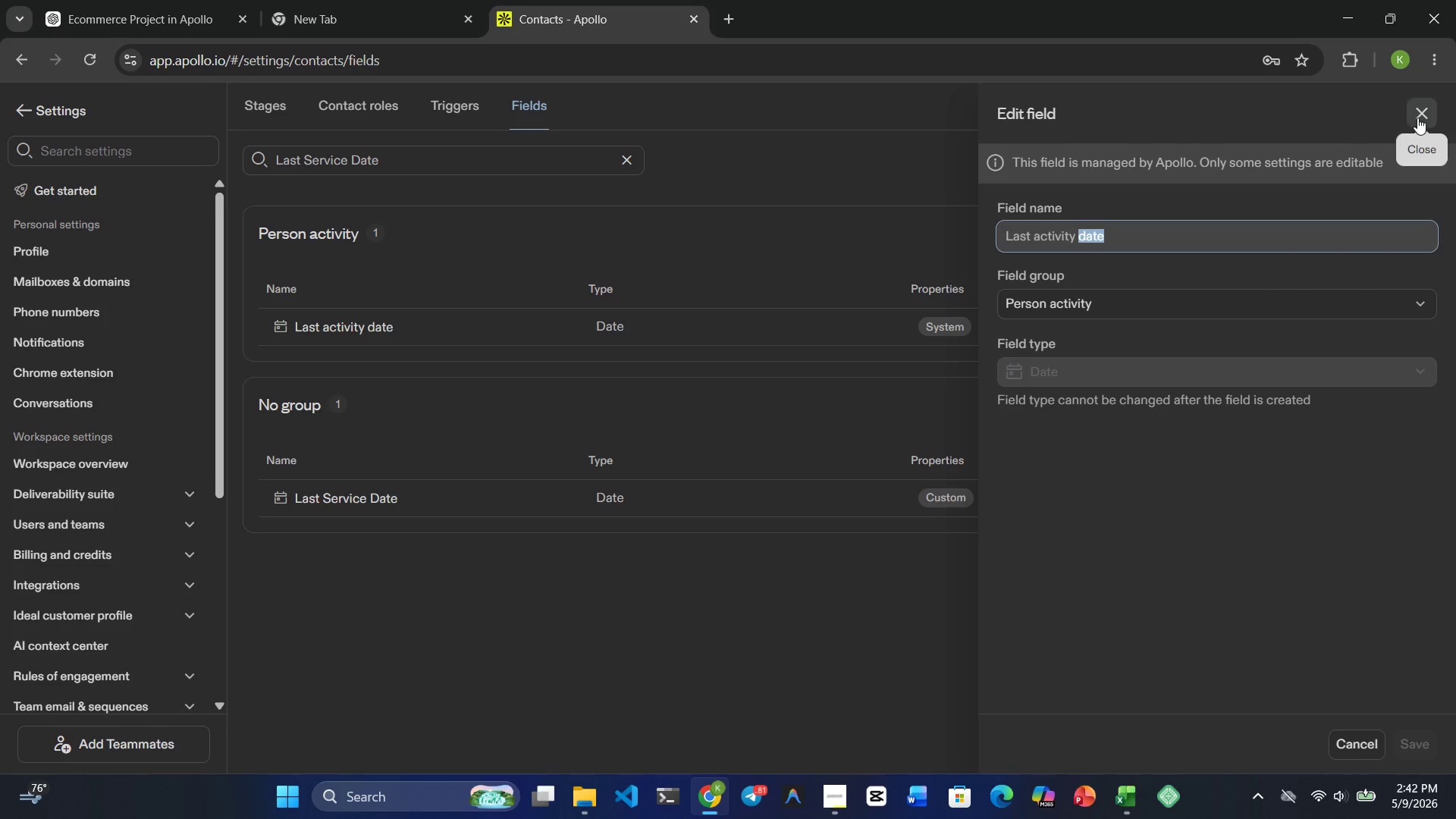 
left_click([1417, 117])
 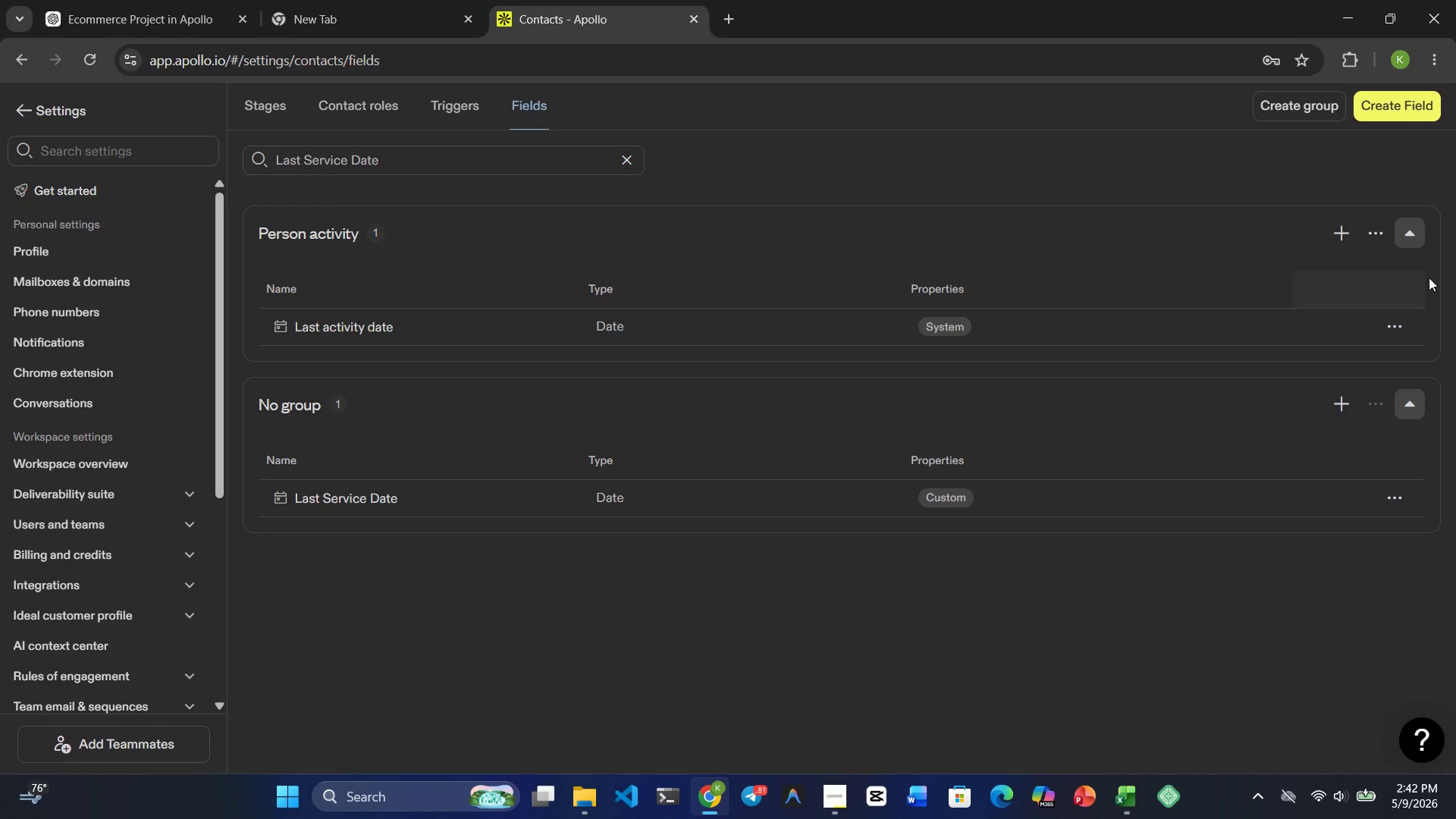 
left_click([1391, 322])
 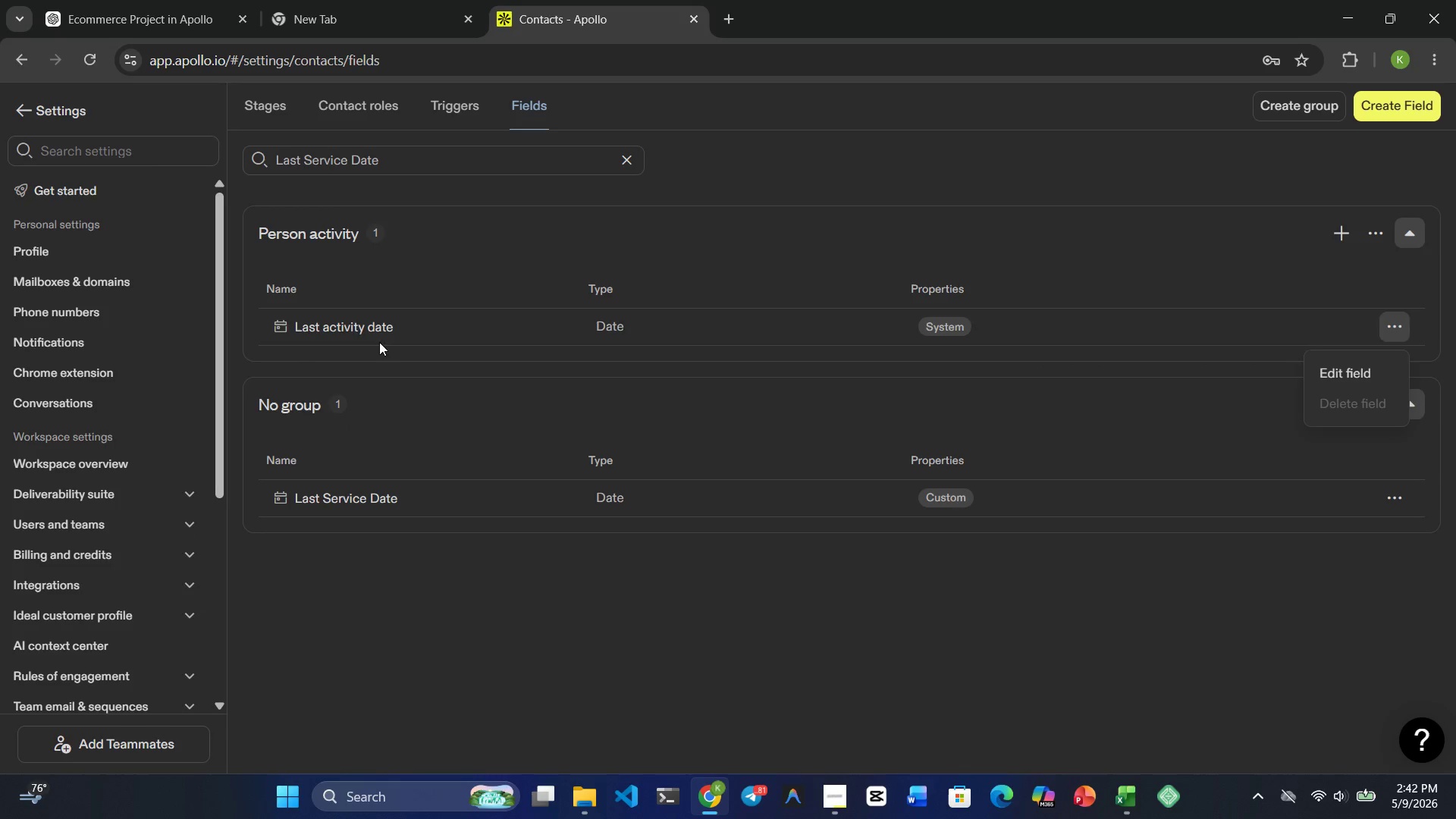 
left_click([311, 331])
 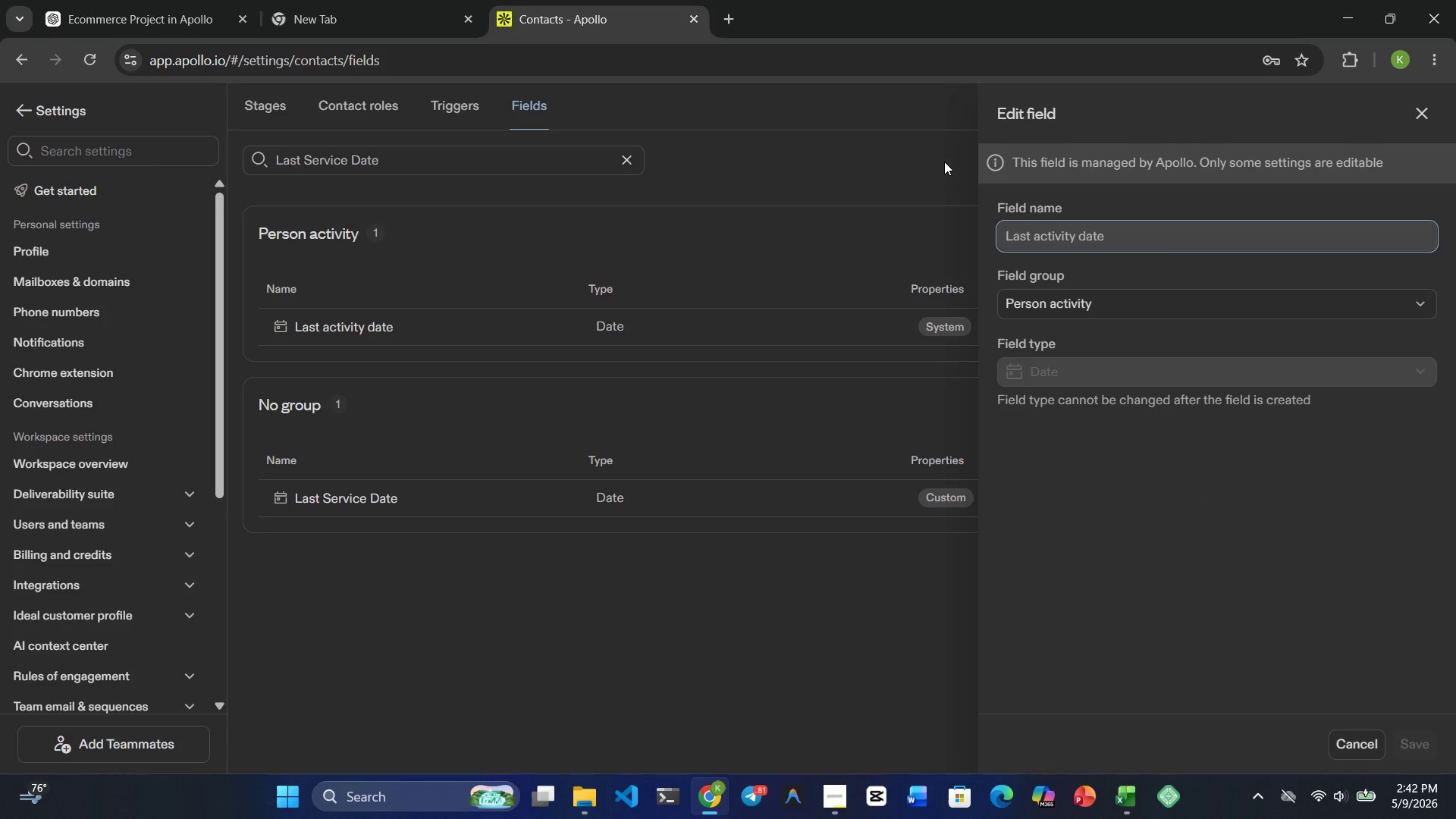 
wait(8.69)
 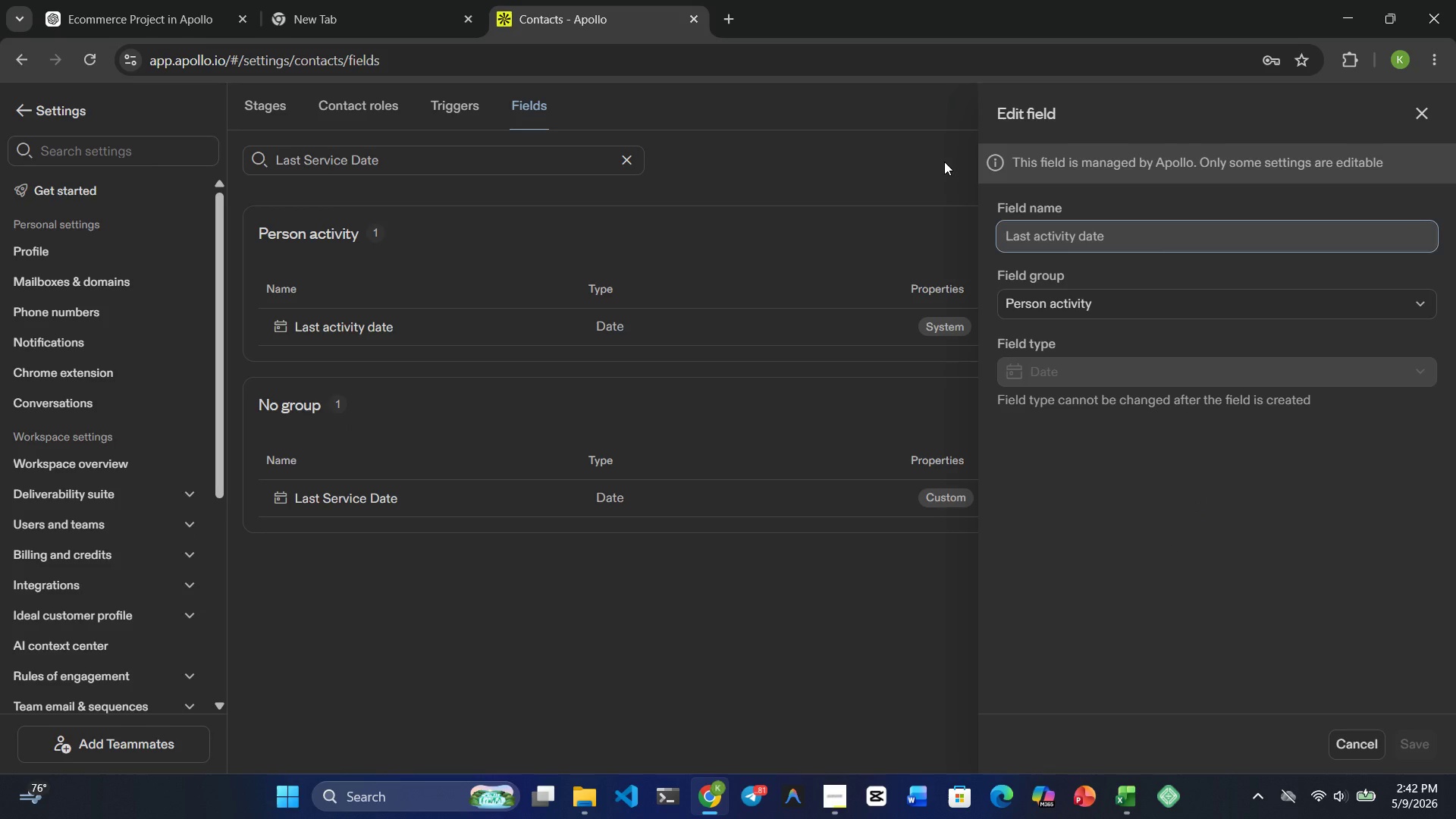 
left_click([1429, 104])
 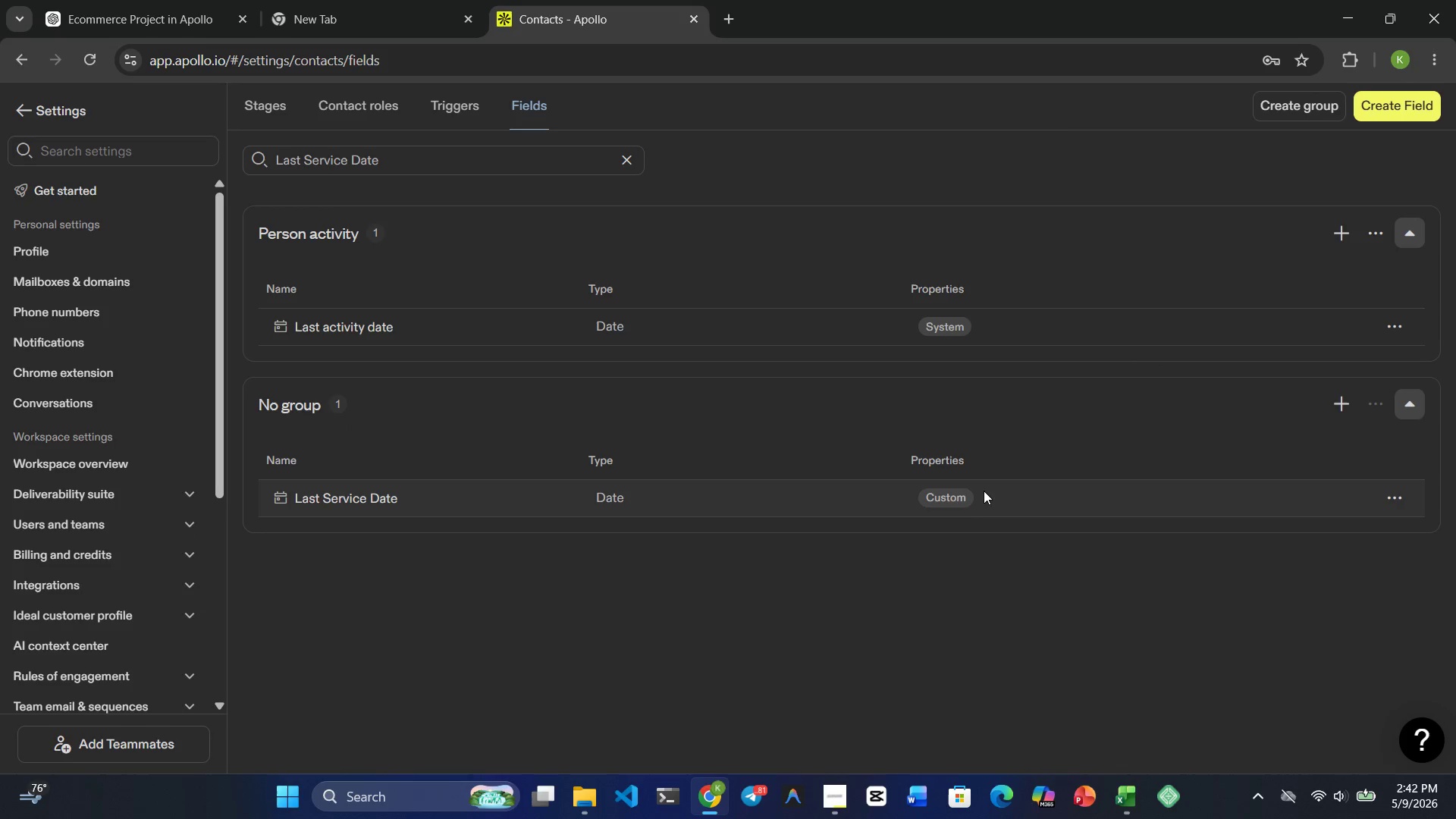 
scroll: coordinate [984, 465], scroll_direction: up, amount: 4.0
 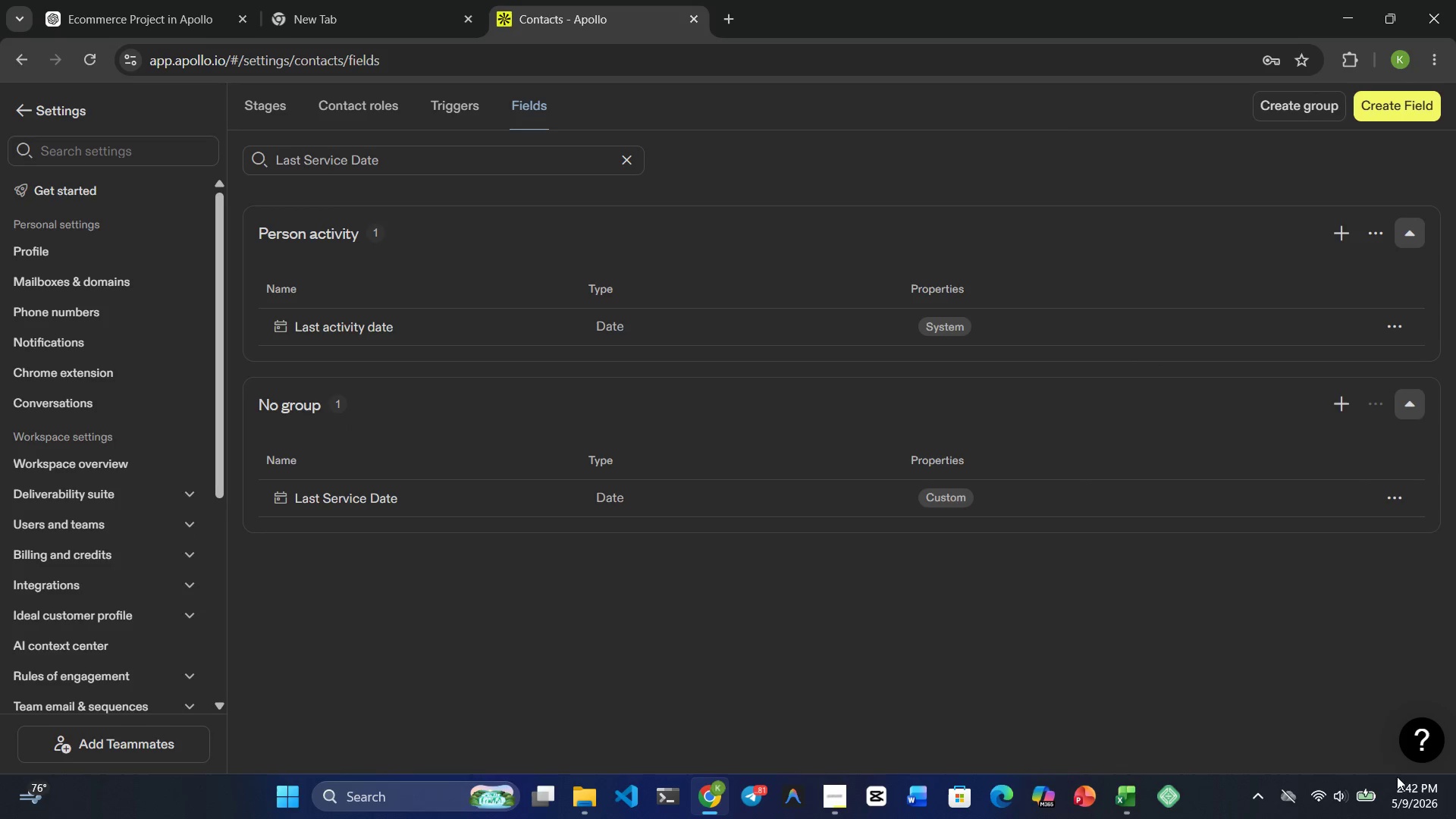 
left_click([1366, 794])
 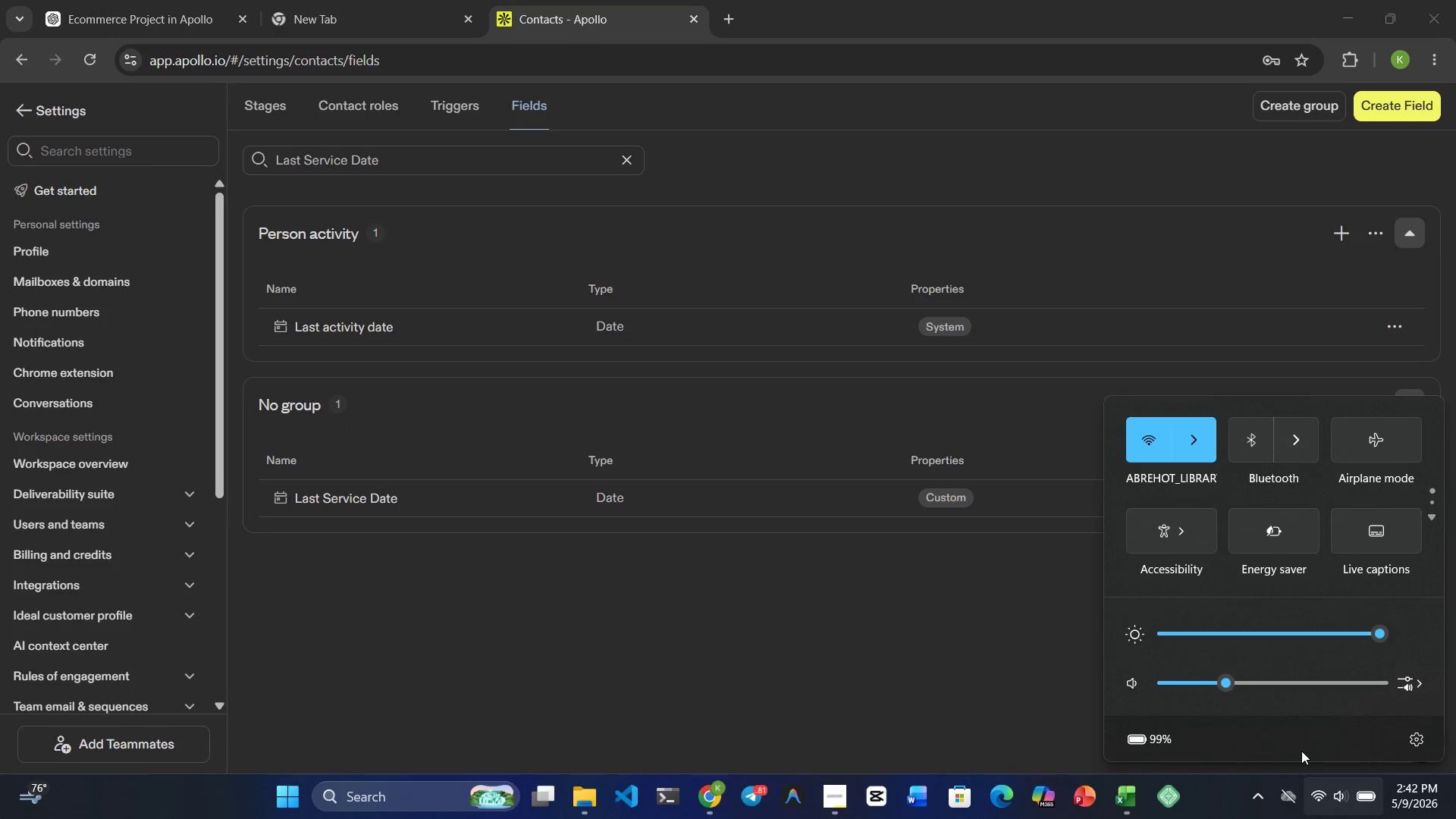 
wait(9.3)
 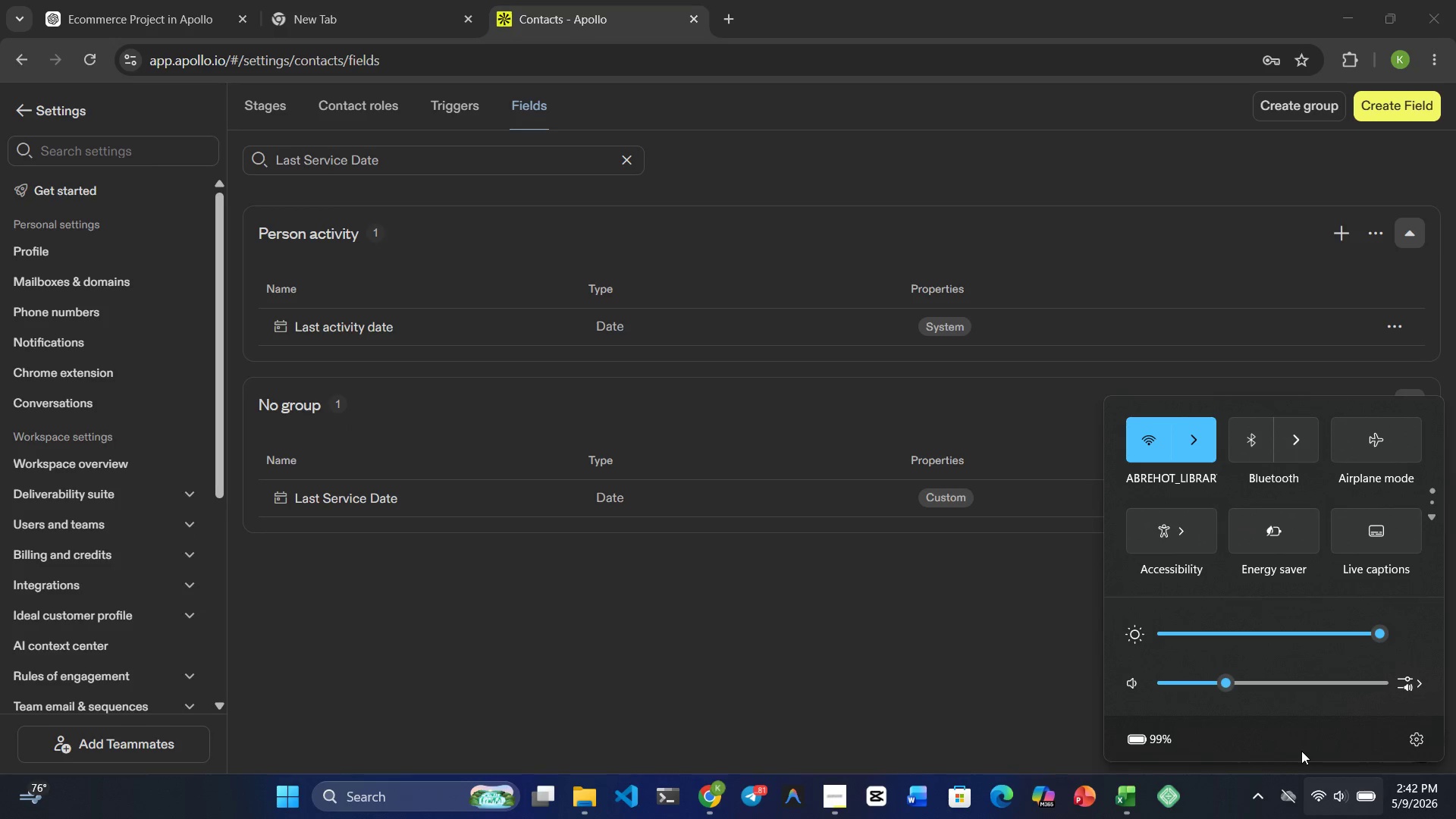 
scroll: coordinate [616, 391], scroll_direction: up, amount: 5.0
 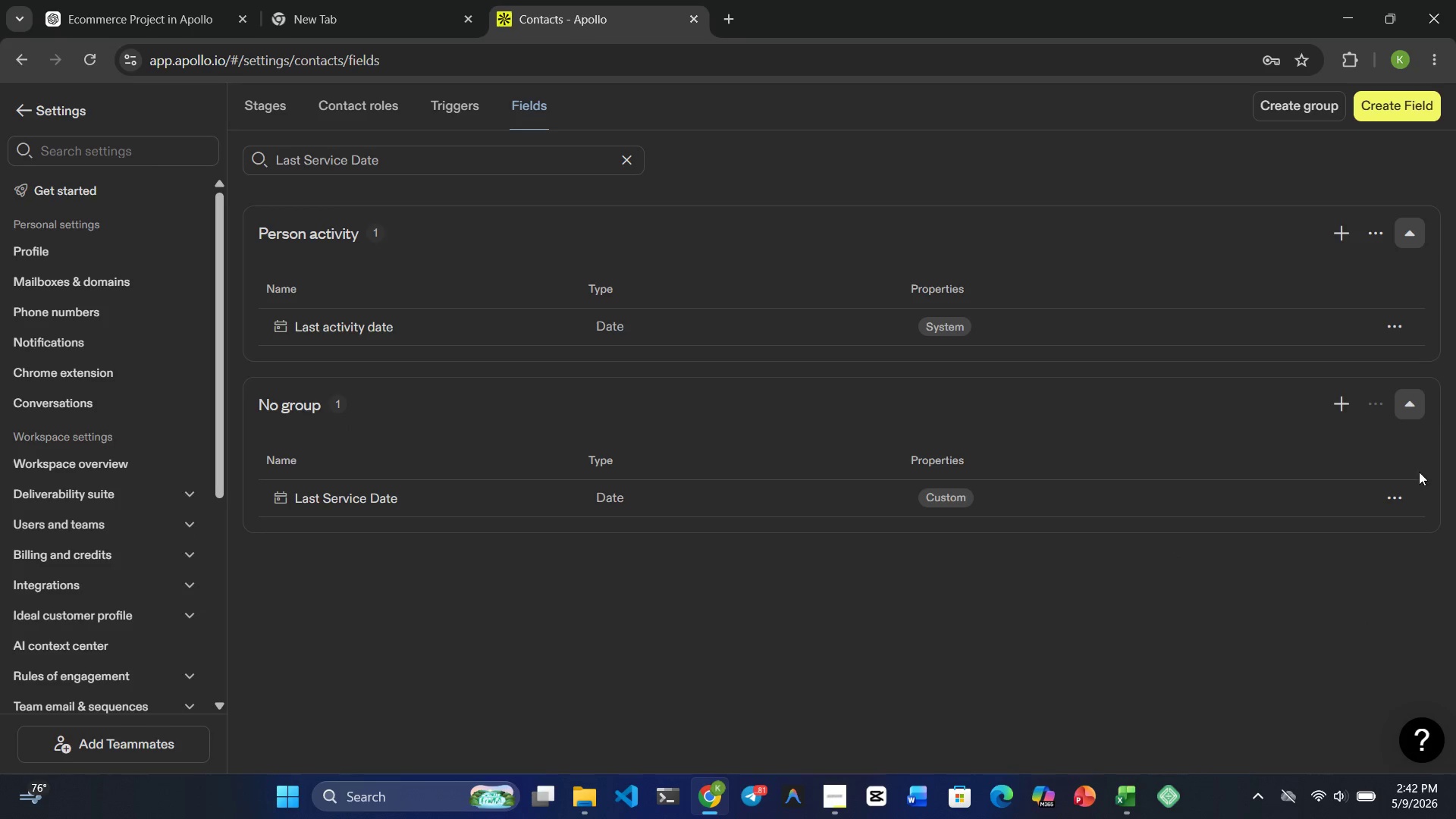 
left_click([1398, 491])
 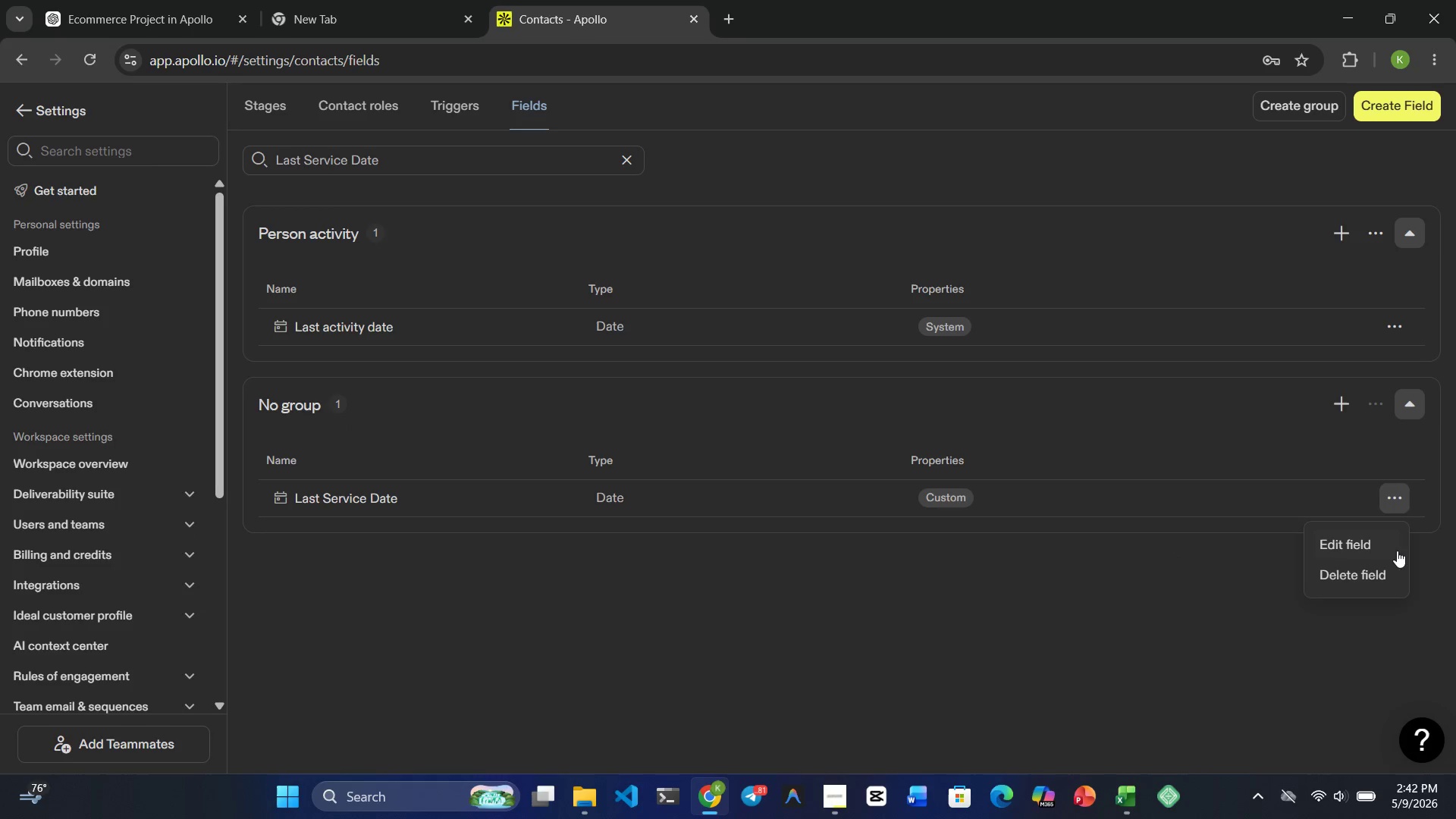 
left_click([1349, 545])
 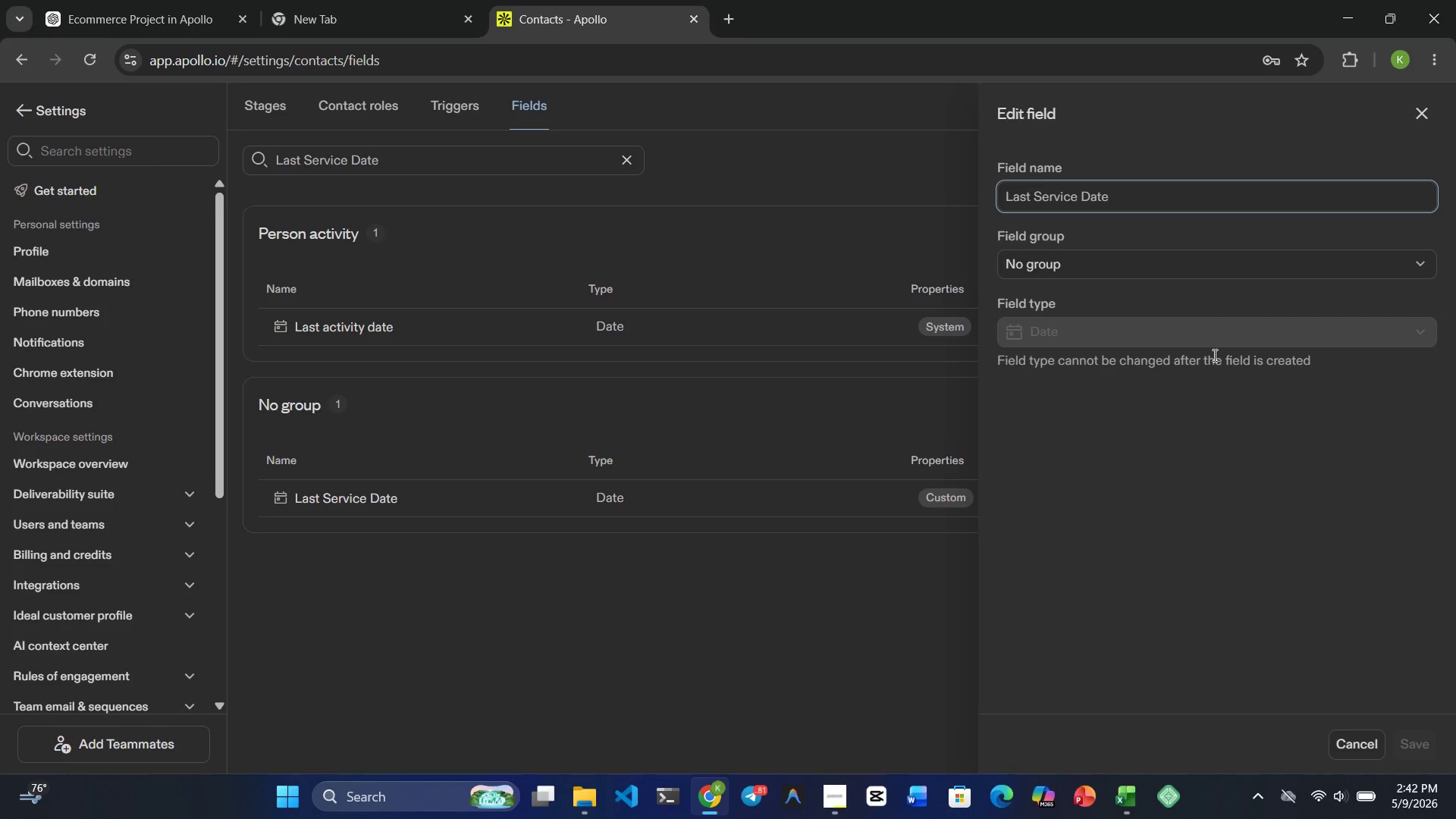 
left_click([1208, 330])
 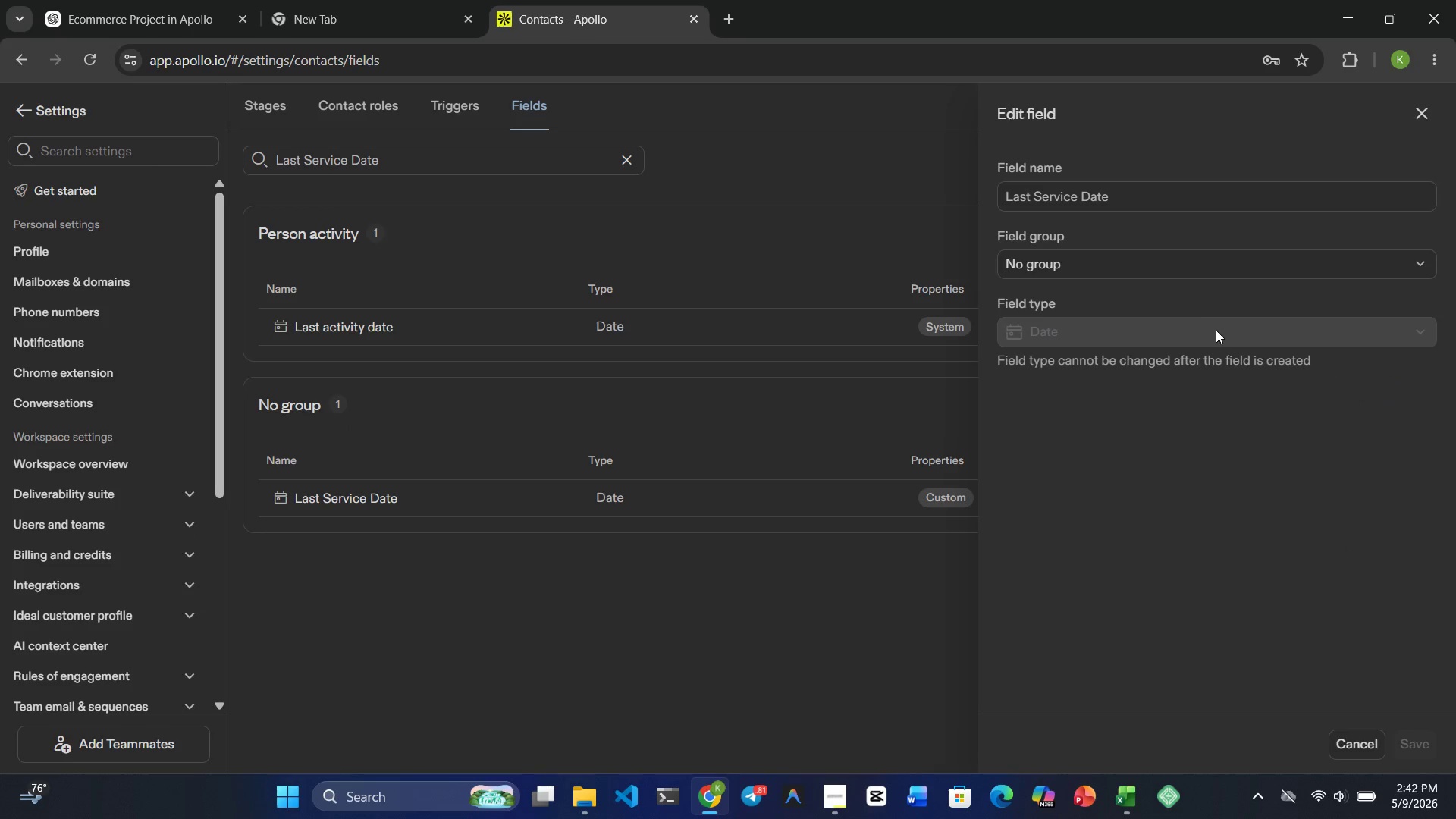 
left_click_drag(start_coordinate=[1211, 330], to_coordinate=[1218, 331])
 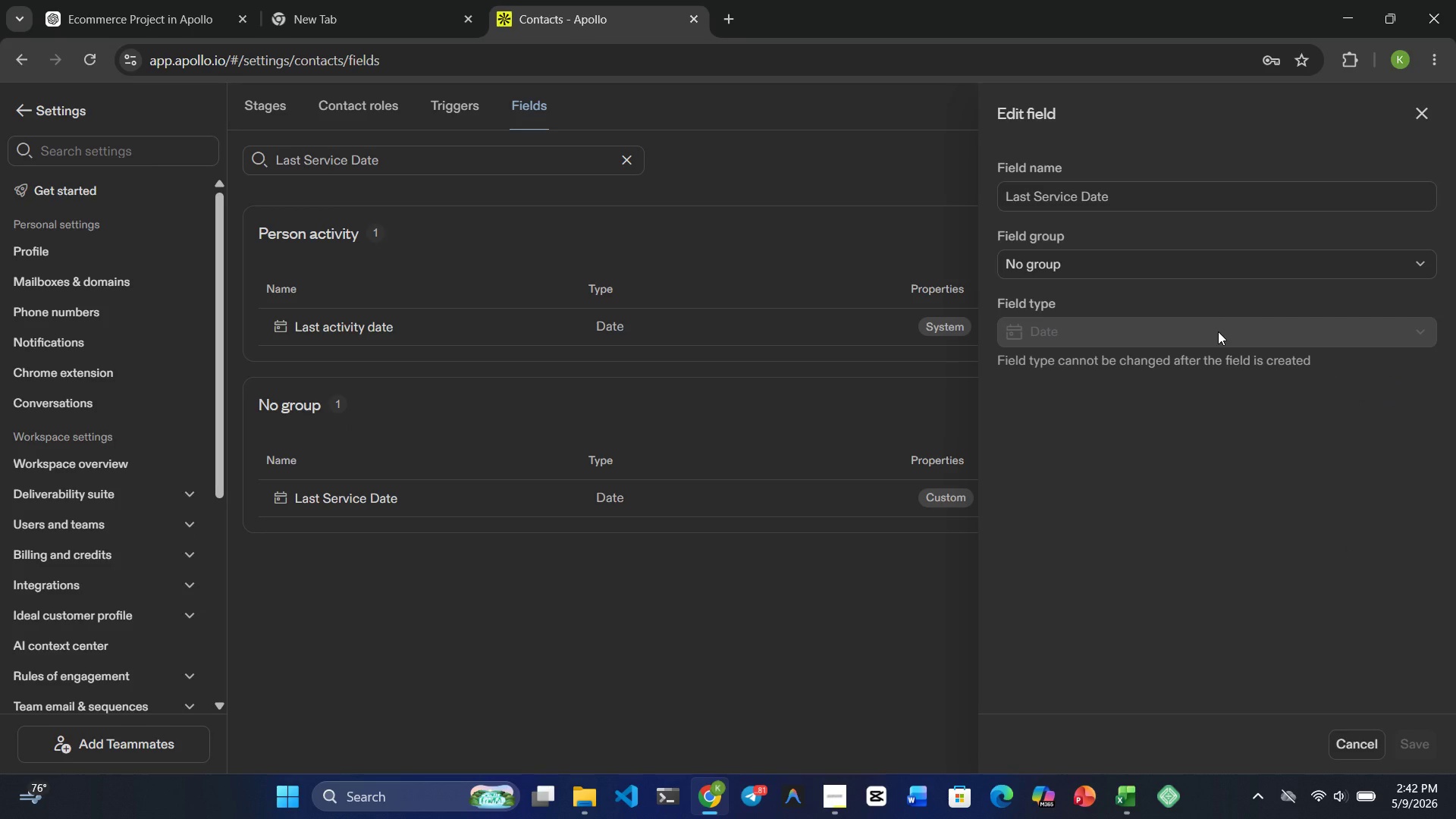 
triple_click([1218, 331])
 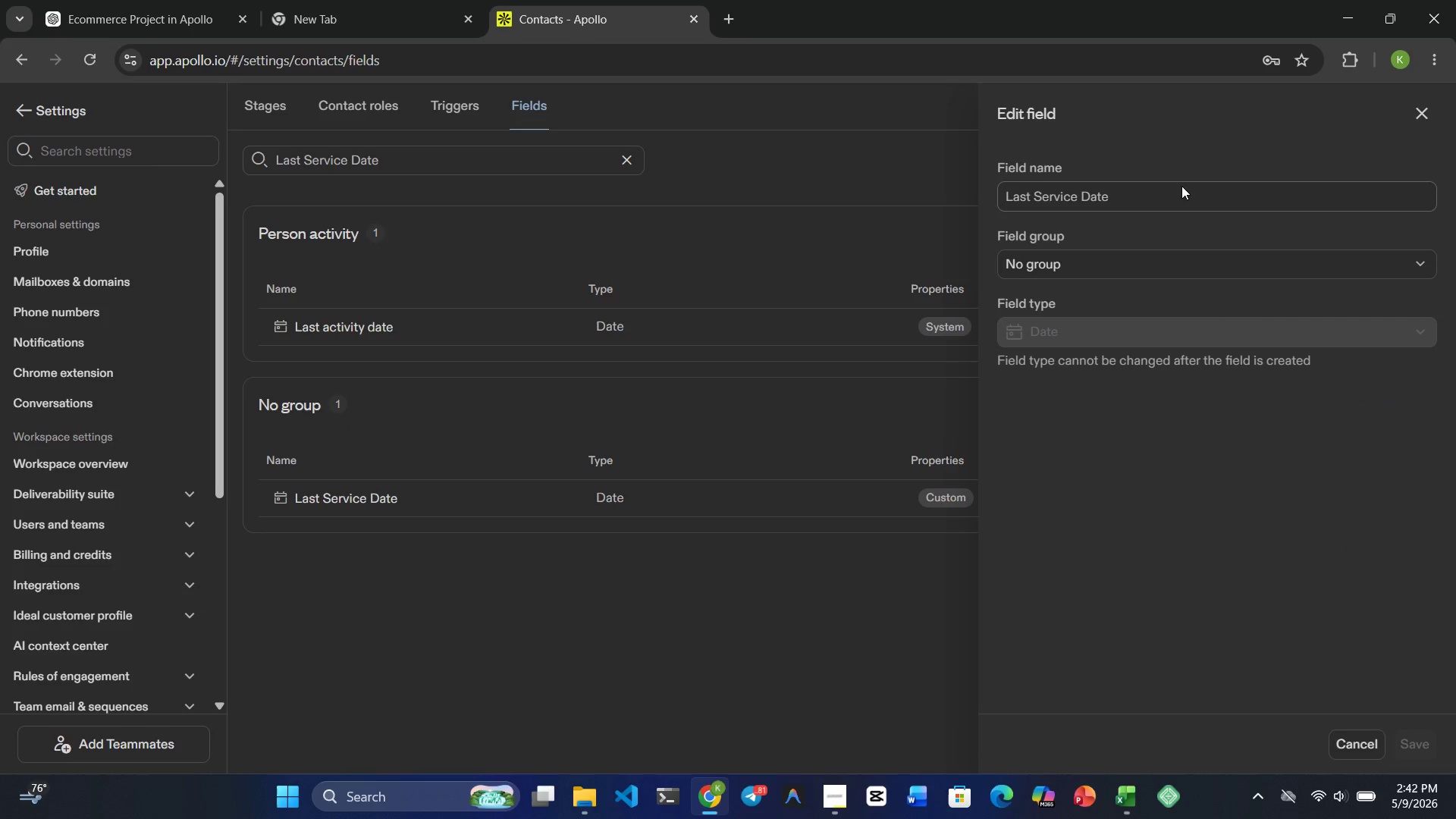 
left_click([1181, 184])
 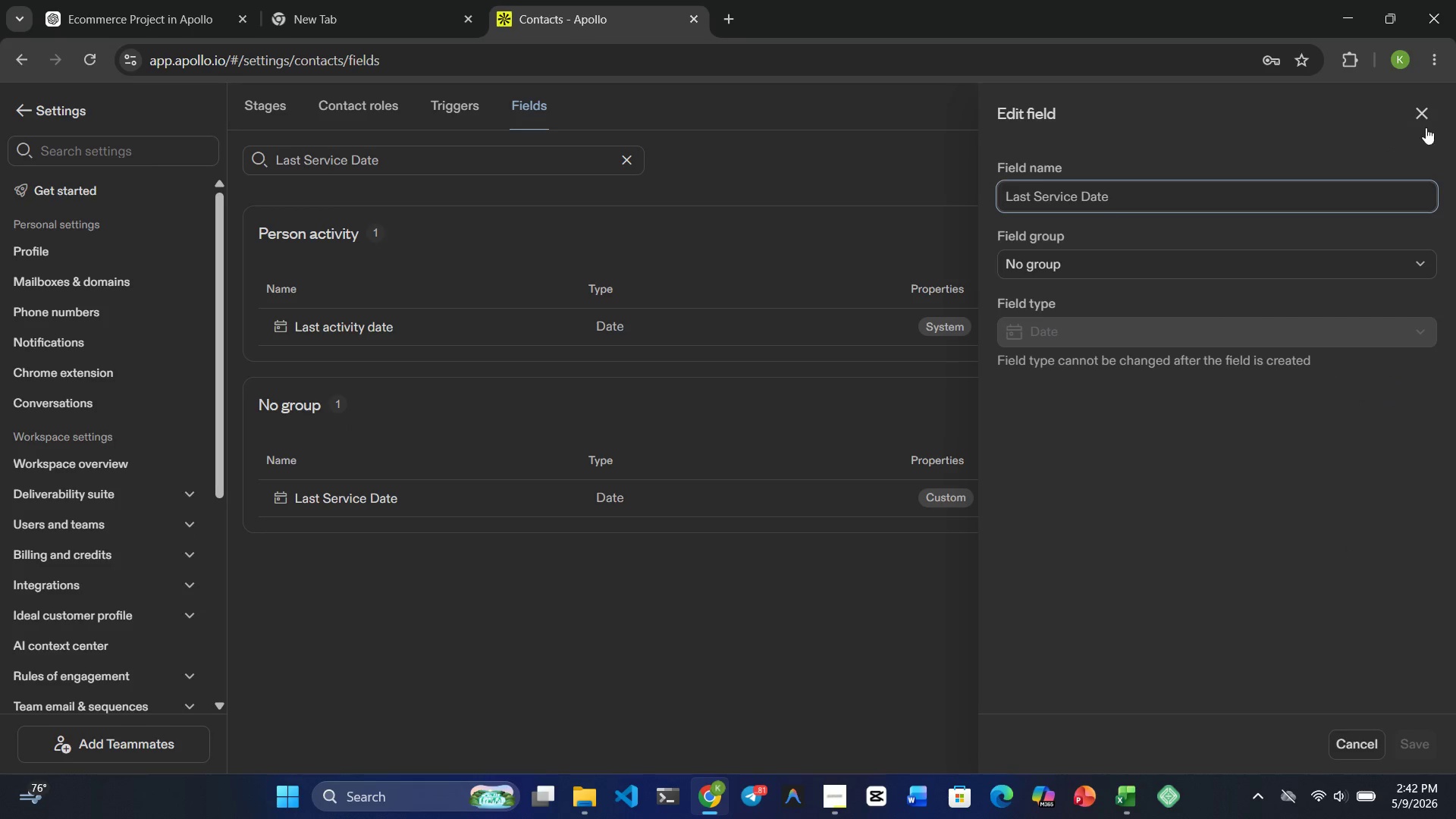 
mouse_move([1393, 242])
 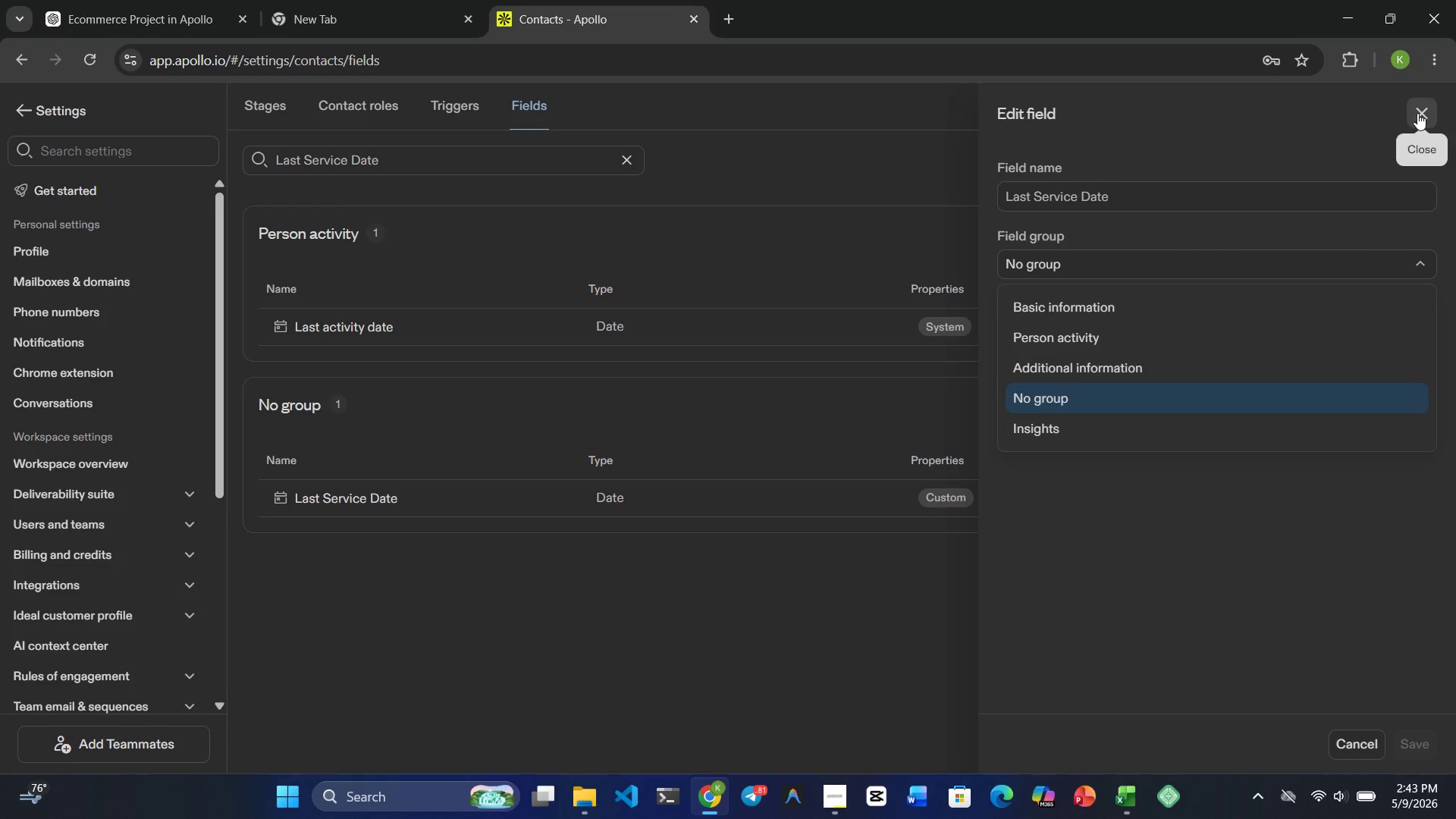 
left_click([1418, 114])
 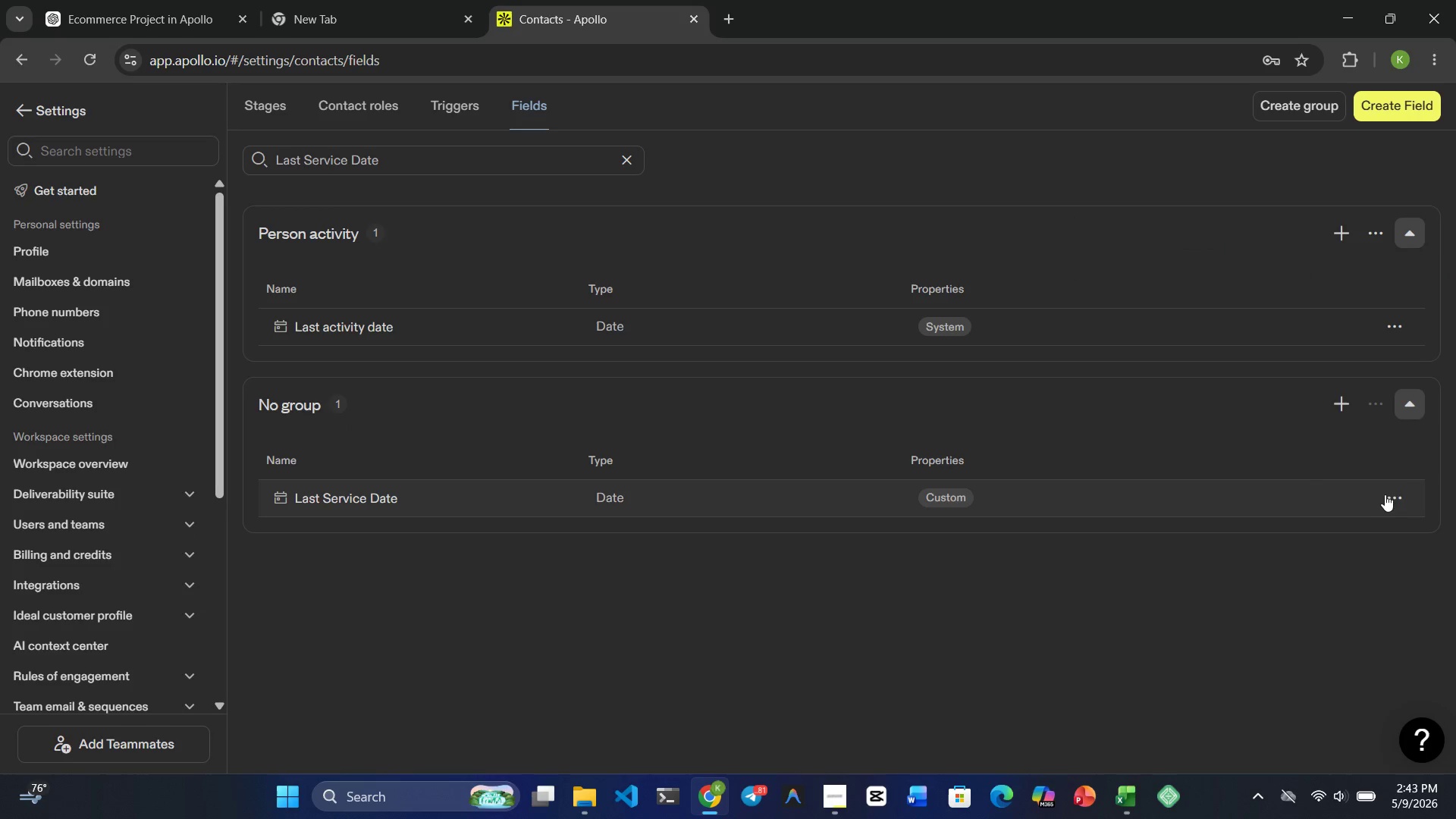 
left_click([1389, 485])
 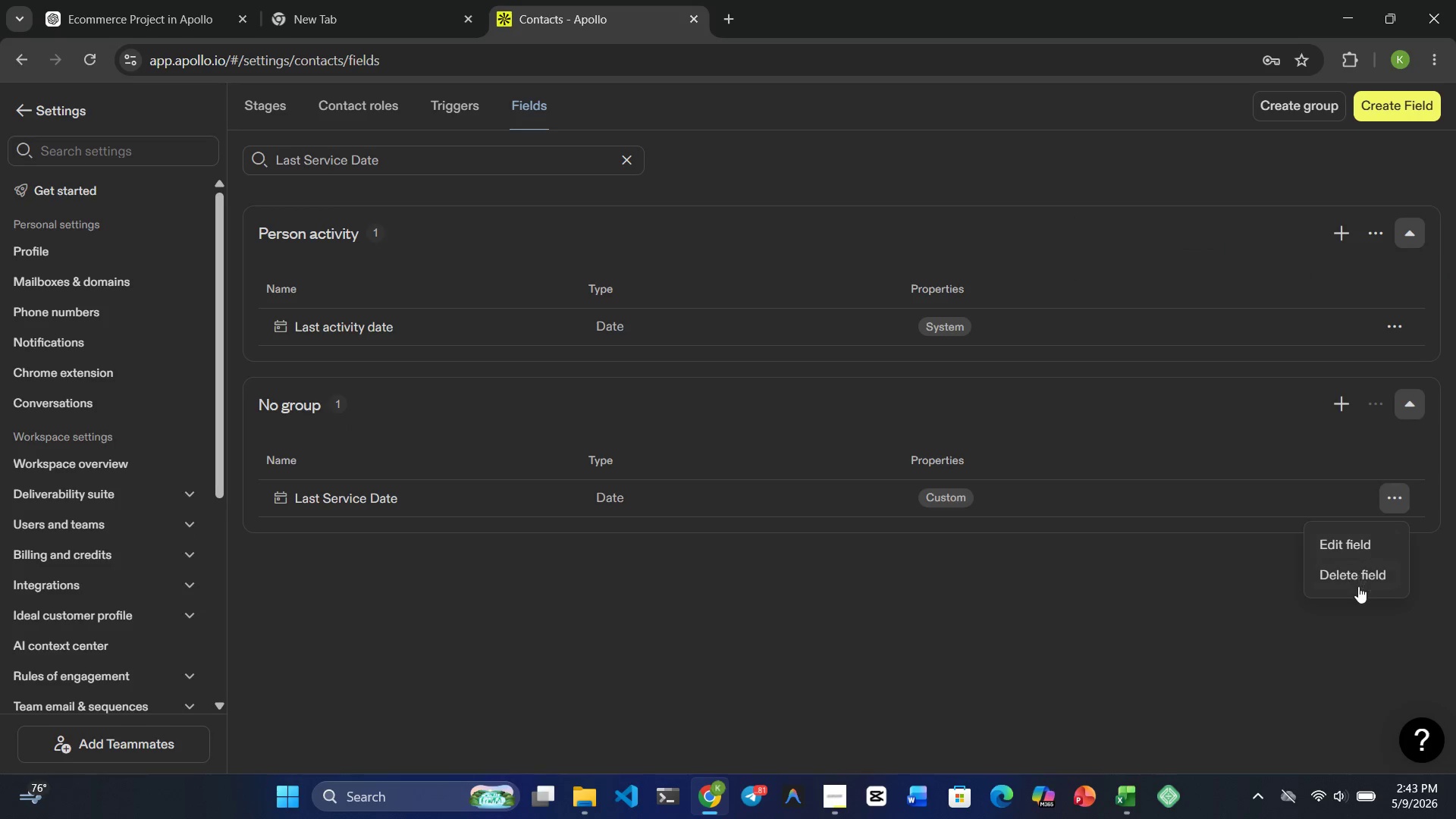 
left_click([1348, 575])
 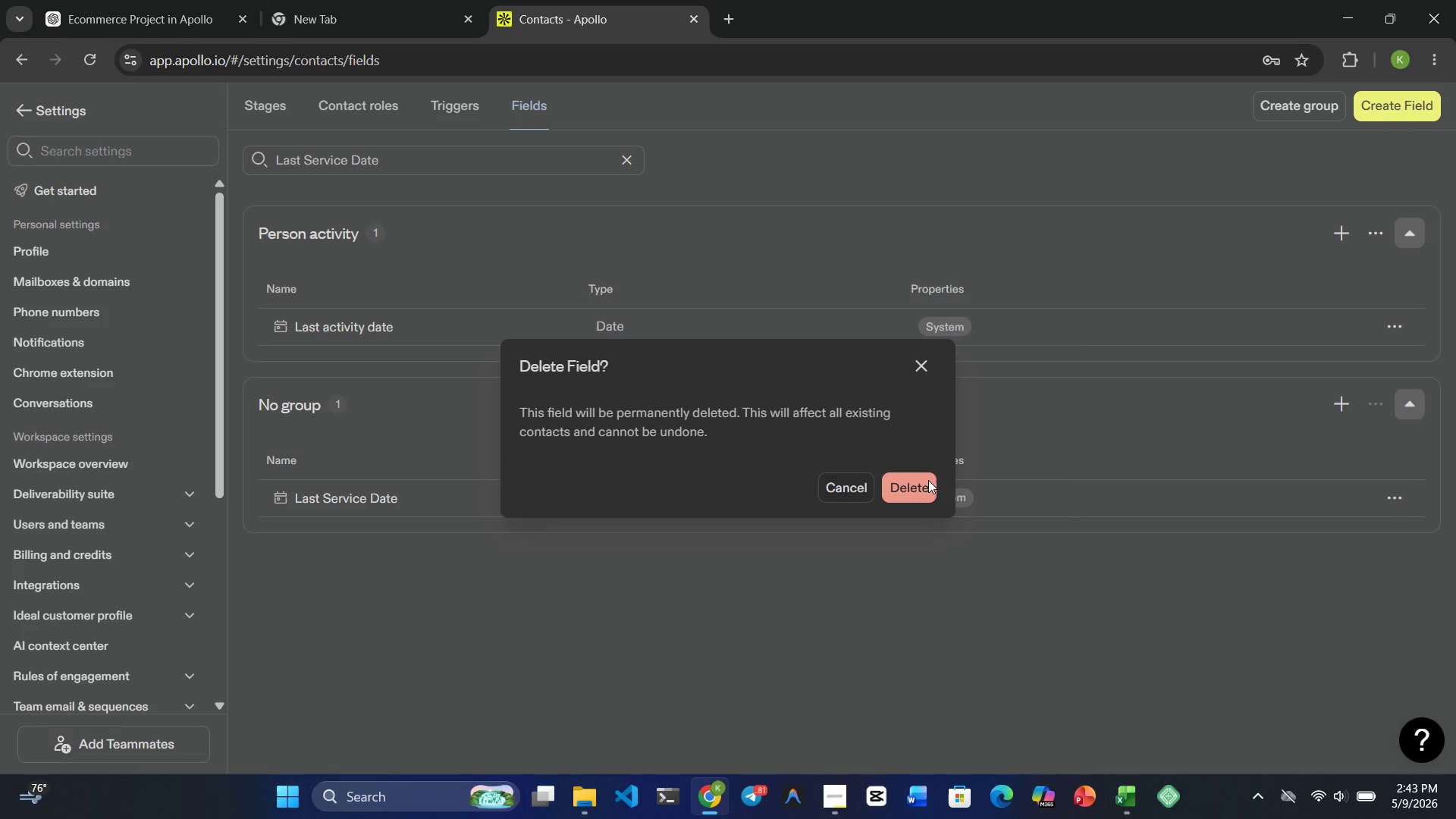 
left_click([920, 475])
 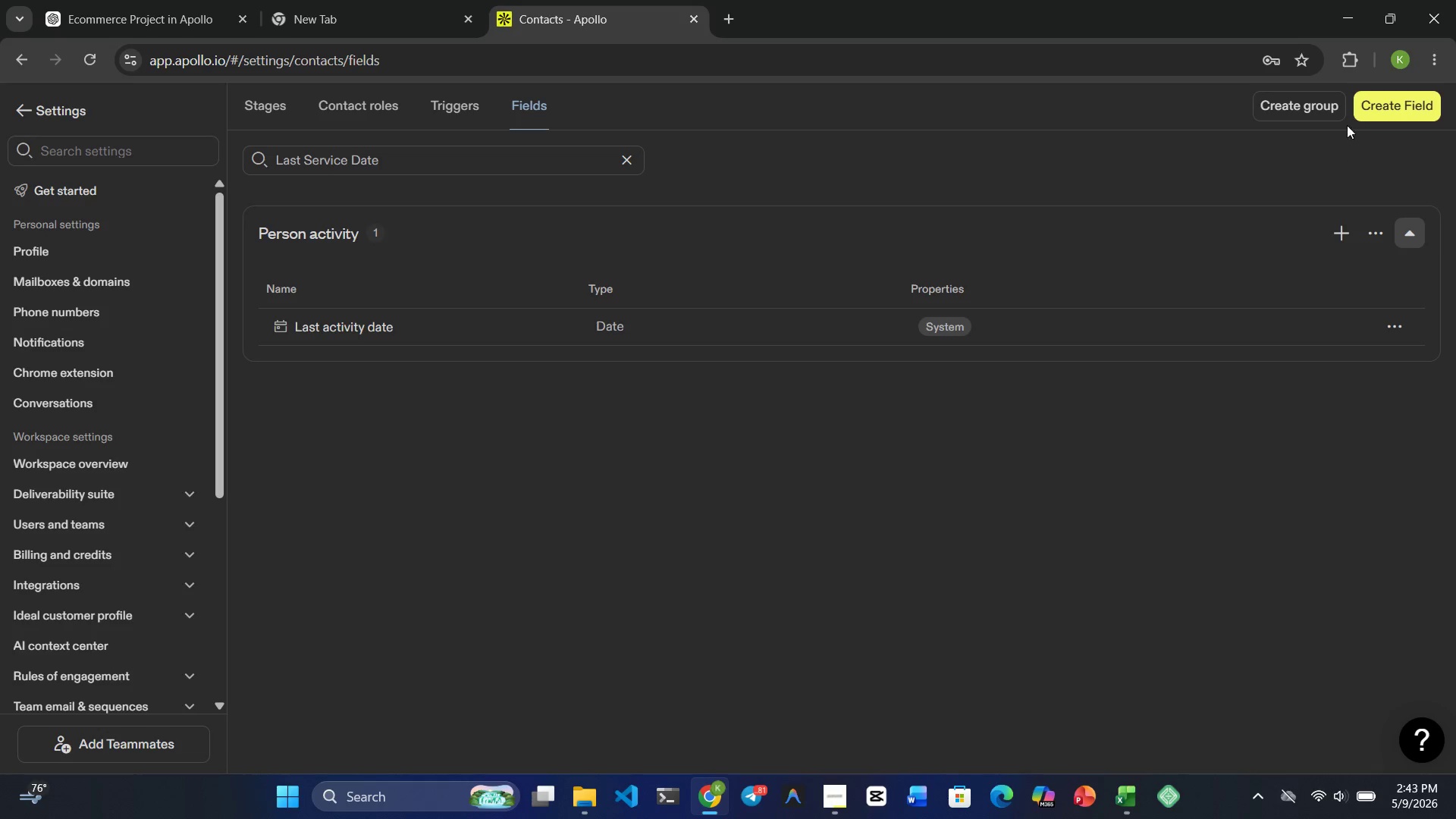 
left_click([1391, 106])
 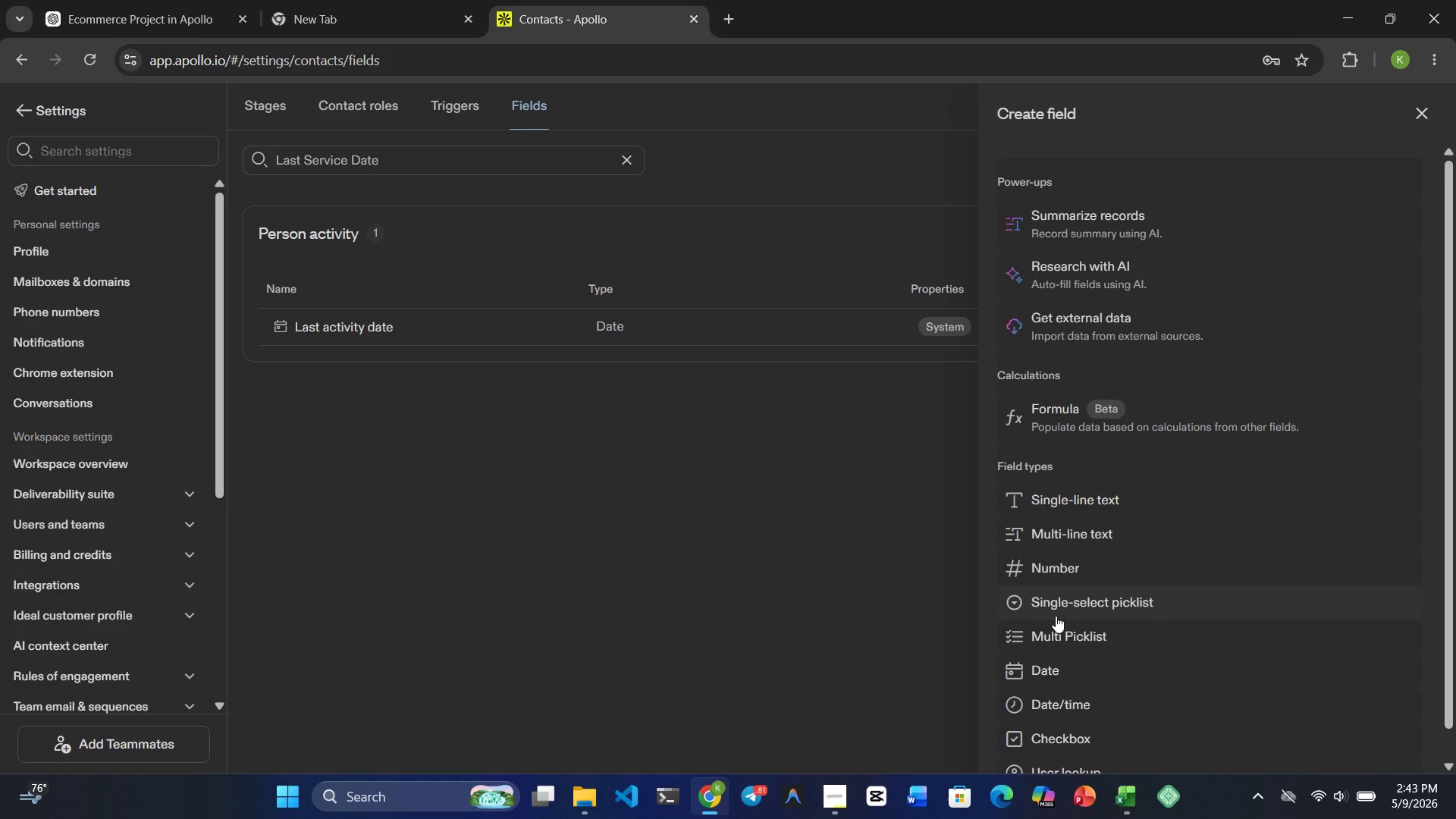 
left_click([1041, 498])
 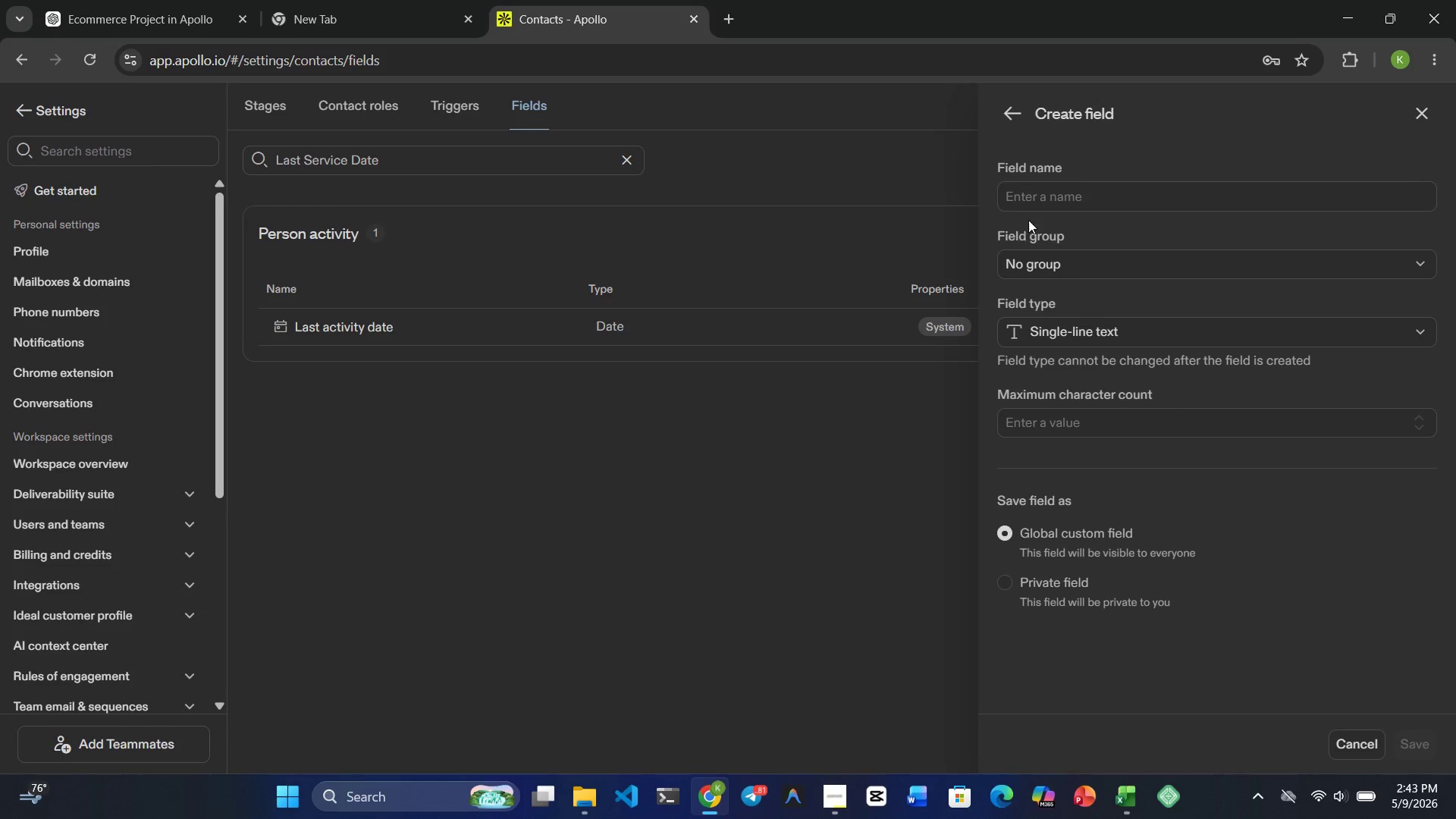 
left_click([1068, 173])
 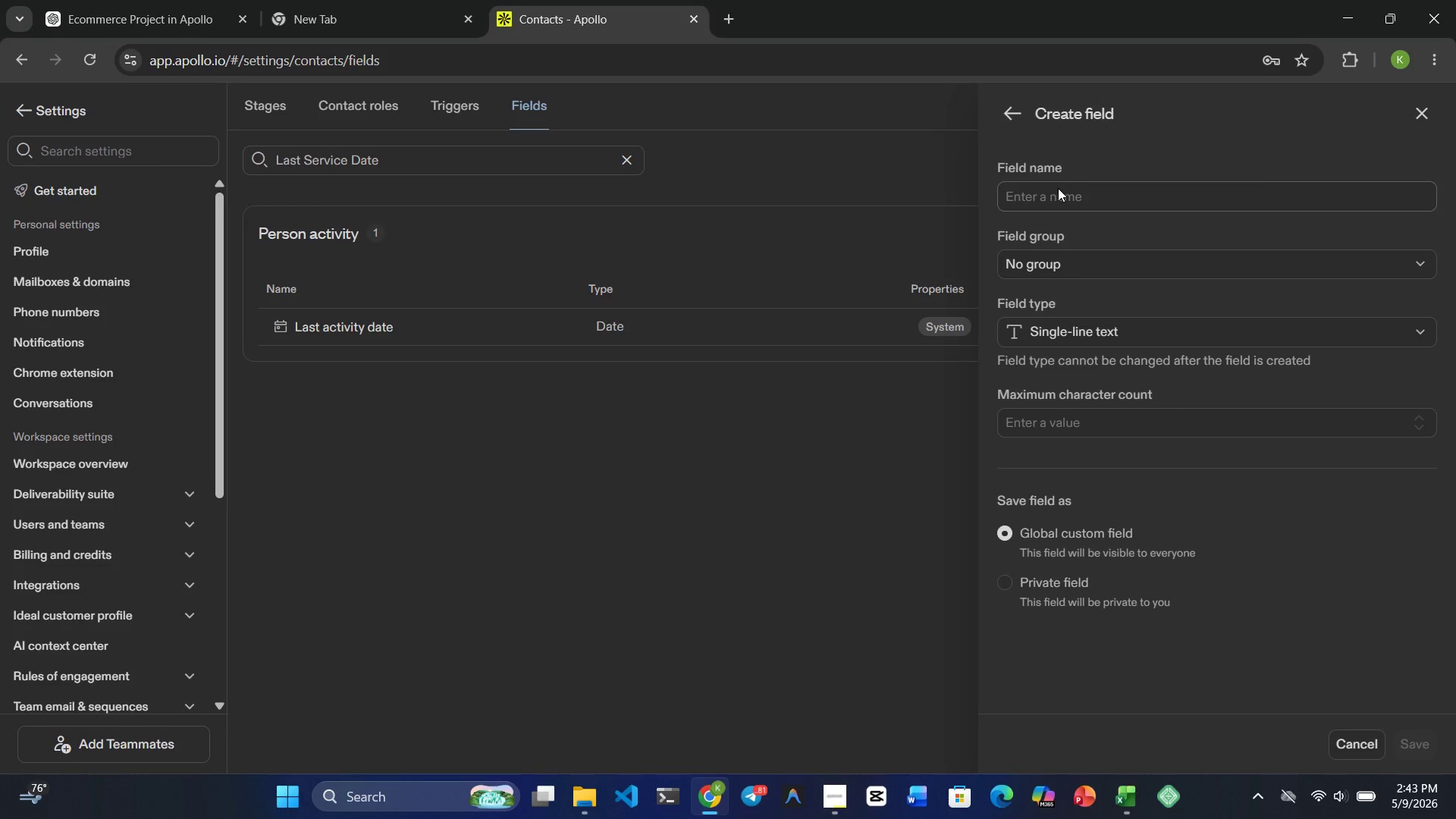 
left_click([1058, 188])
 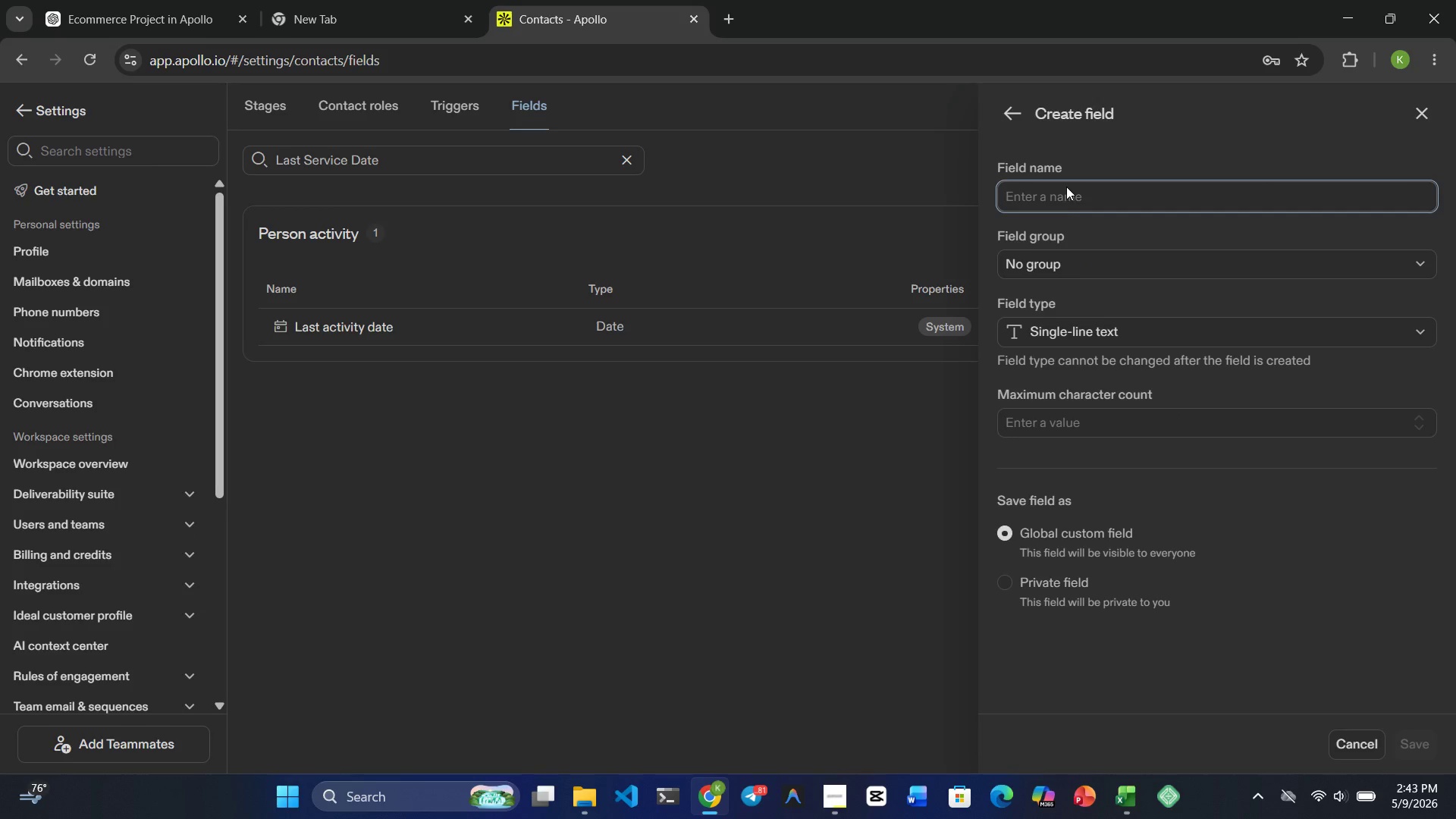 
key(Control+ControlRight)
 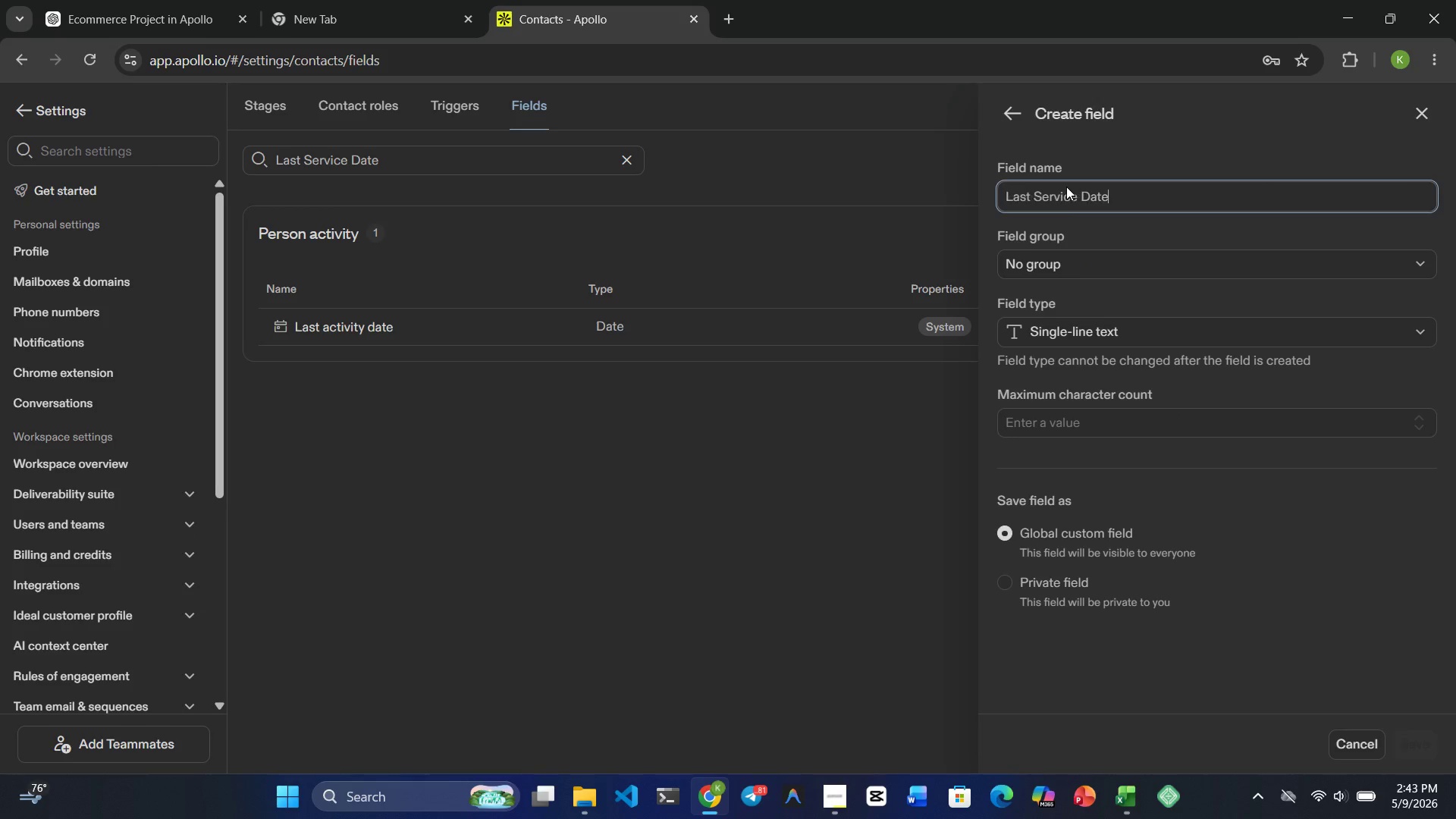 
key(Control+V)
 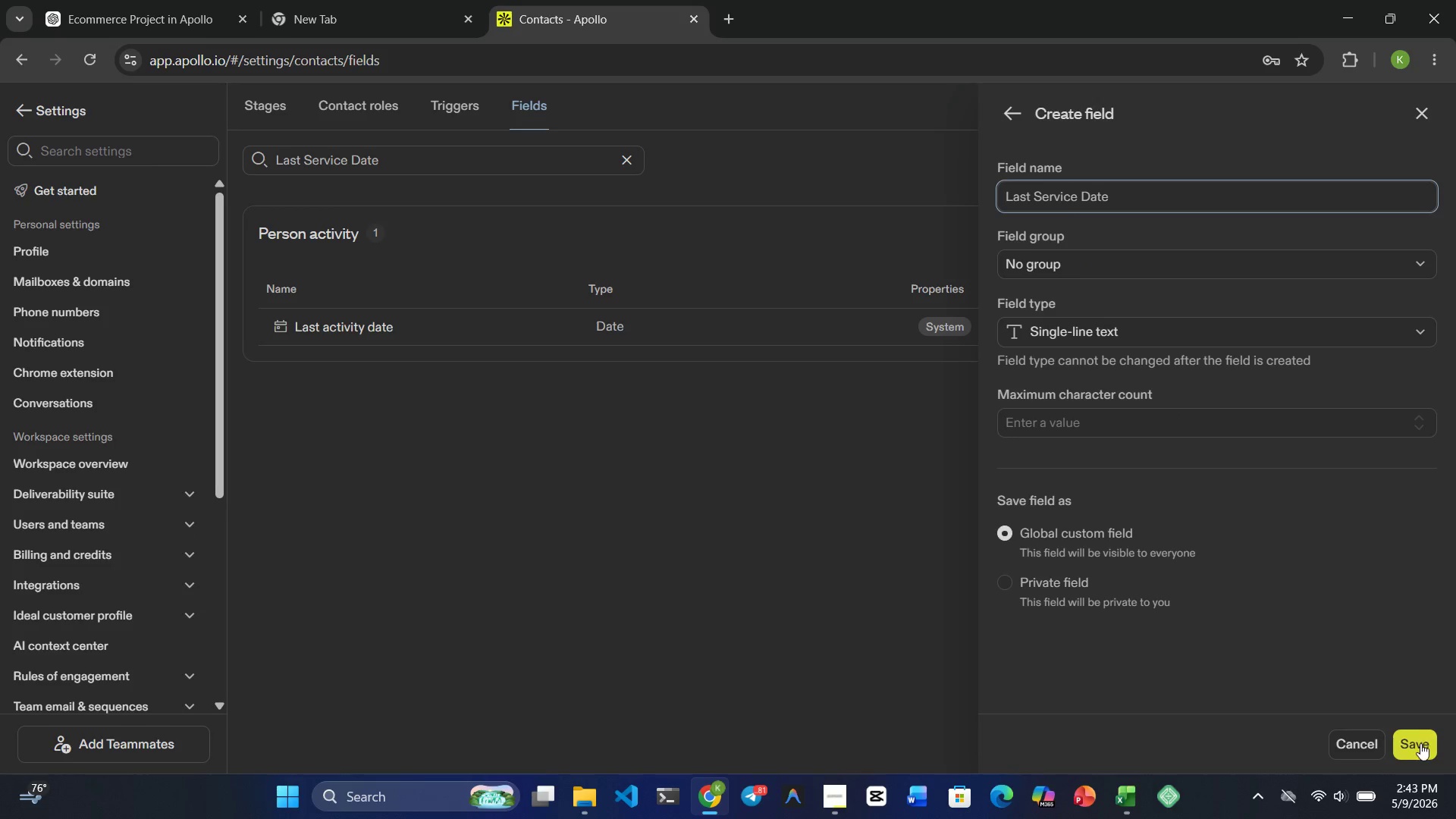 
left_click([1420, 743])
 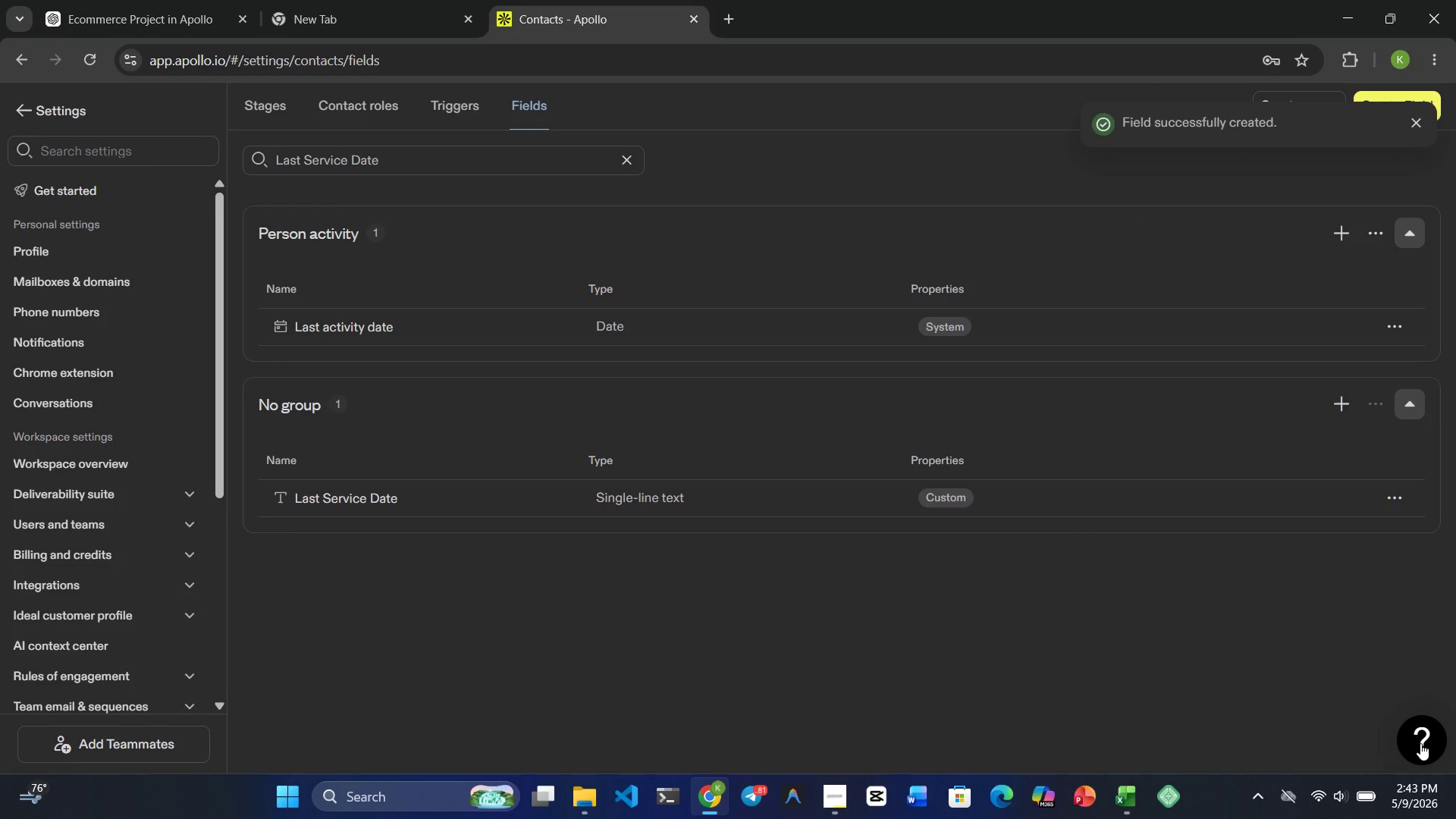 
scroll: coordinate [1142, 617], scroll_direction: up, amount: 4.0
 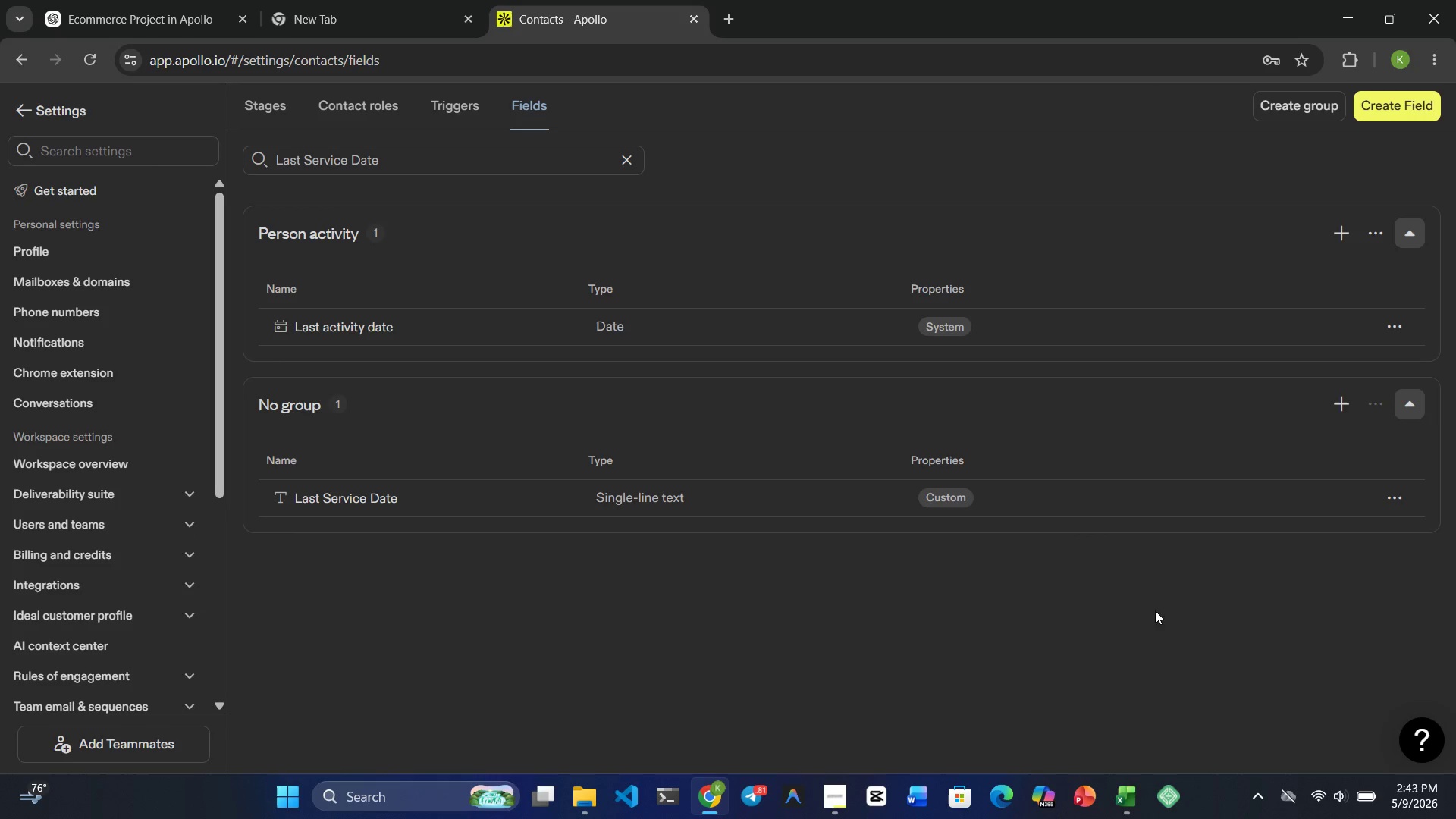 
wait(7.88)
 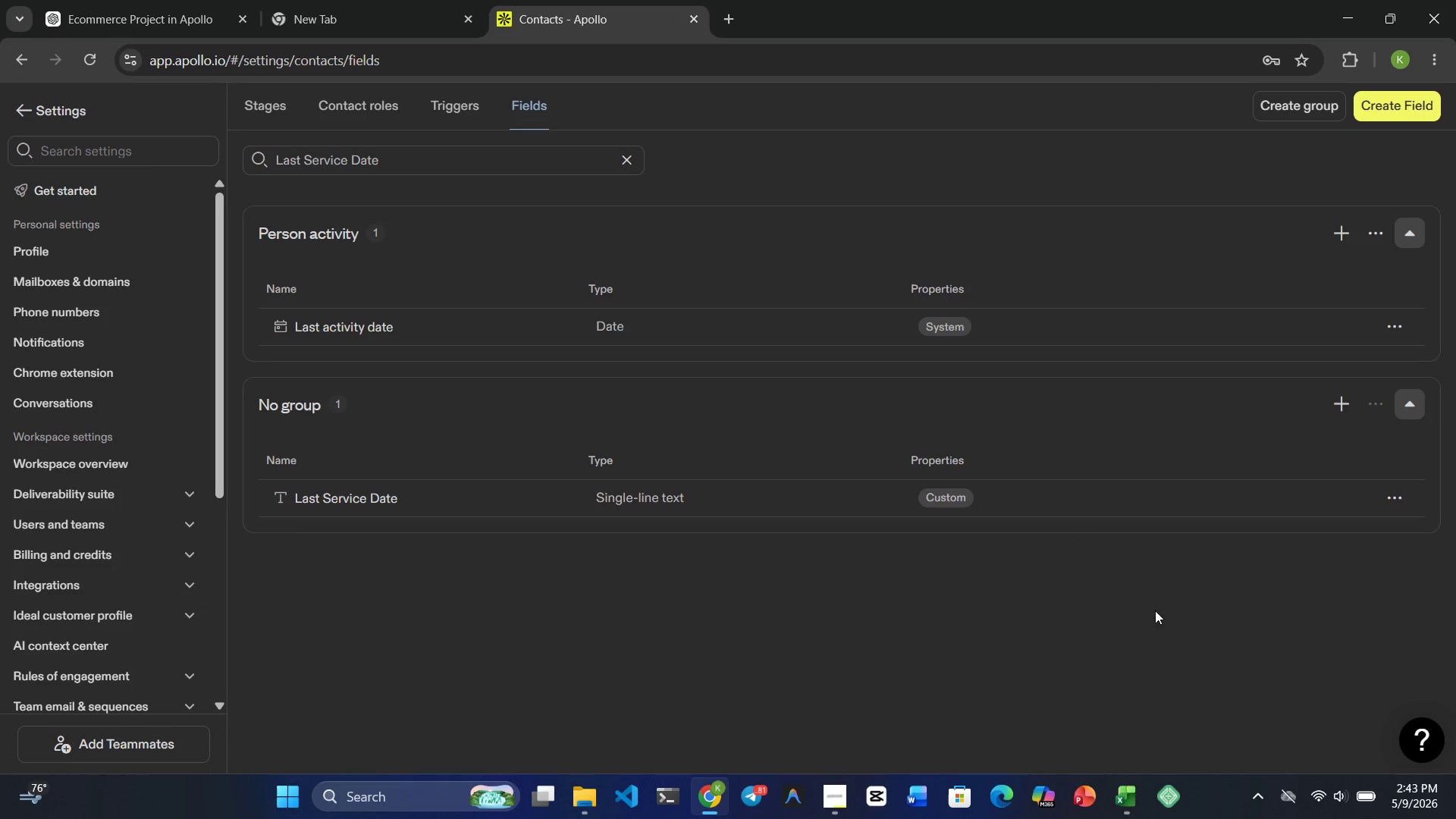 
scroll: coordinate [174, 411], scroll_direction: up, amount: 12.0
 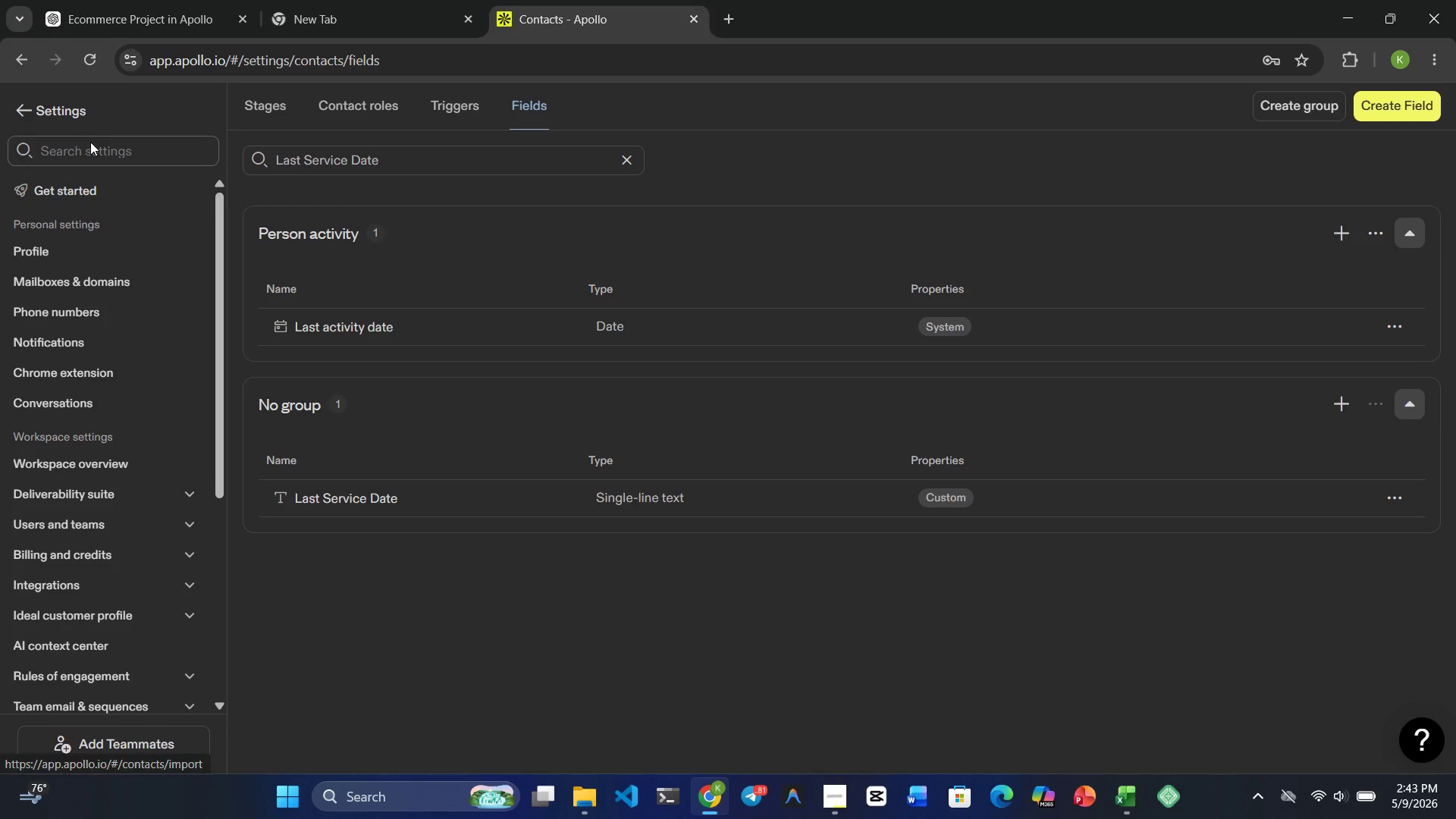 
wait(7.51)
 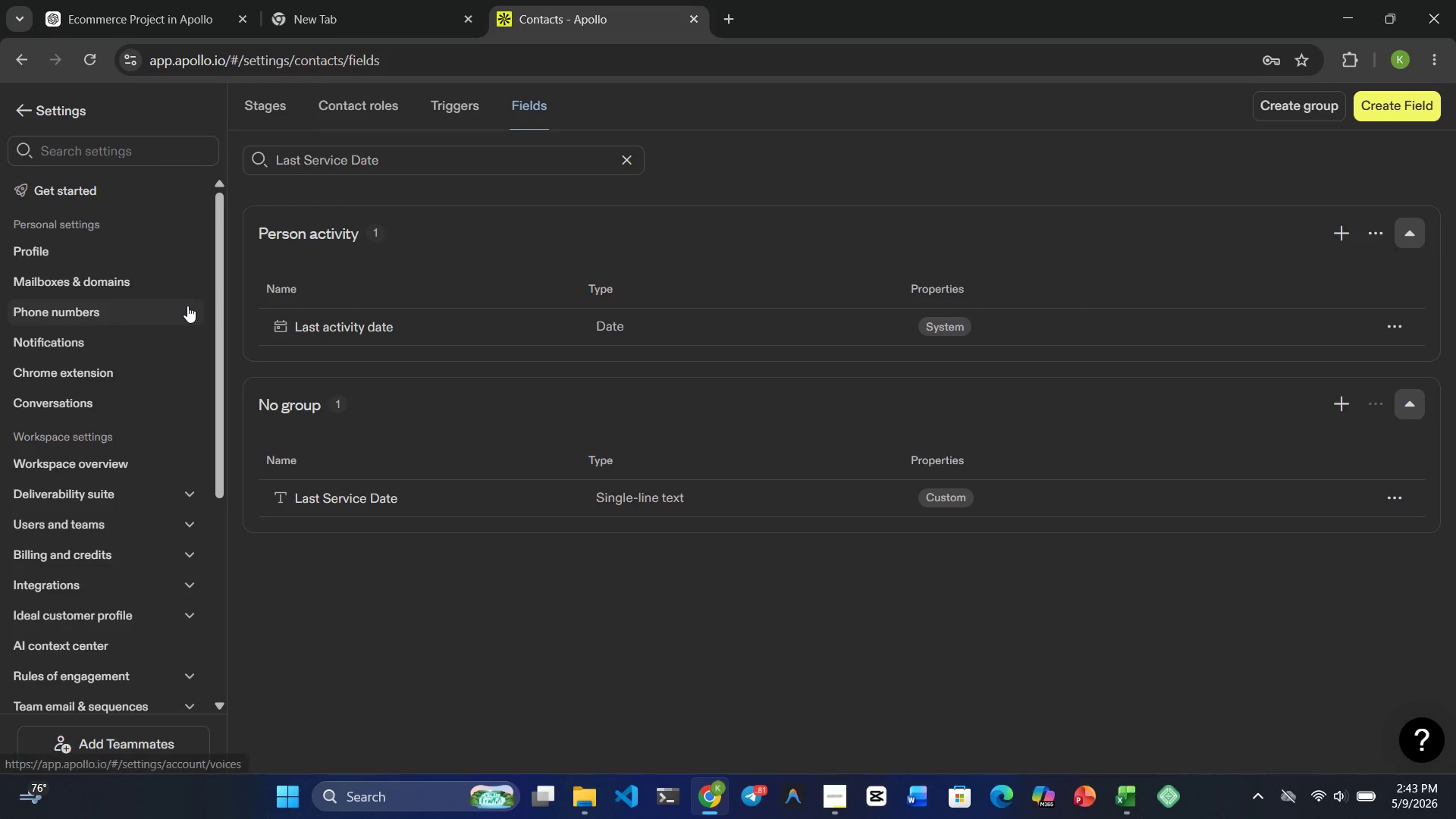 
left_click([1112, 802])
 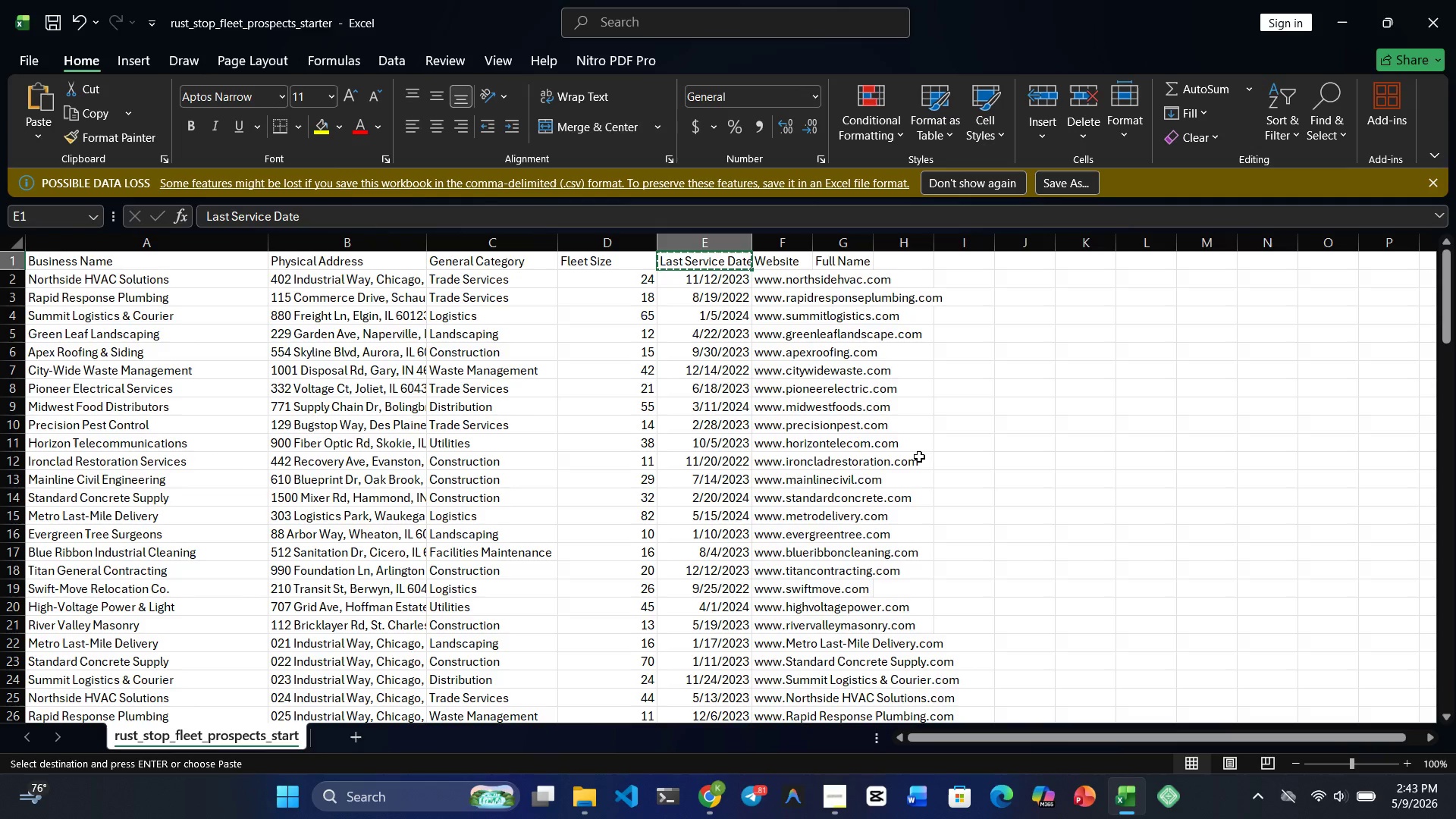 
scroll: coordinate [919, 457], scroll_direction: up, amount: 1.0
 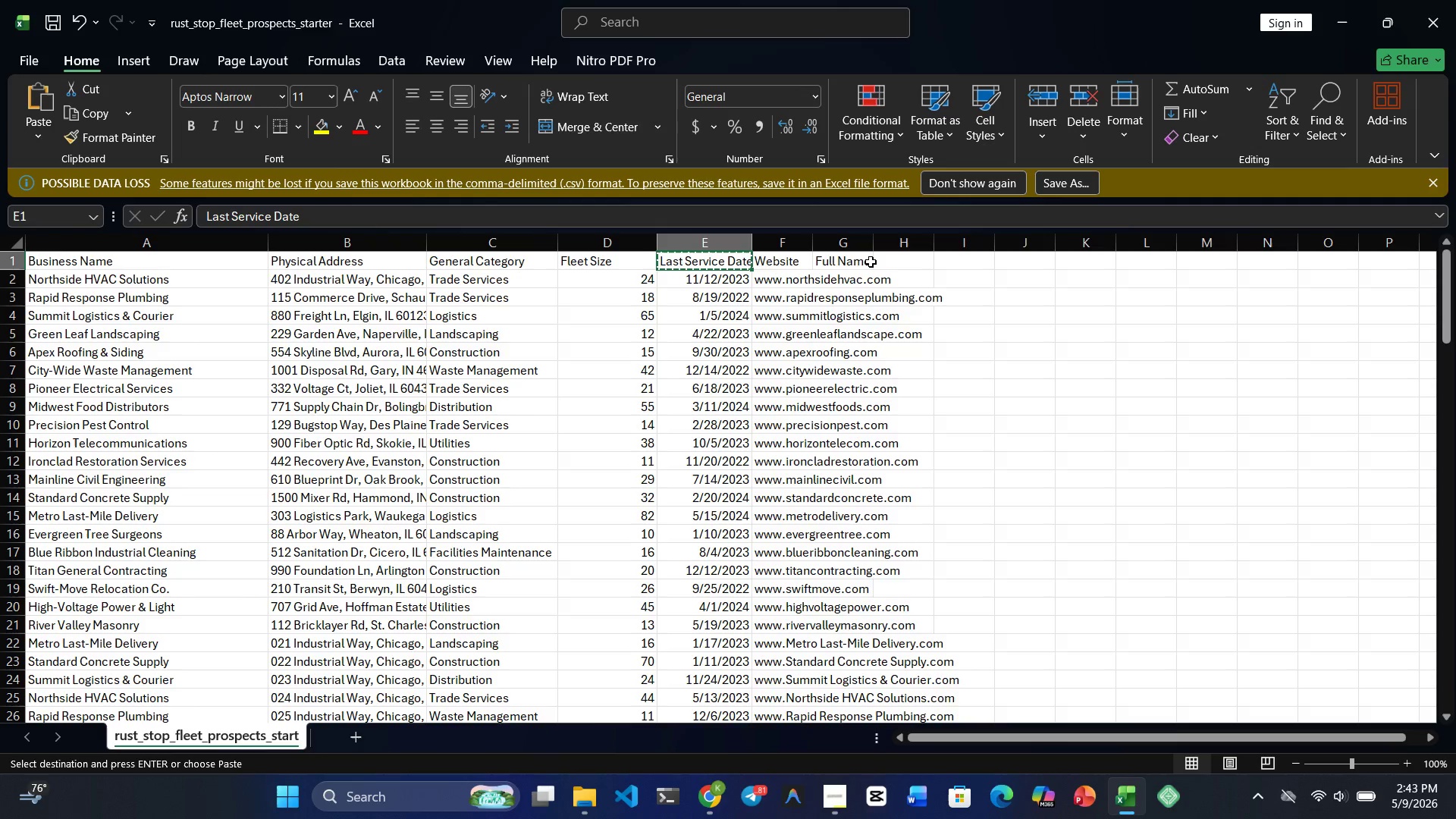 
left_click([871, 262])
 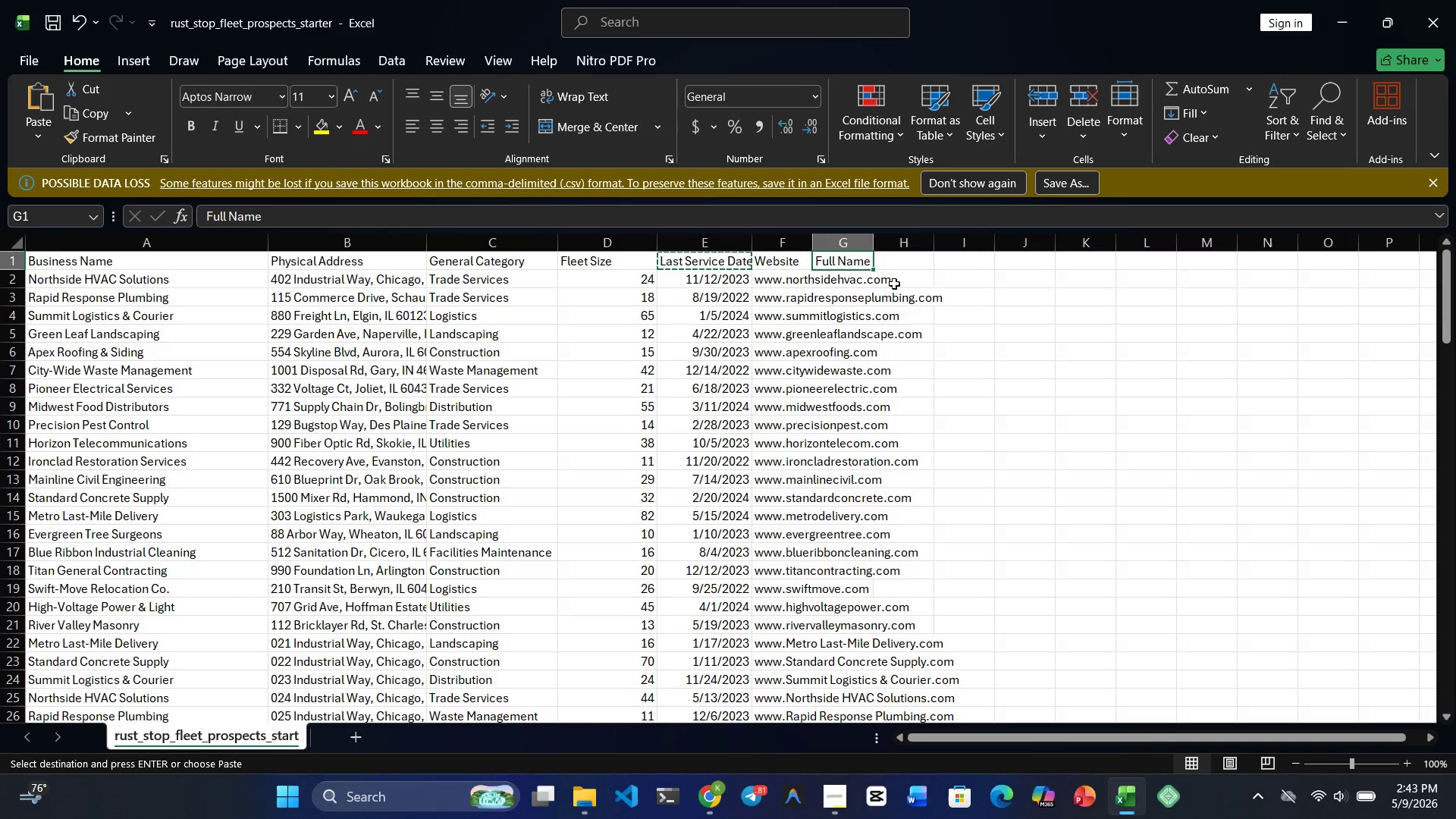 
scroll: coordinate [908, 309], scroll_direction: down, amount: 39.0
 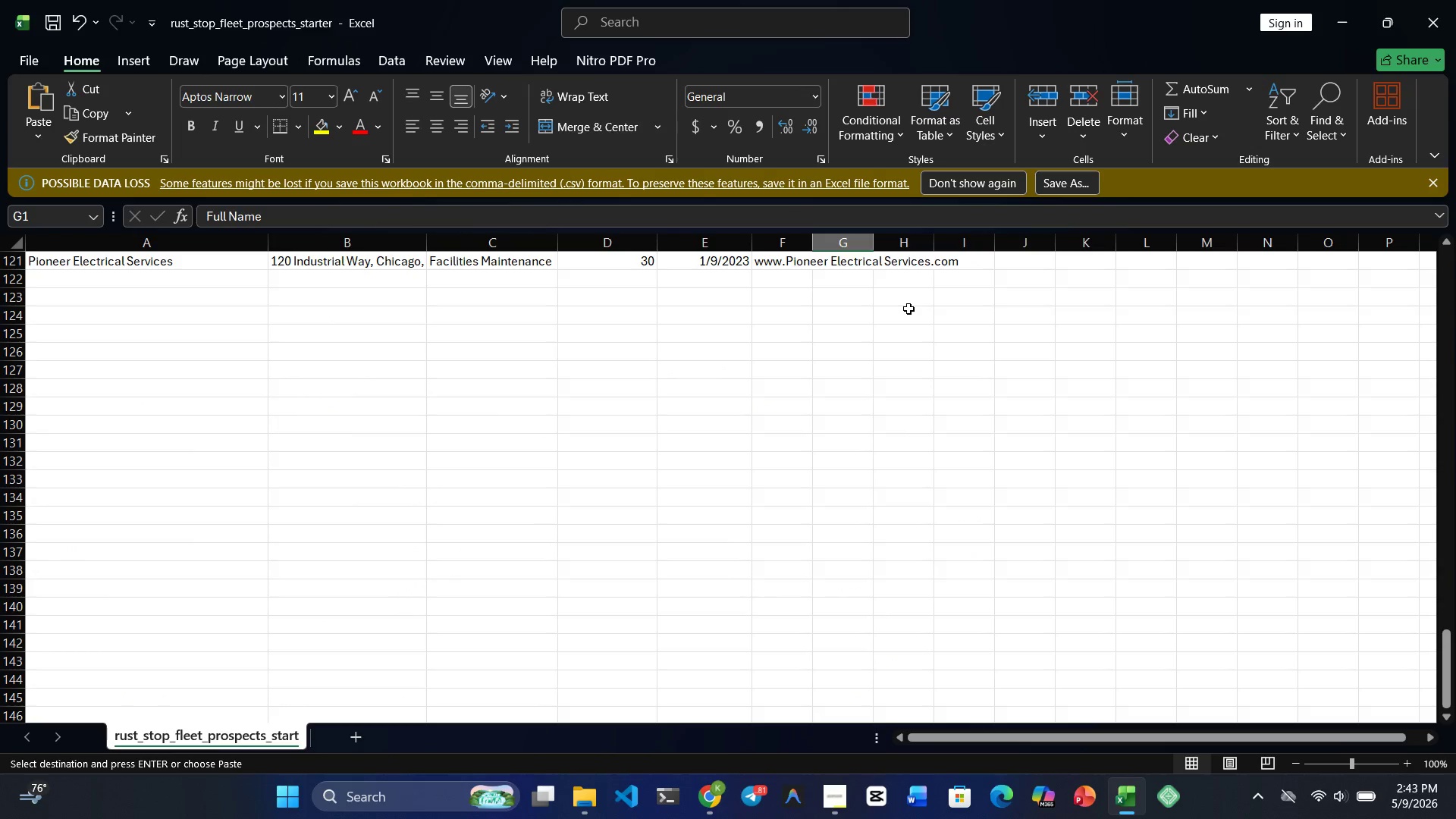 
scroll: coordinate [913, 311], scroll_direction: up, amount: 52.0
 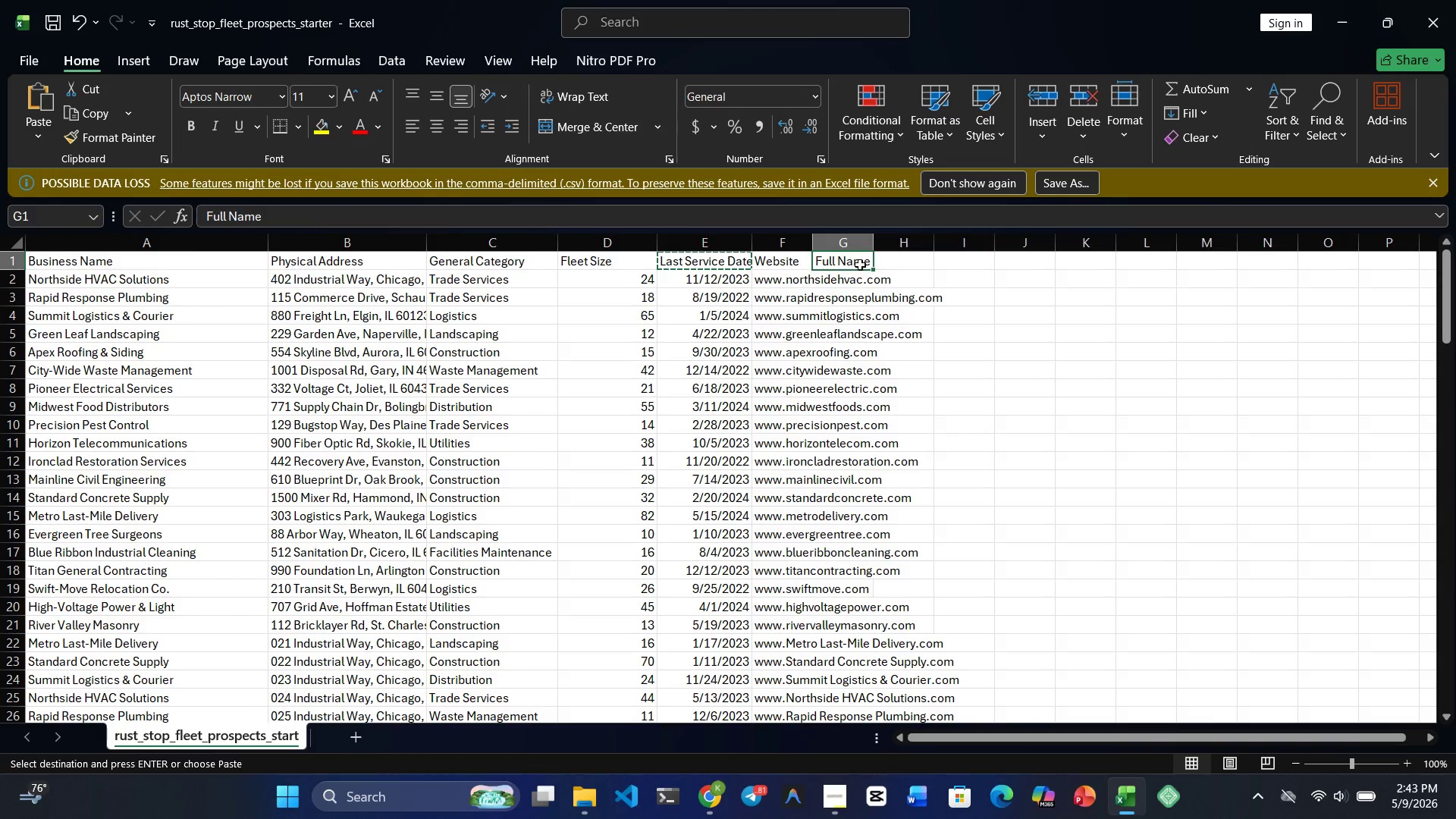 
left_click([864, 281])
 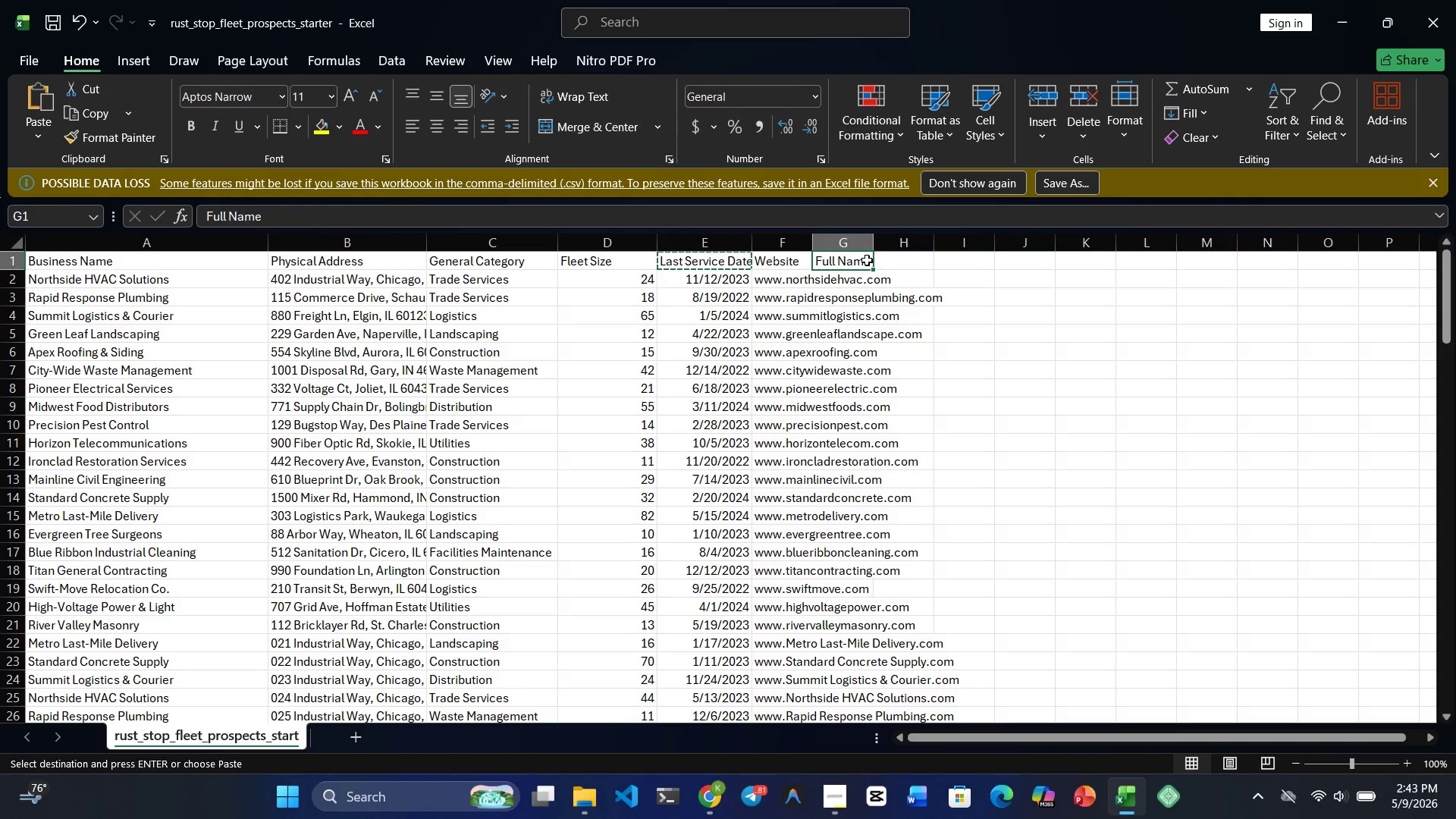 
key(Control+ControlRight)
 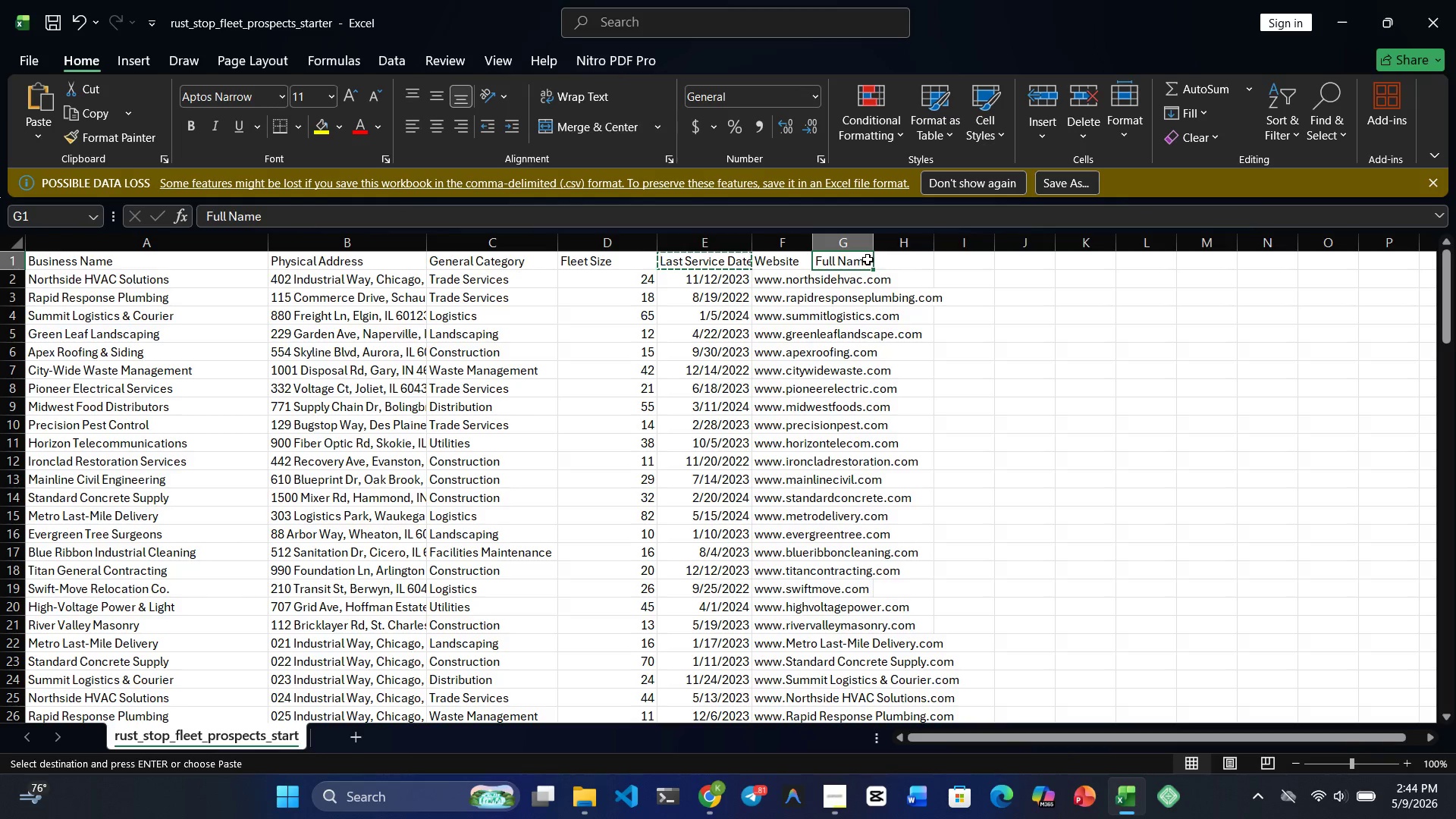 
key(Control+C)
 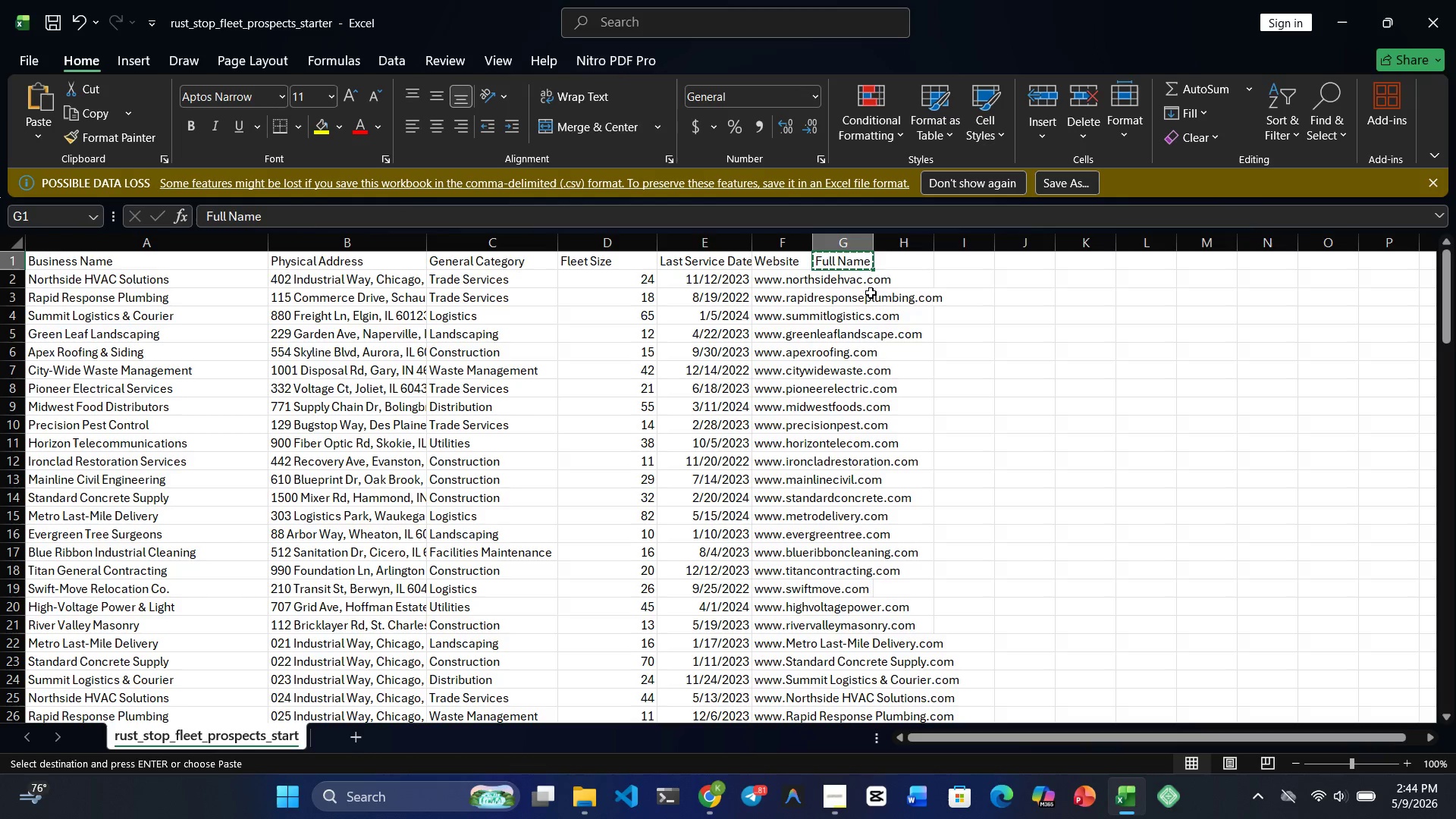 
left_click([852, 290])
 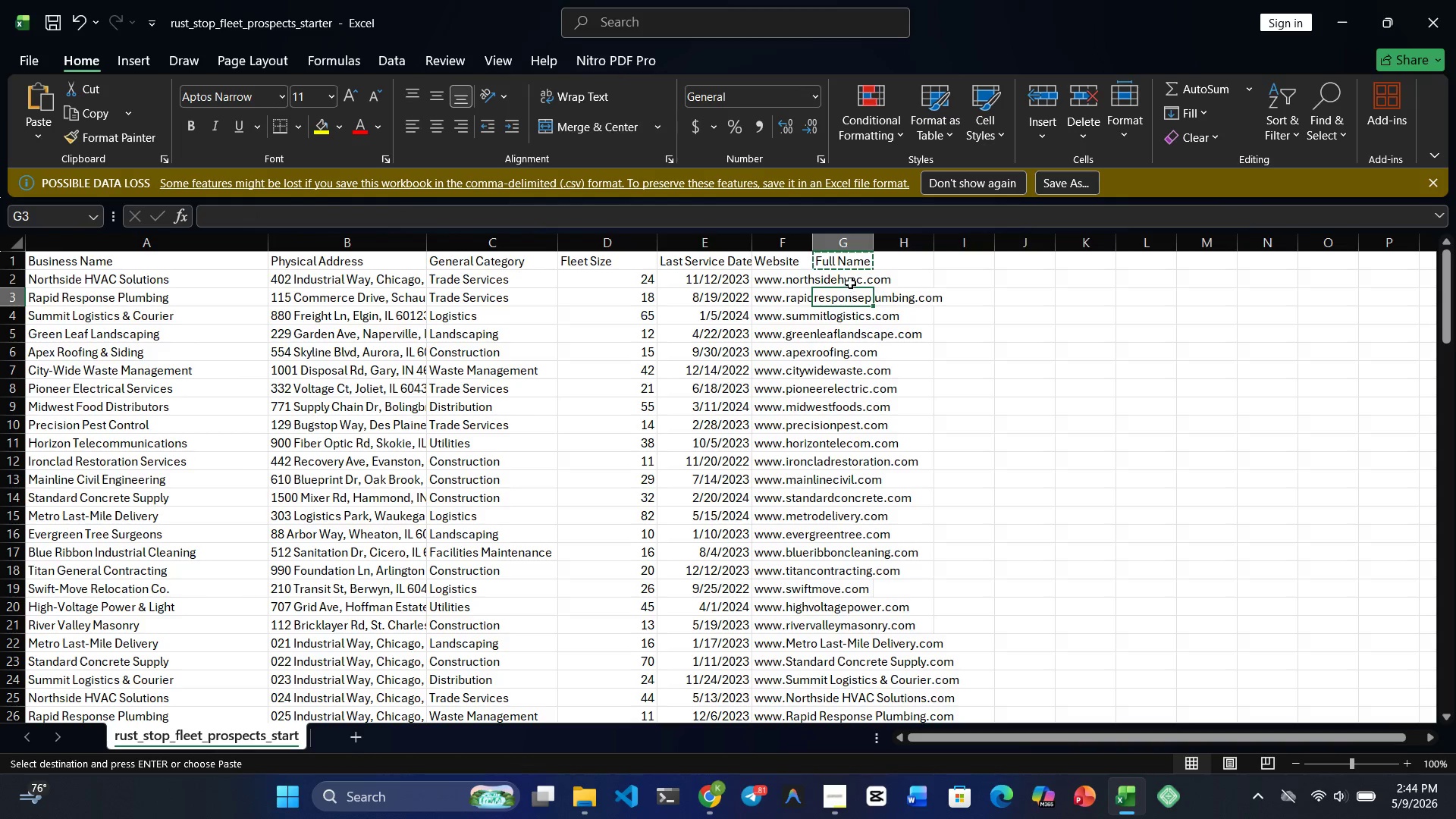 
left_click([850, 282])
 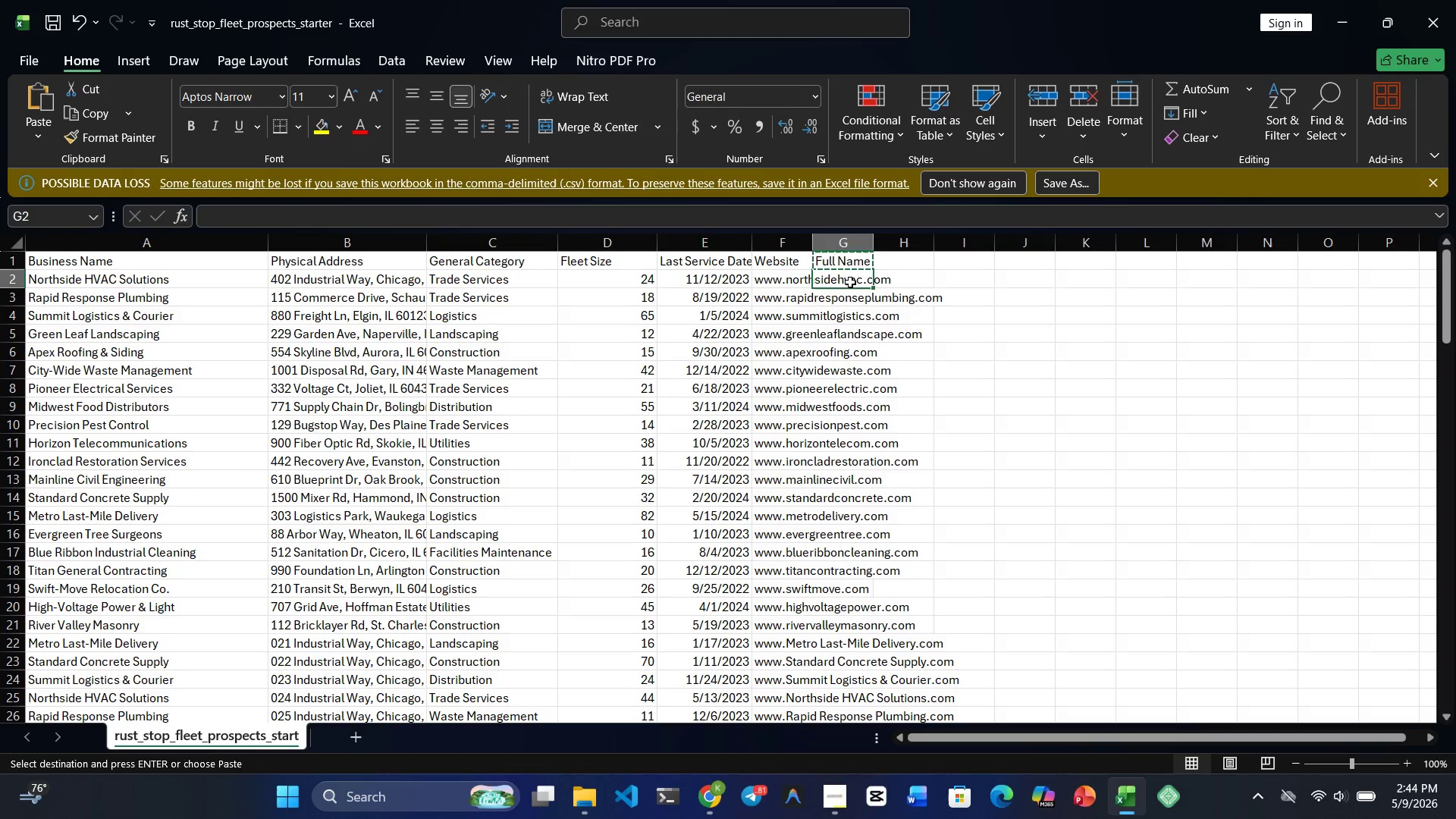 
key(Control+V)
 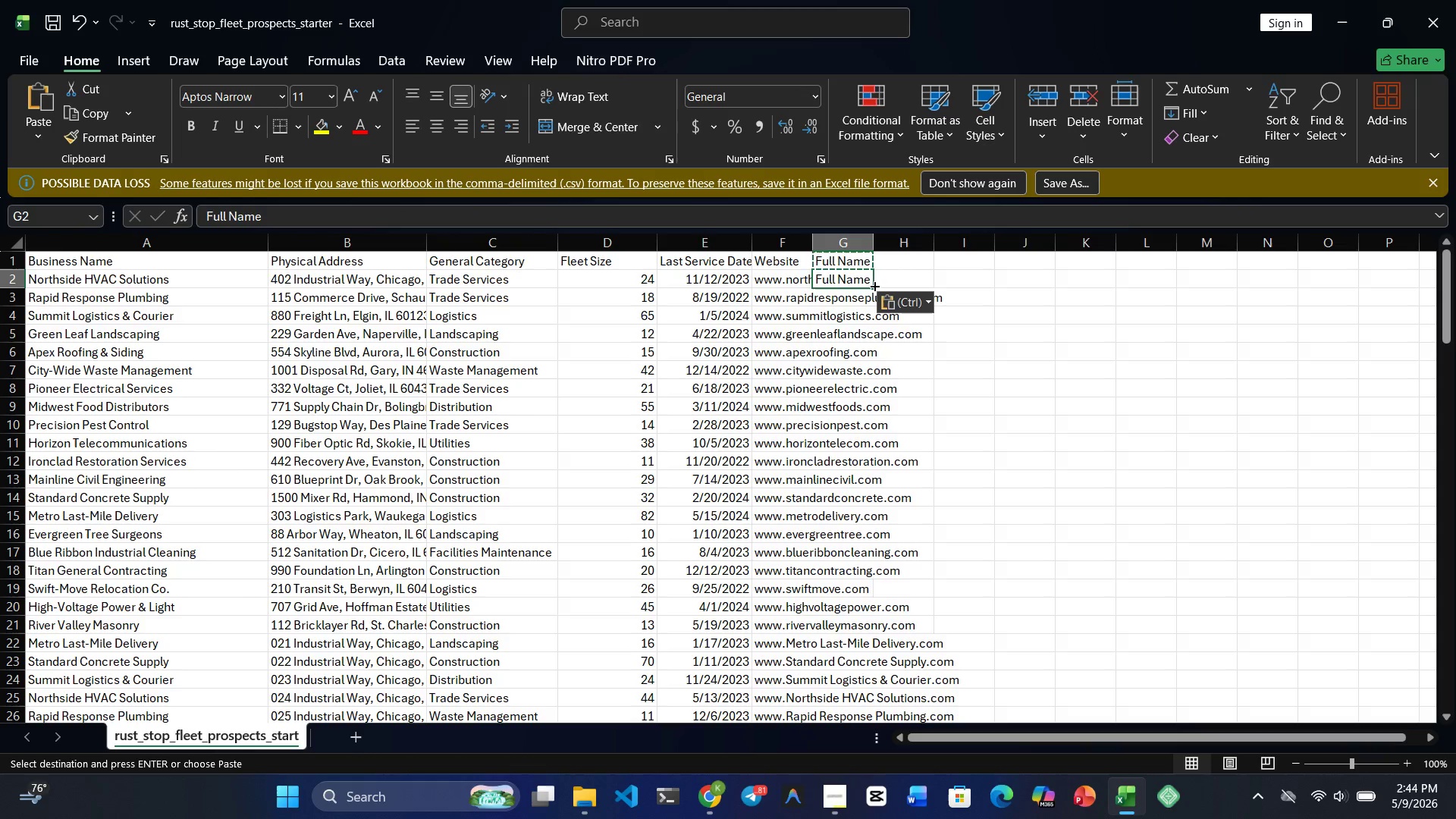 
key(Control+ControlRight)
 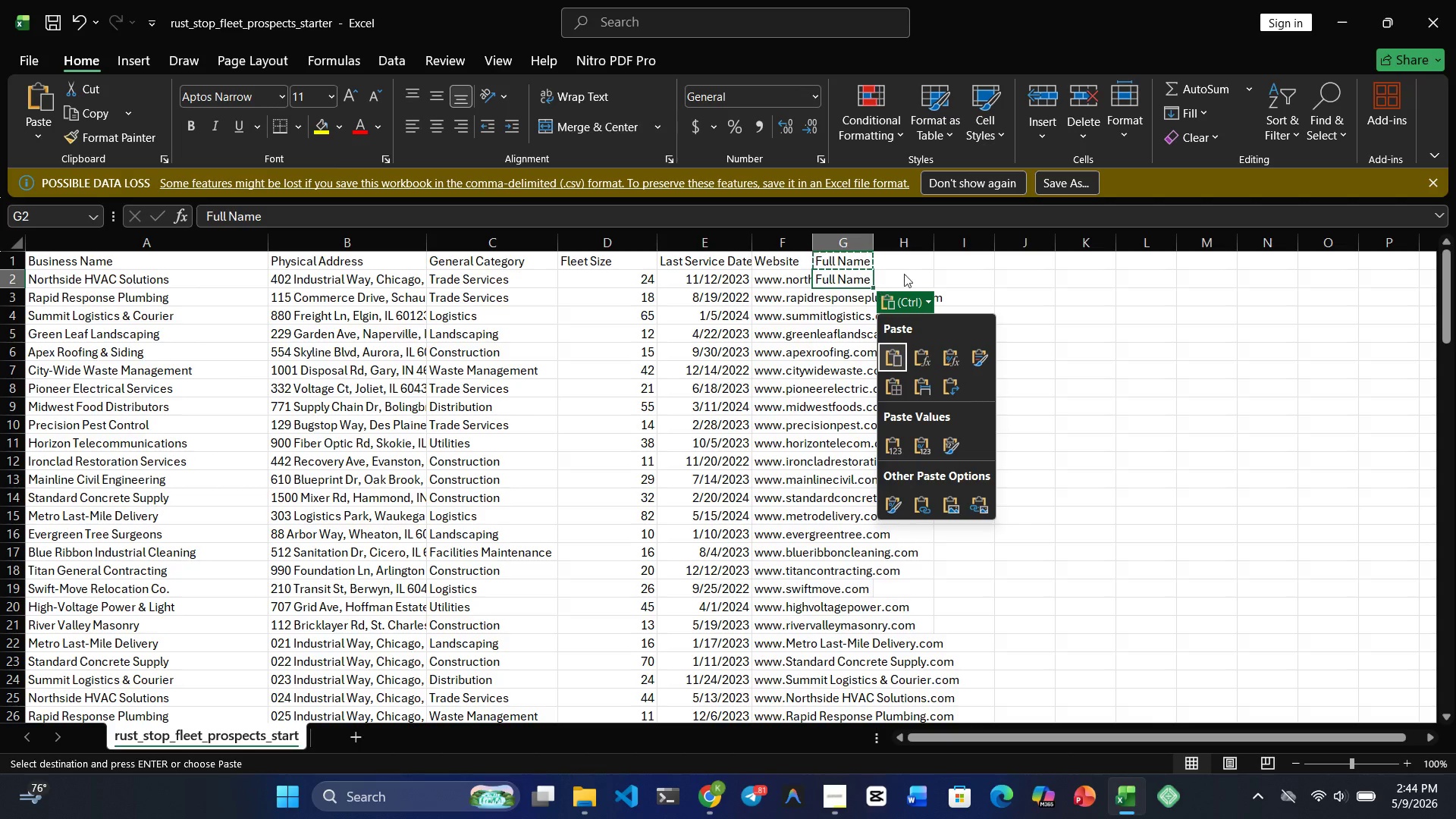 
left_click([916, 269])
 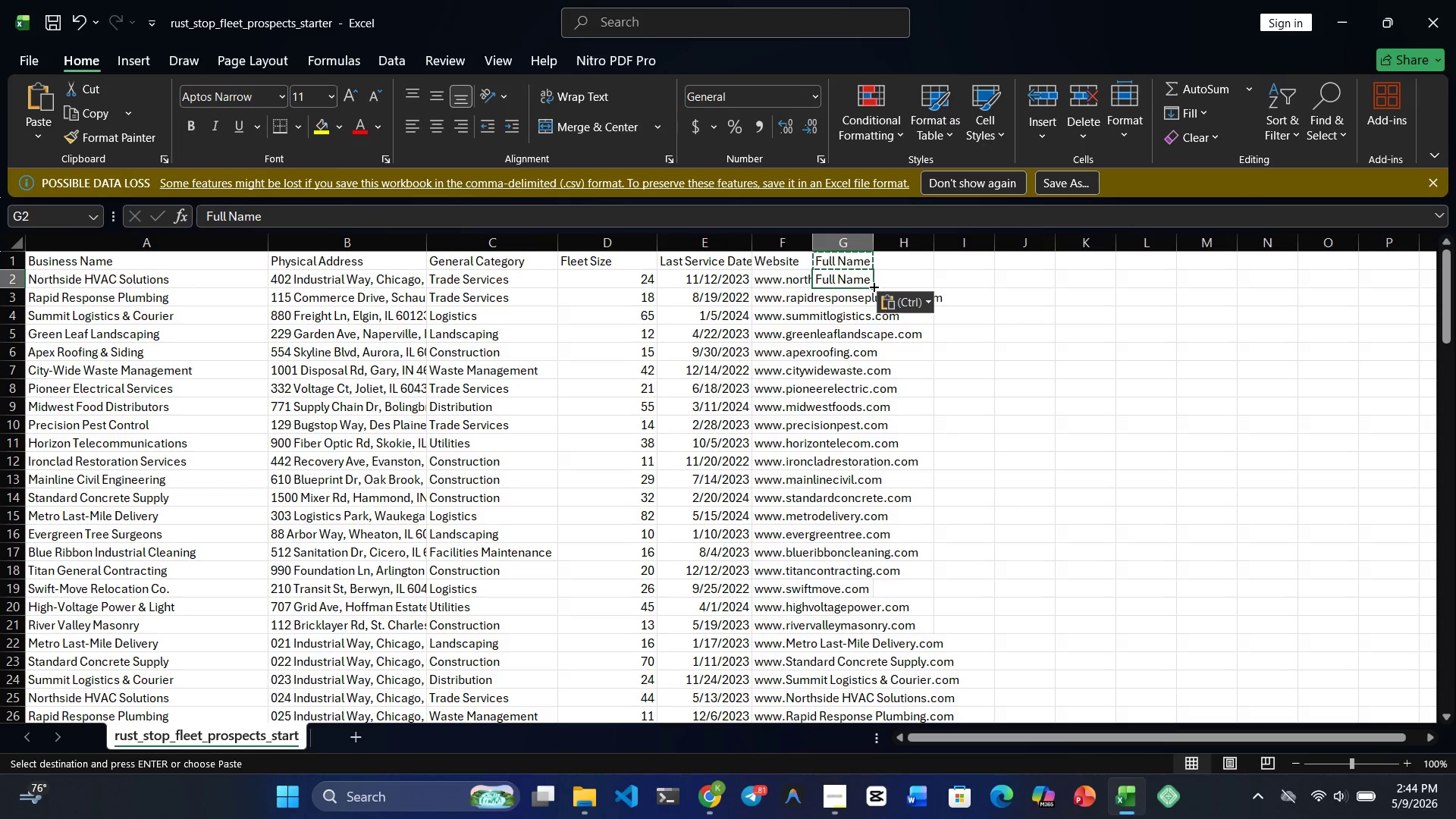 
left_click_drag(start_coordinate=[872, 288], to_coordinate=[896, 818])
 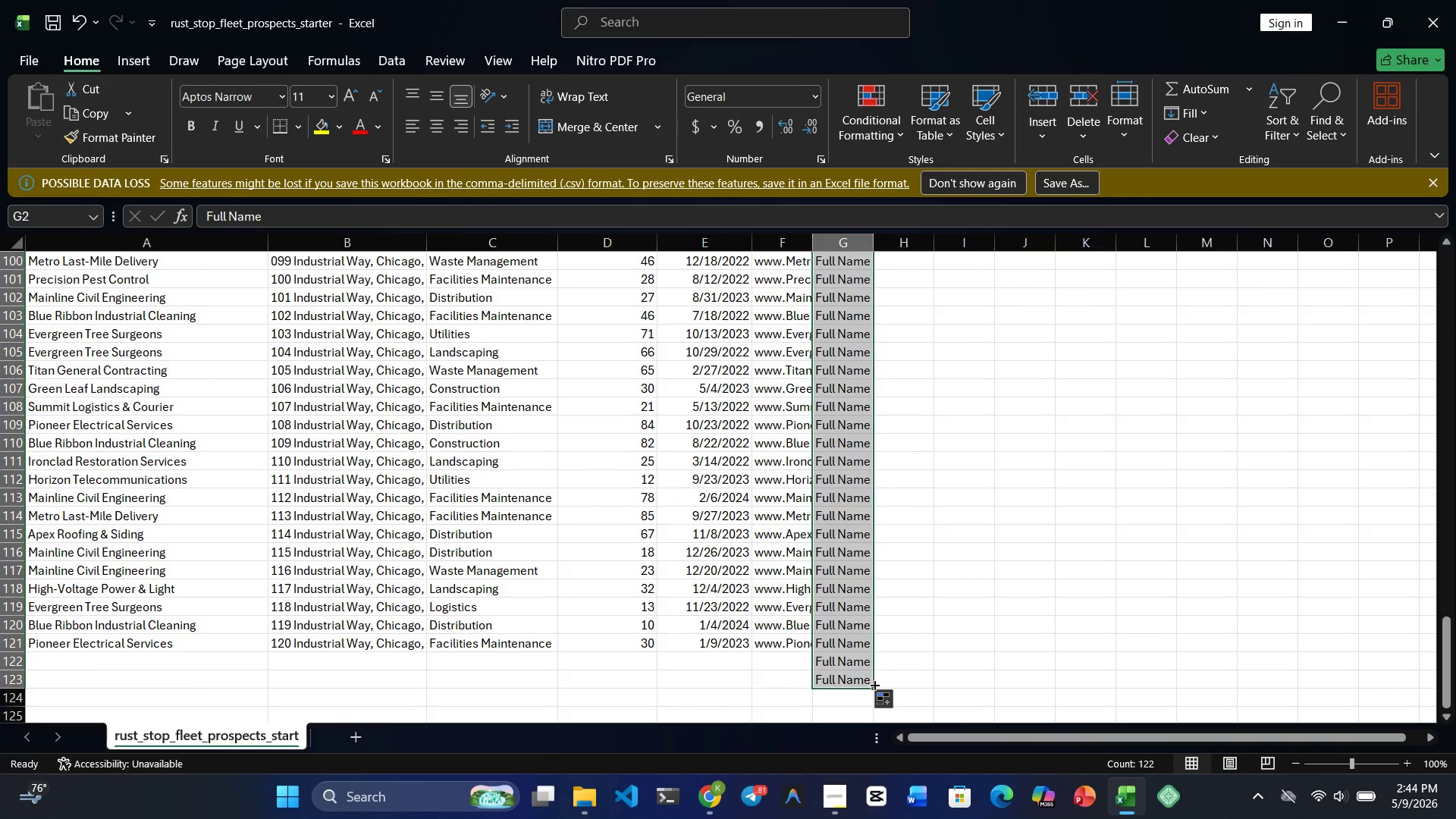 
left_click_drag(start_coordinate=[874, 688], to_coordinate=[874, 652])
 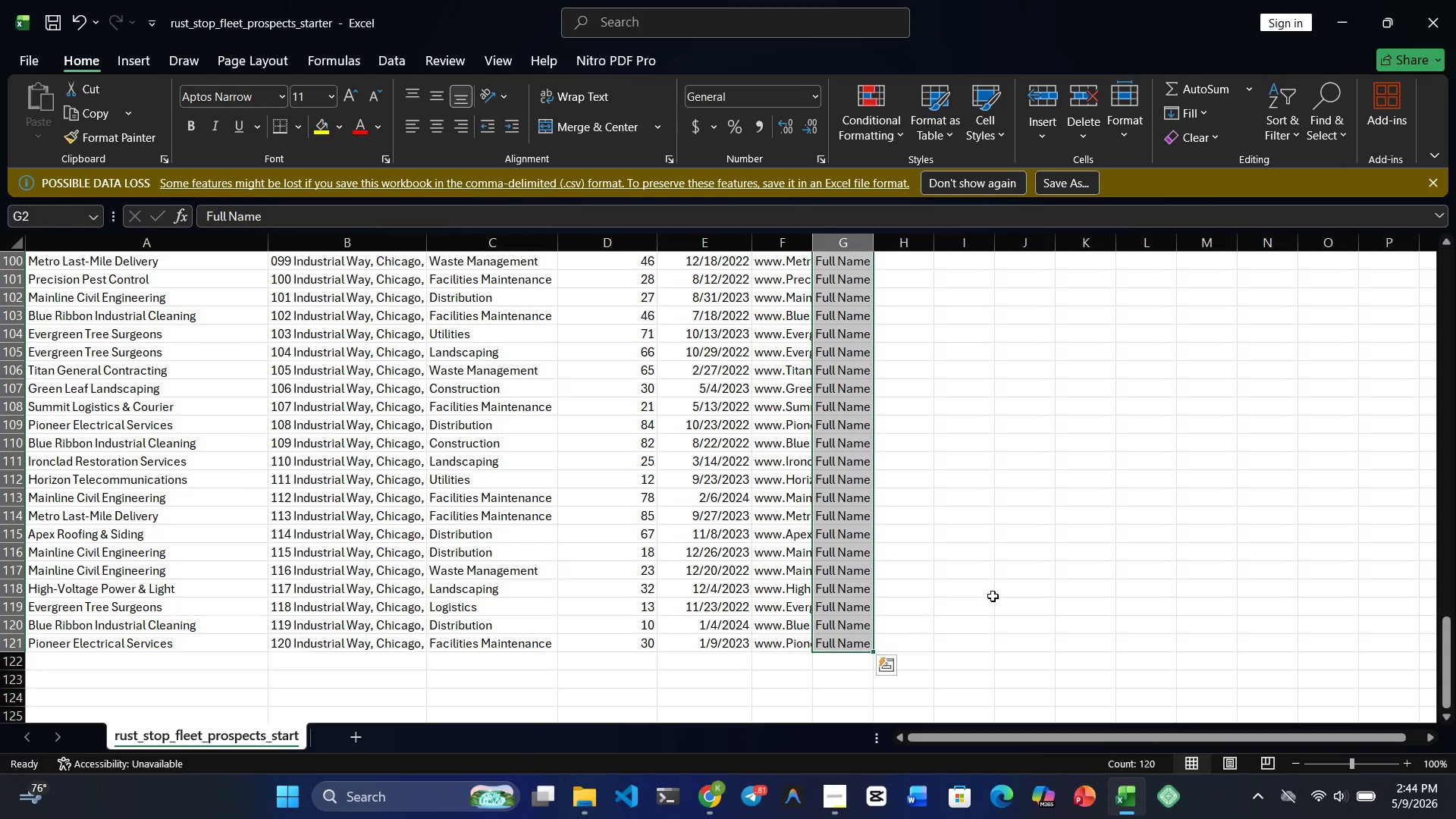 
left_click([993, 596])
 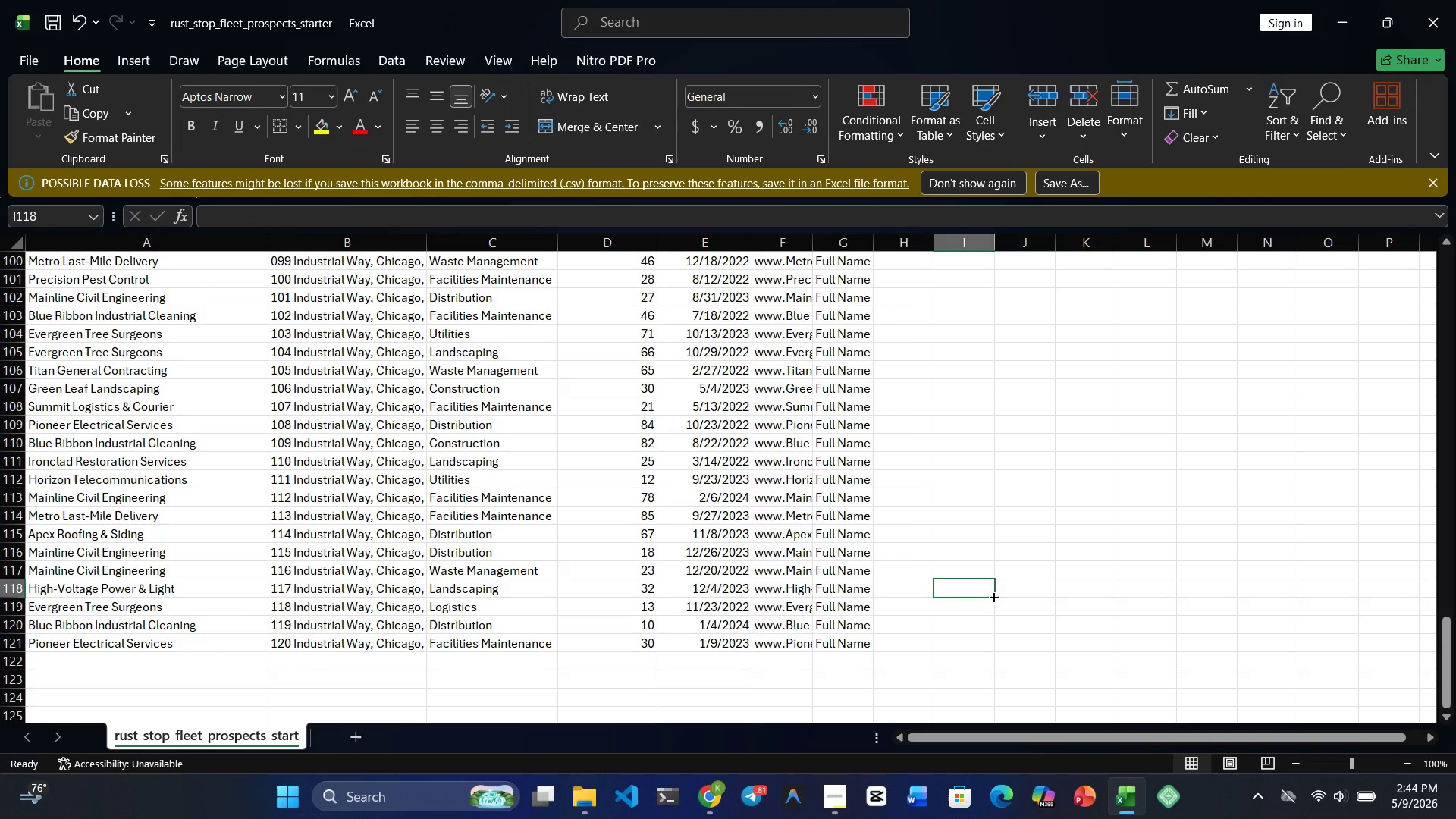 
key(Control+S)
 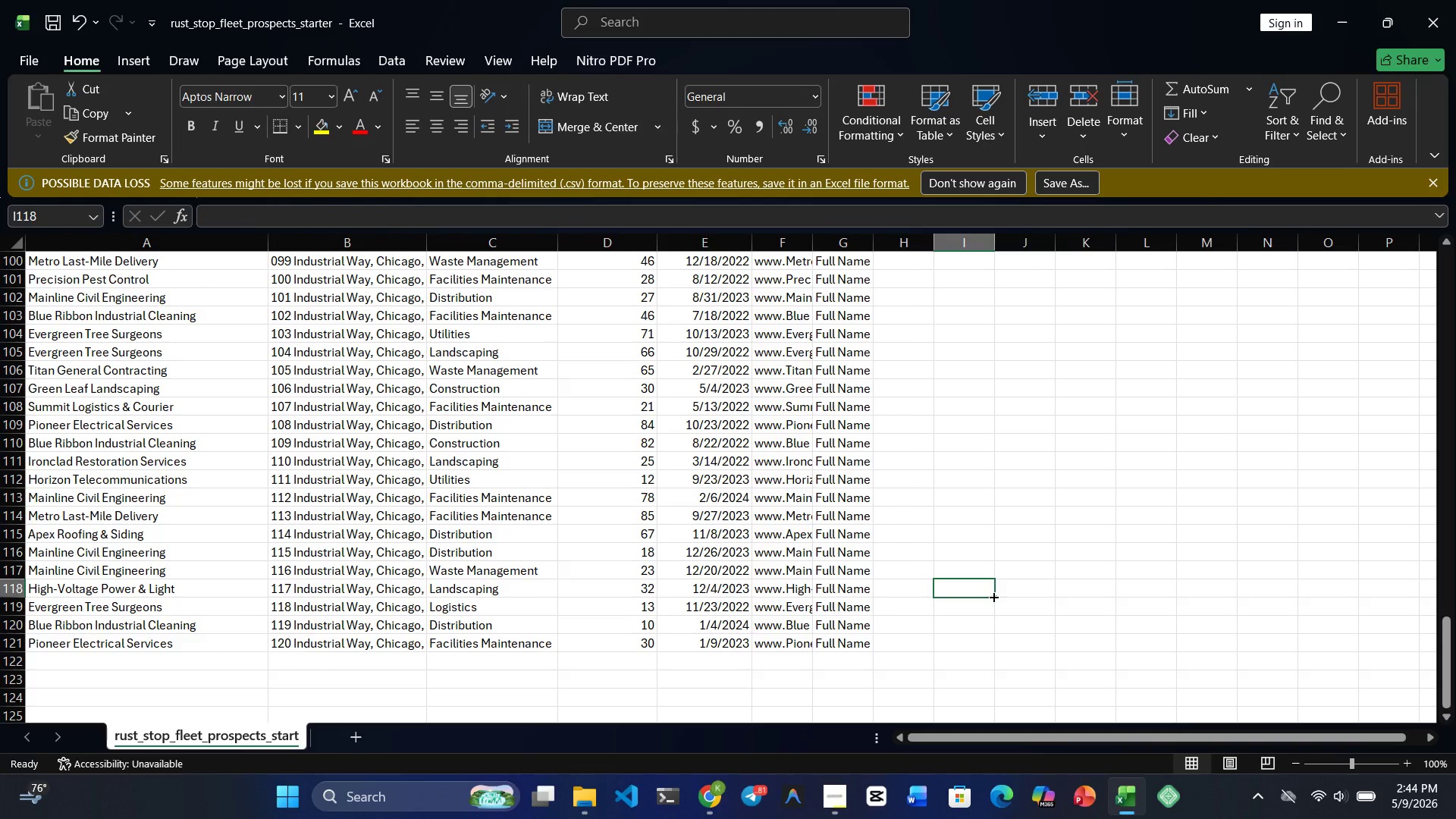 
key(Meta+4)
 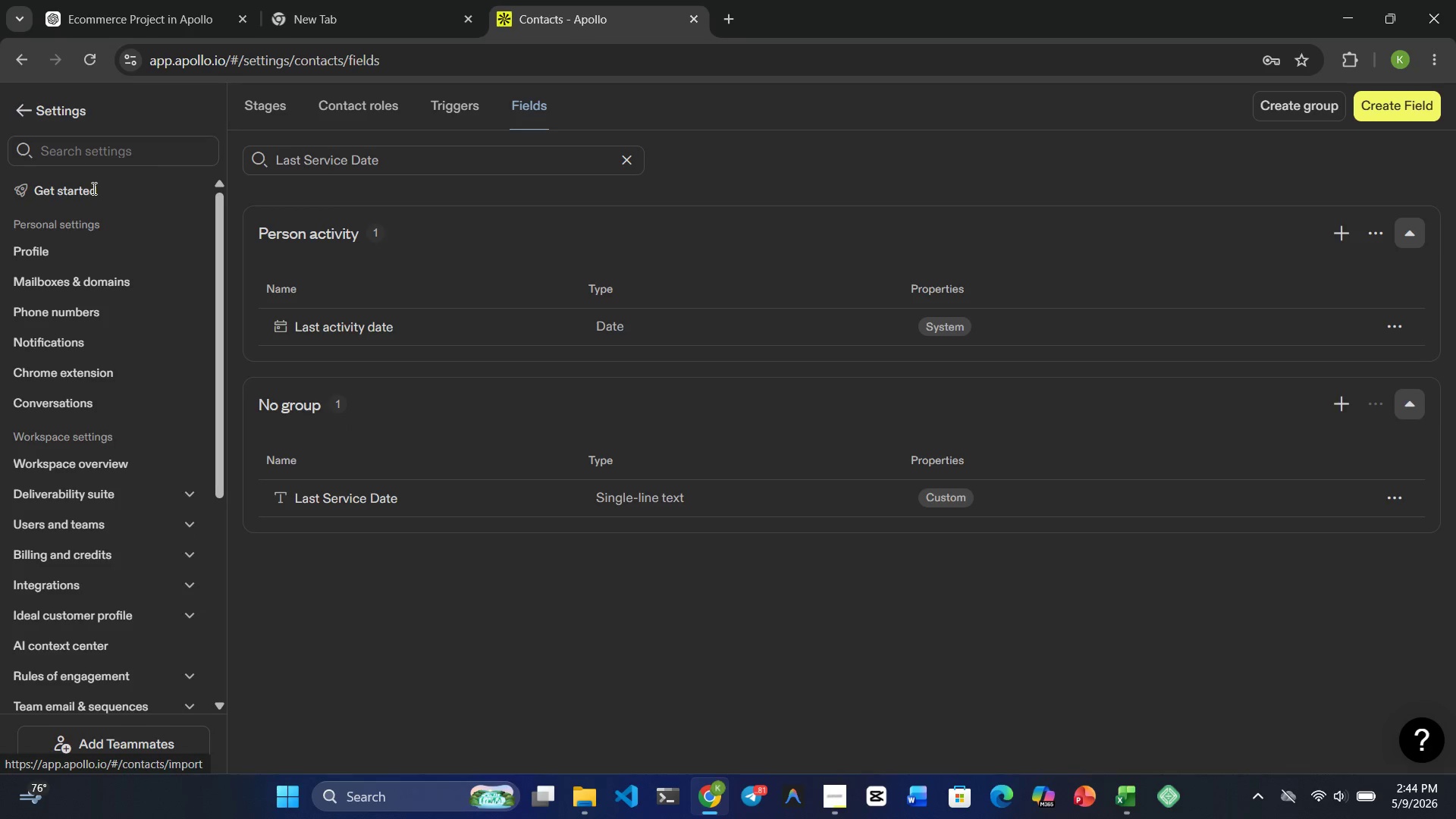 
wait(6.73)
 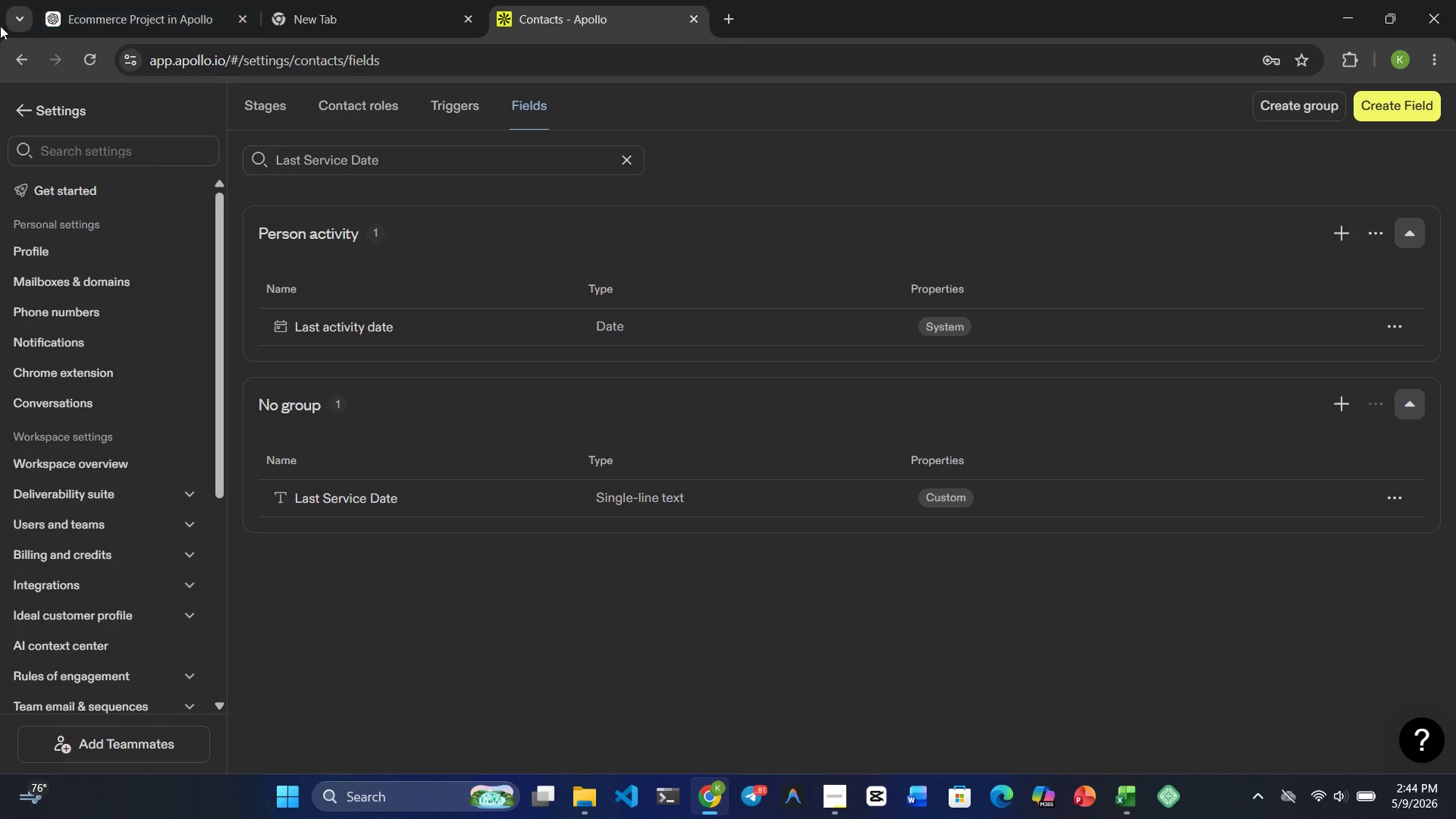 
left_click([16, 103])
 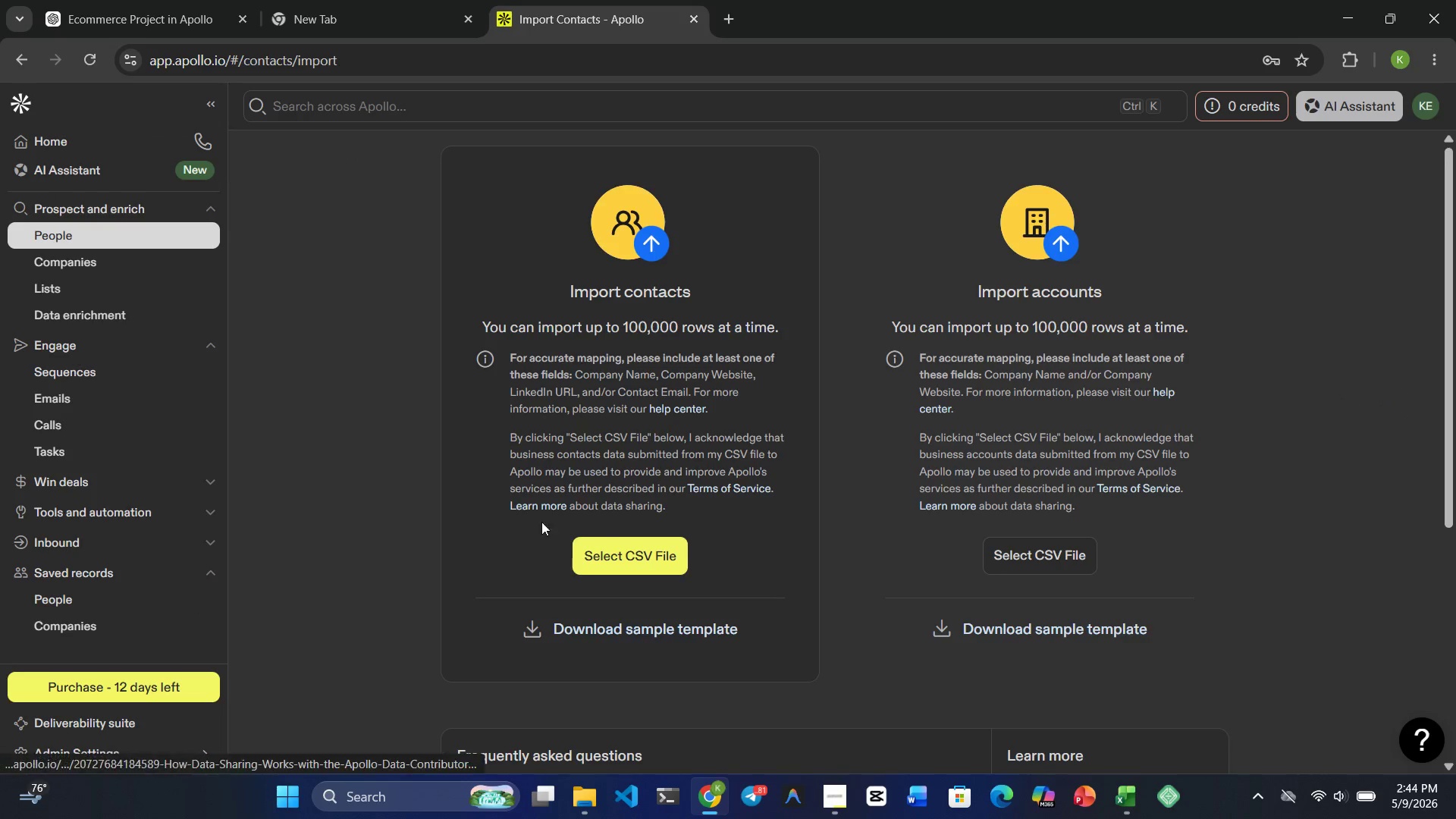 
left_click([612, 547])
 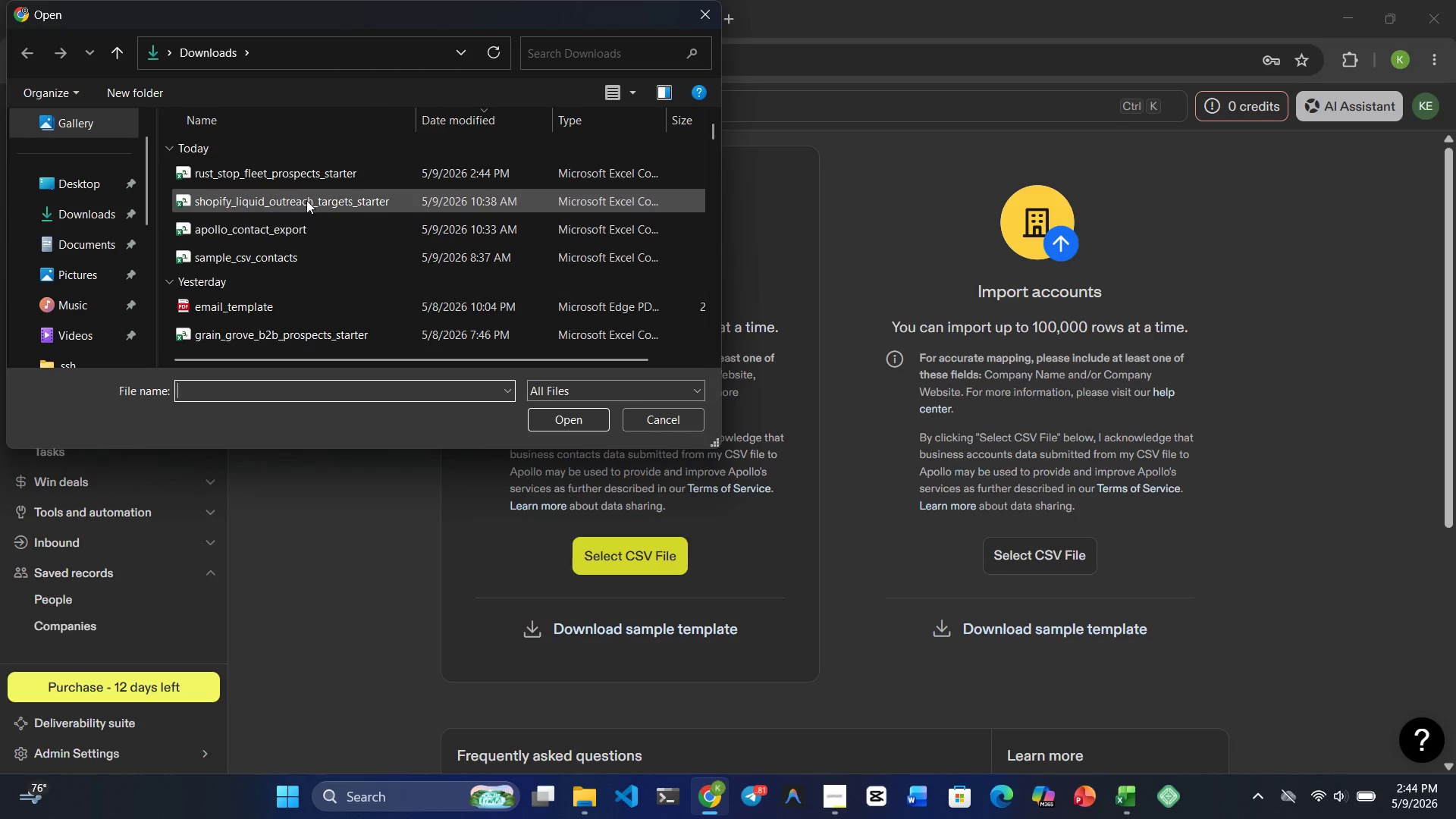 
left_click([299, 181])
 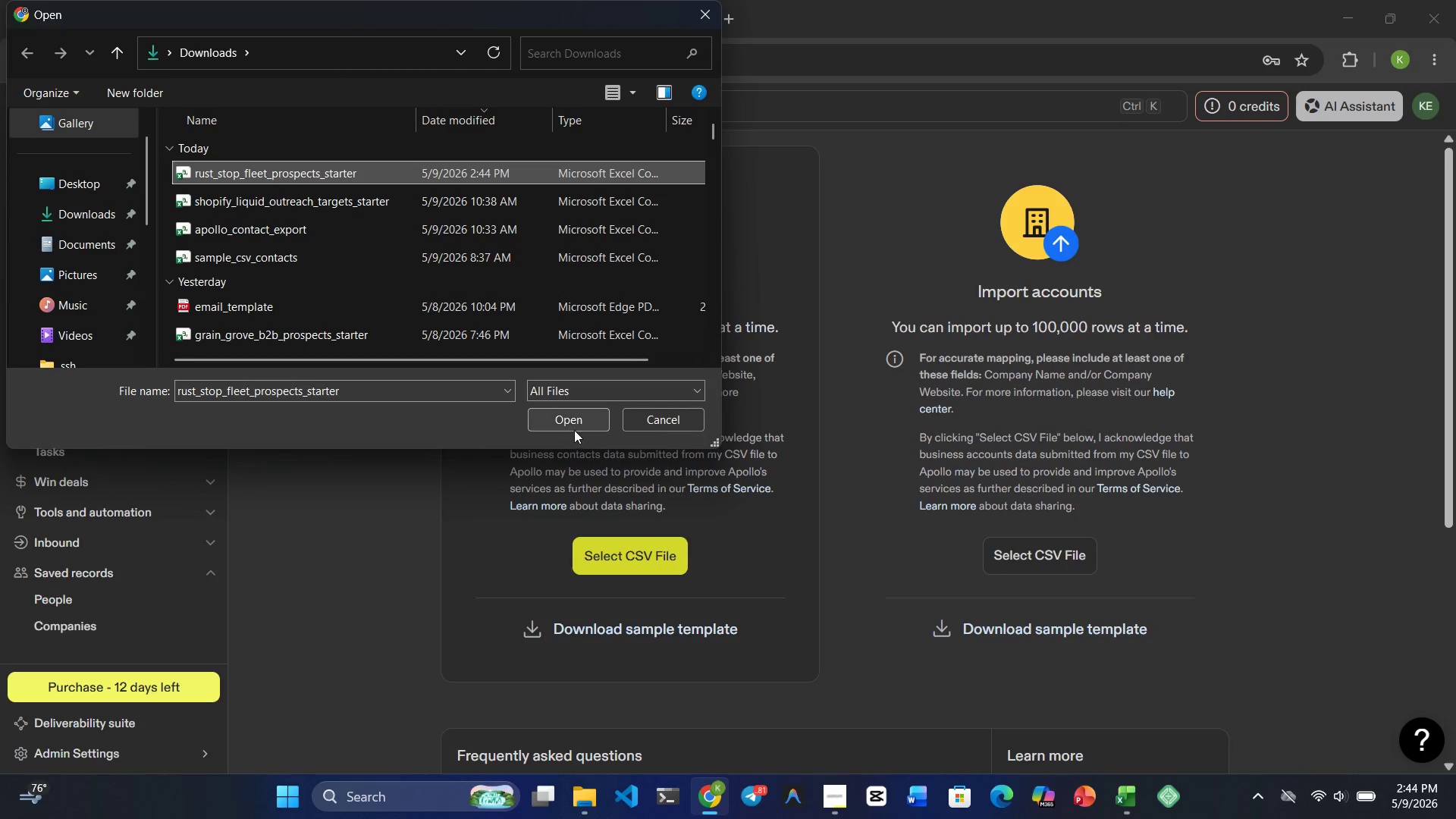 
left_click([569, 424])
 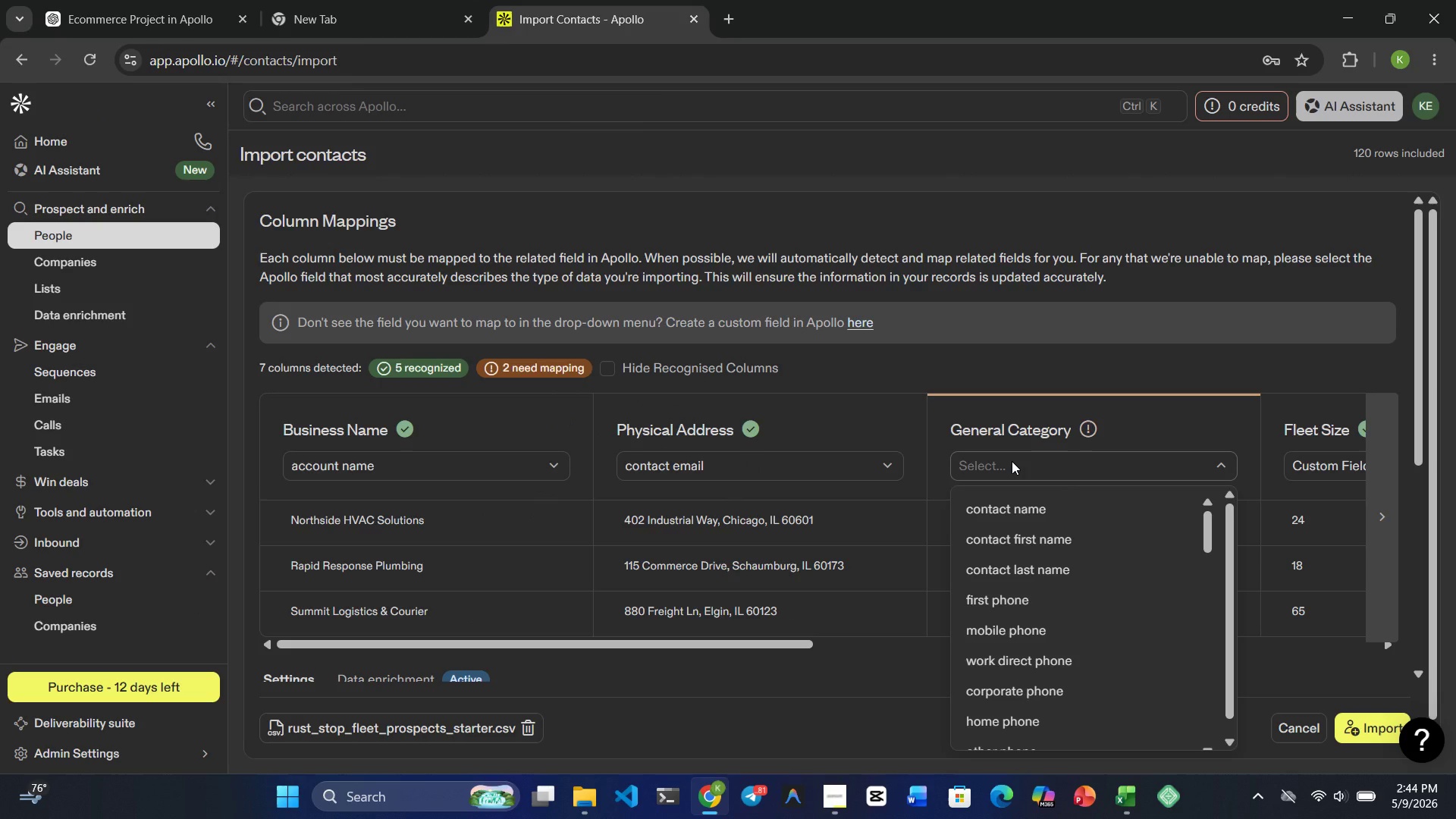 
wait(6.62)
 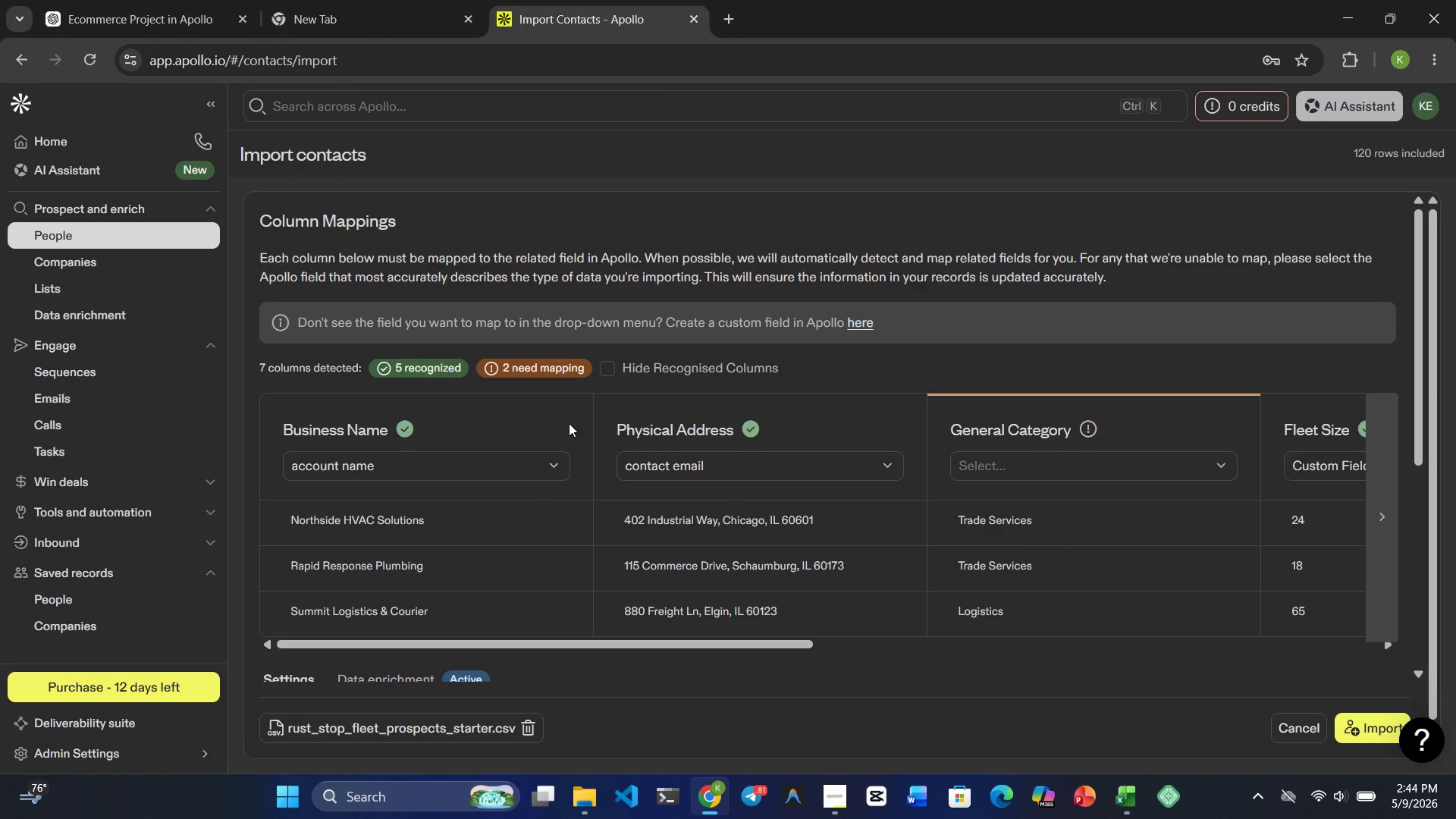 
type(indu)
 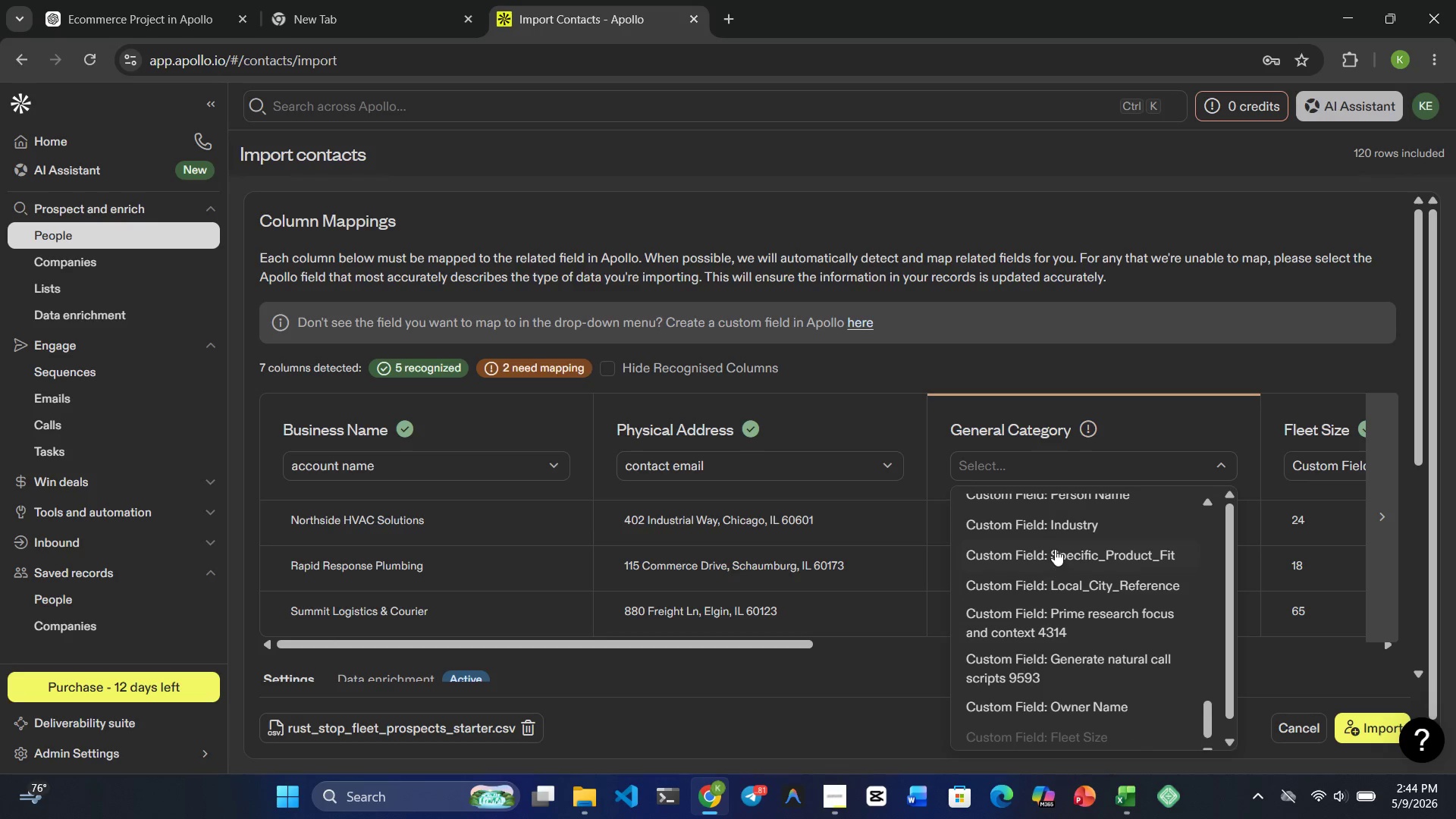 
wait(5.84)
 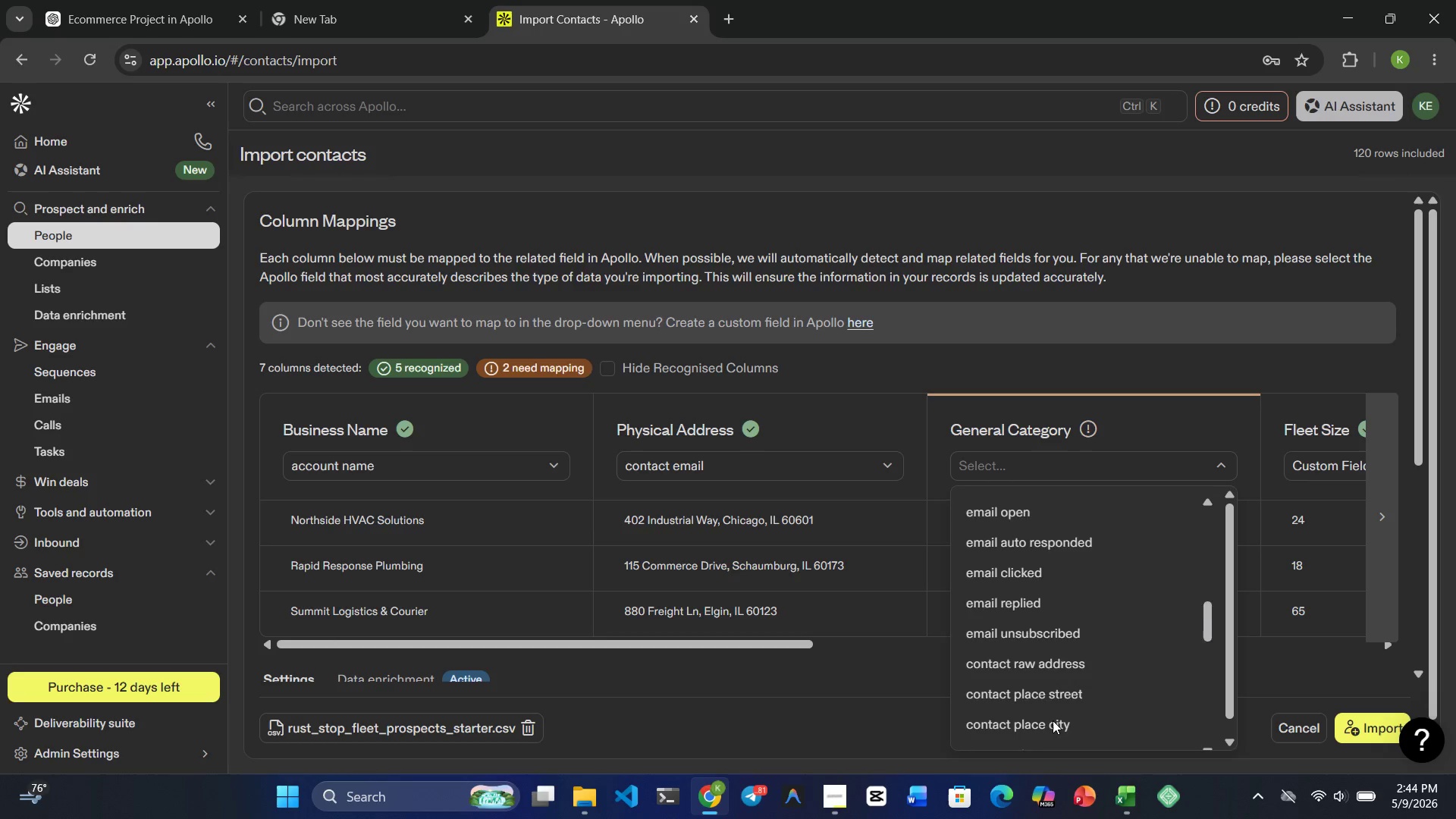 
left_click([1056, 523])
 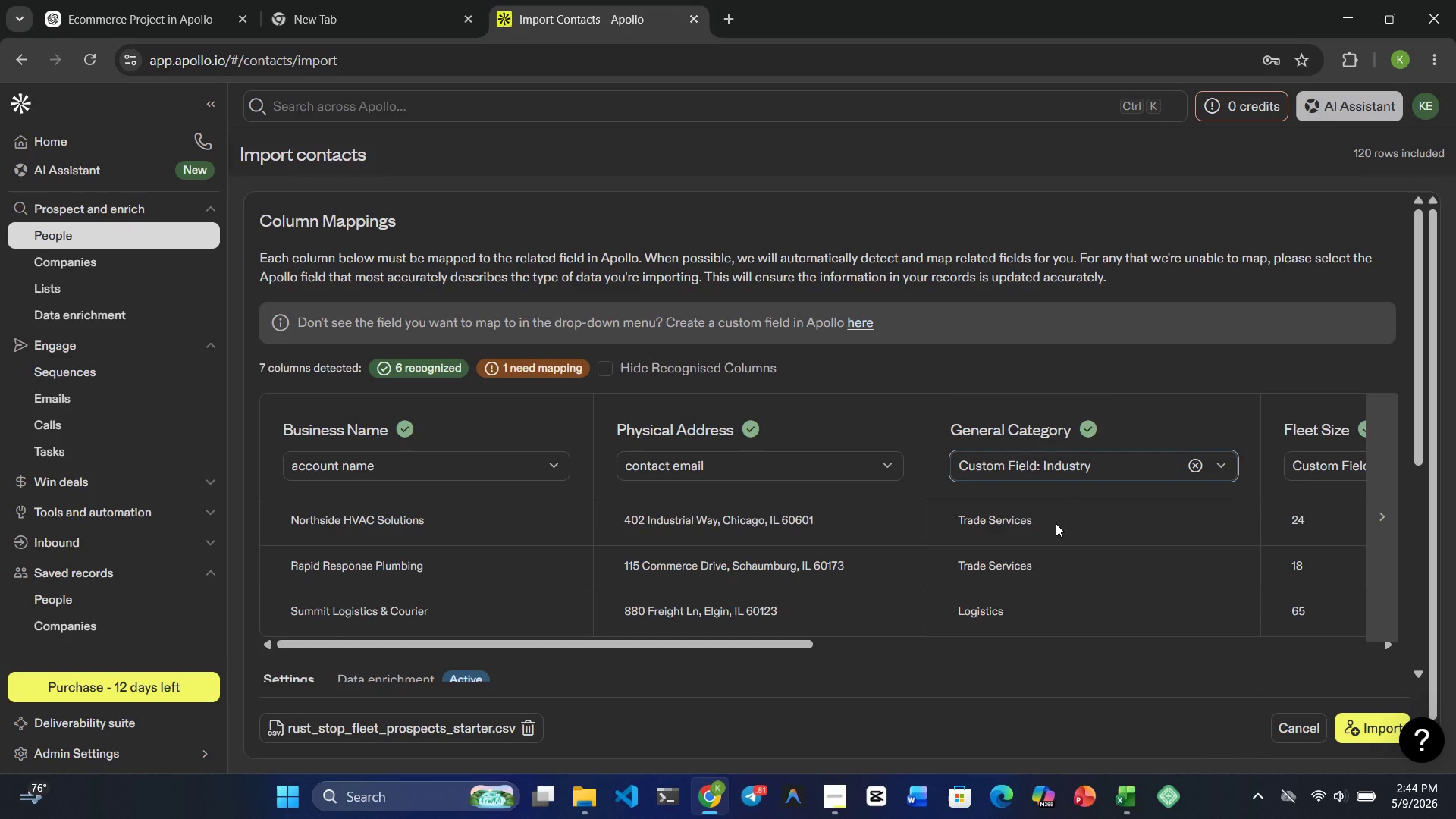 
mouse_move([1107, 480])
 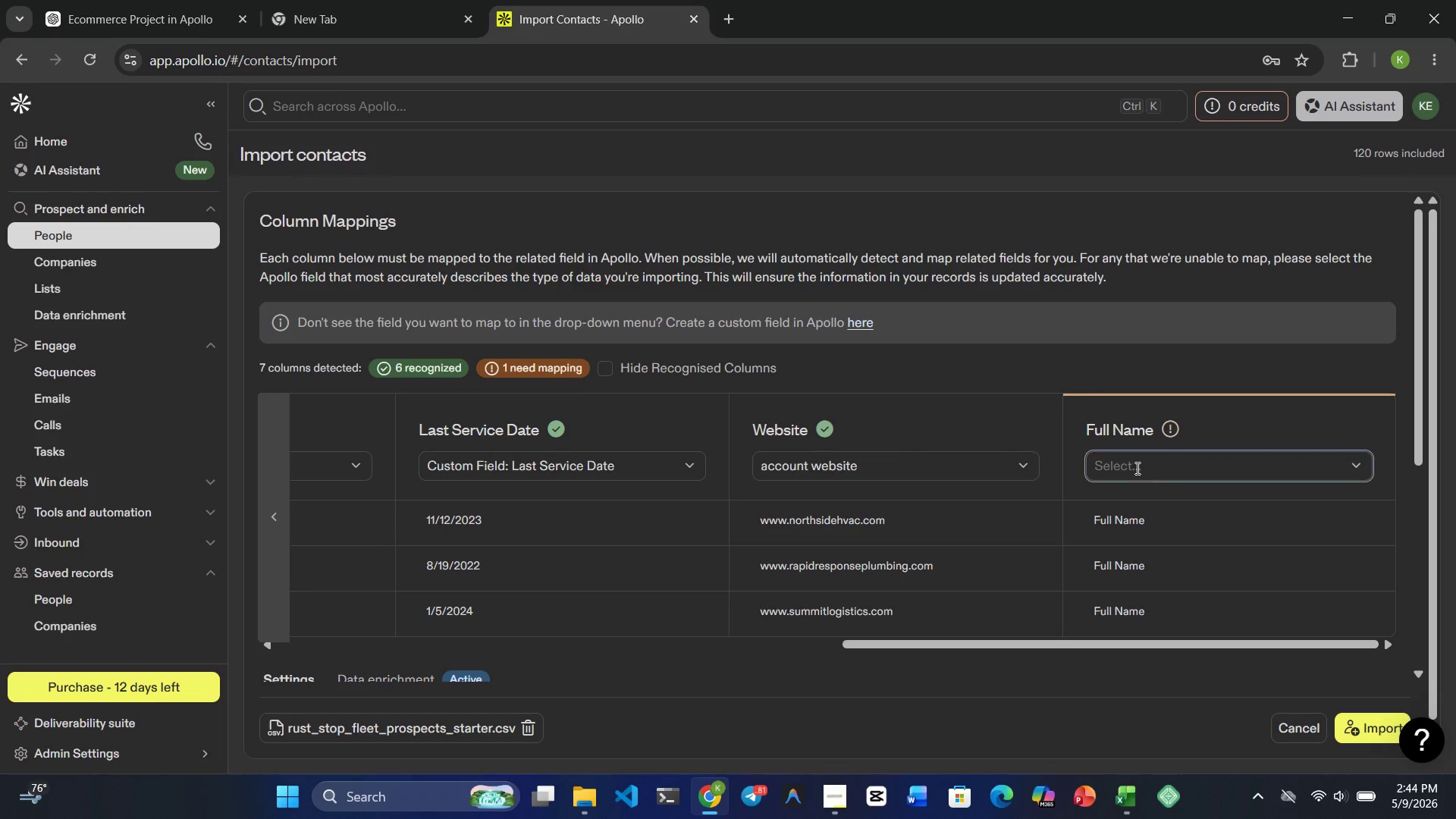 
left_click([1136, 468])
 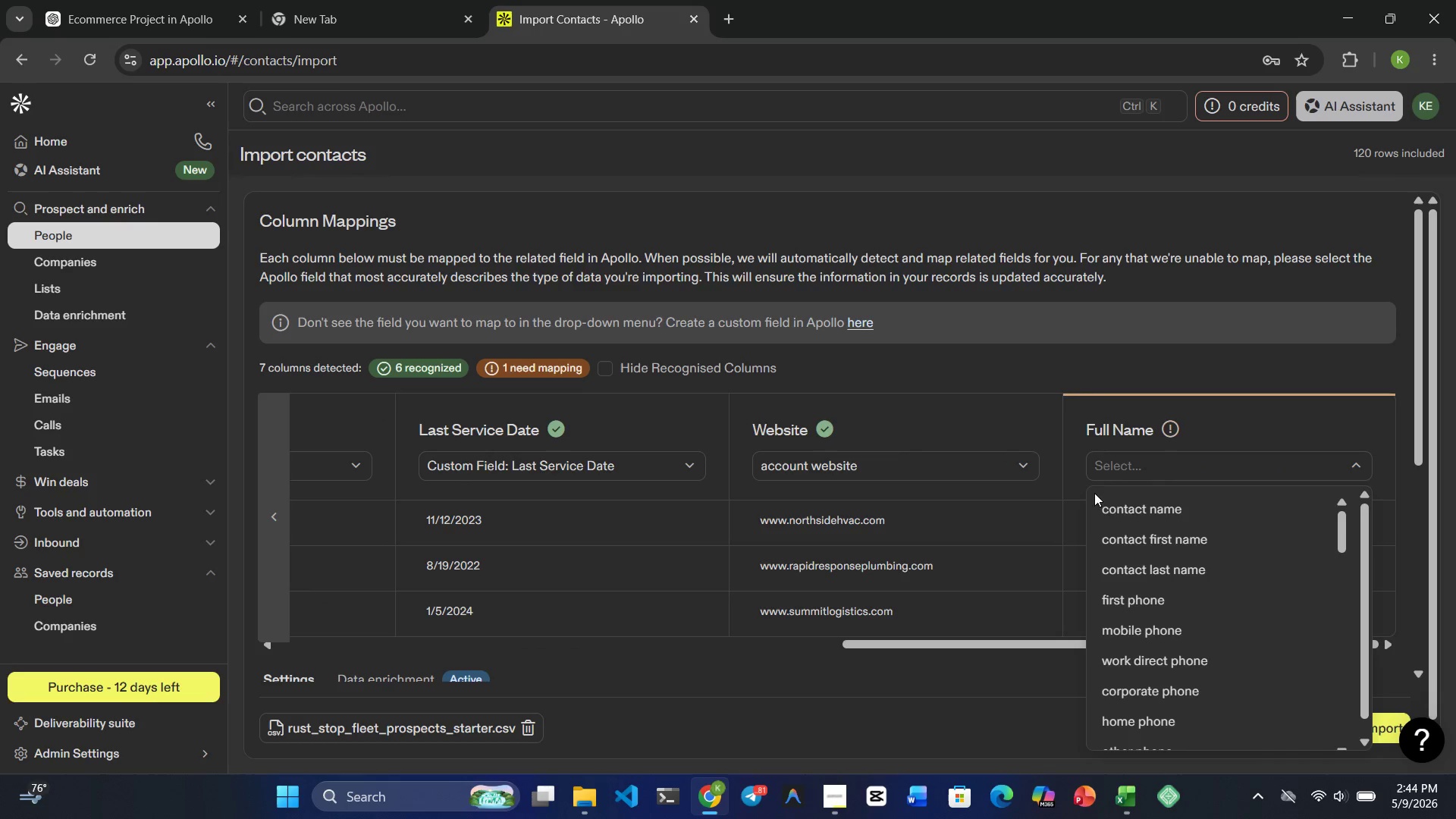 
left_click([1113, 500])
 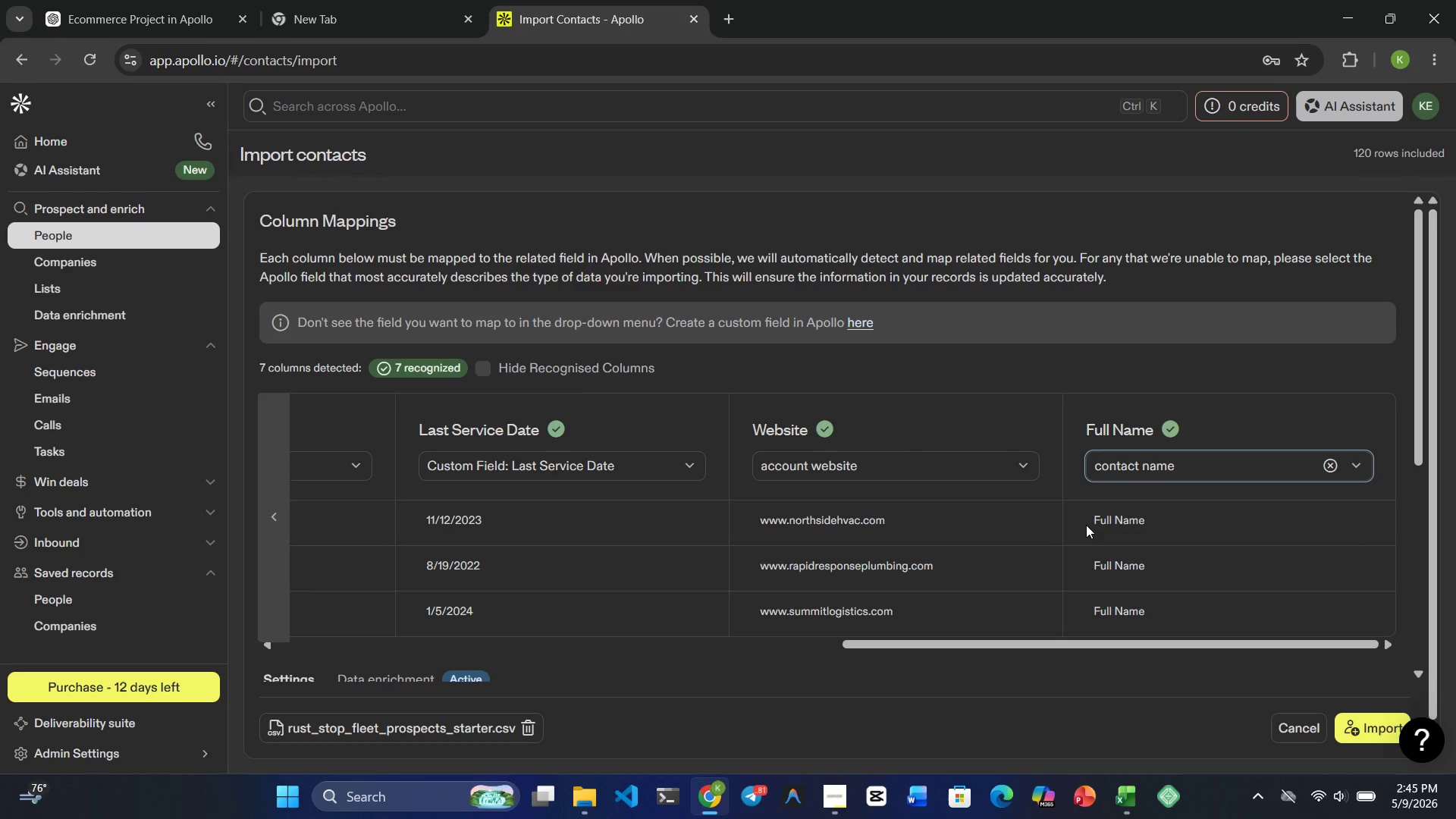 
wait(12.94)
 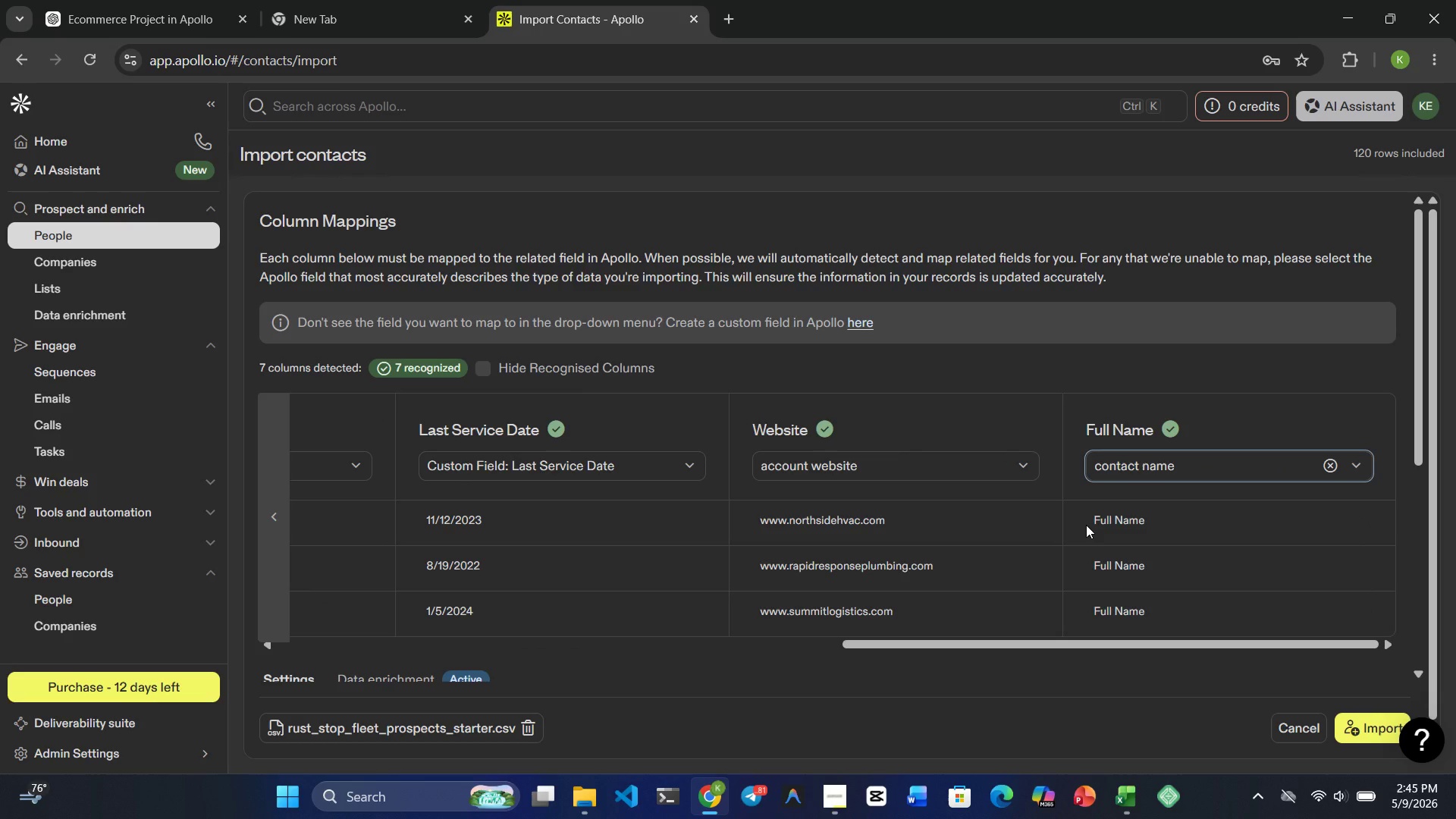 
scroll: coordinate [819, 562], scroll_direction: down, amount: 8.0
 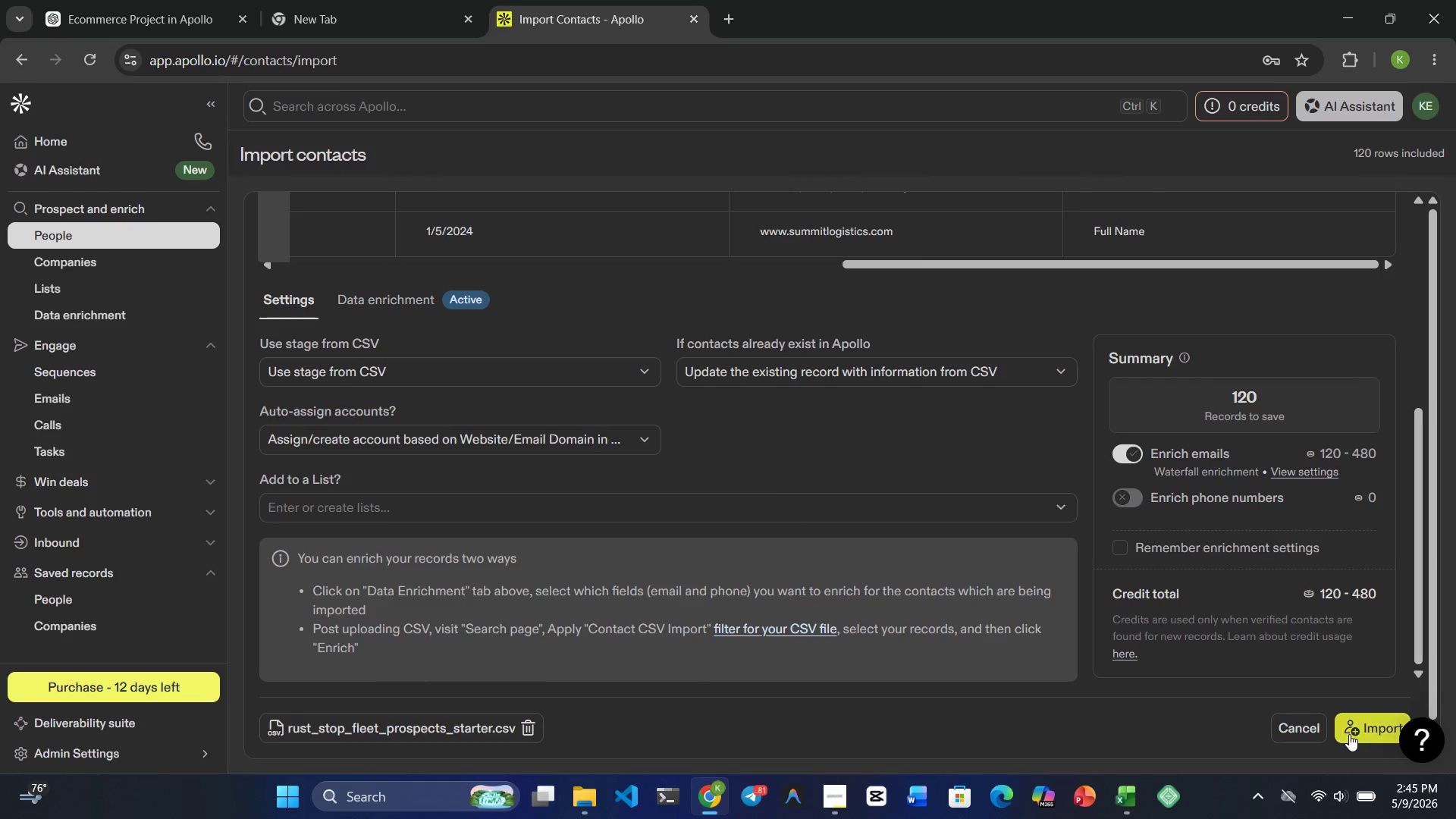 
left_click([1370, 730])
 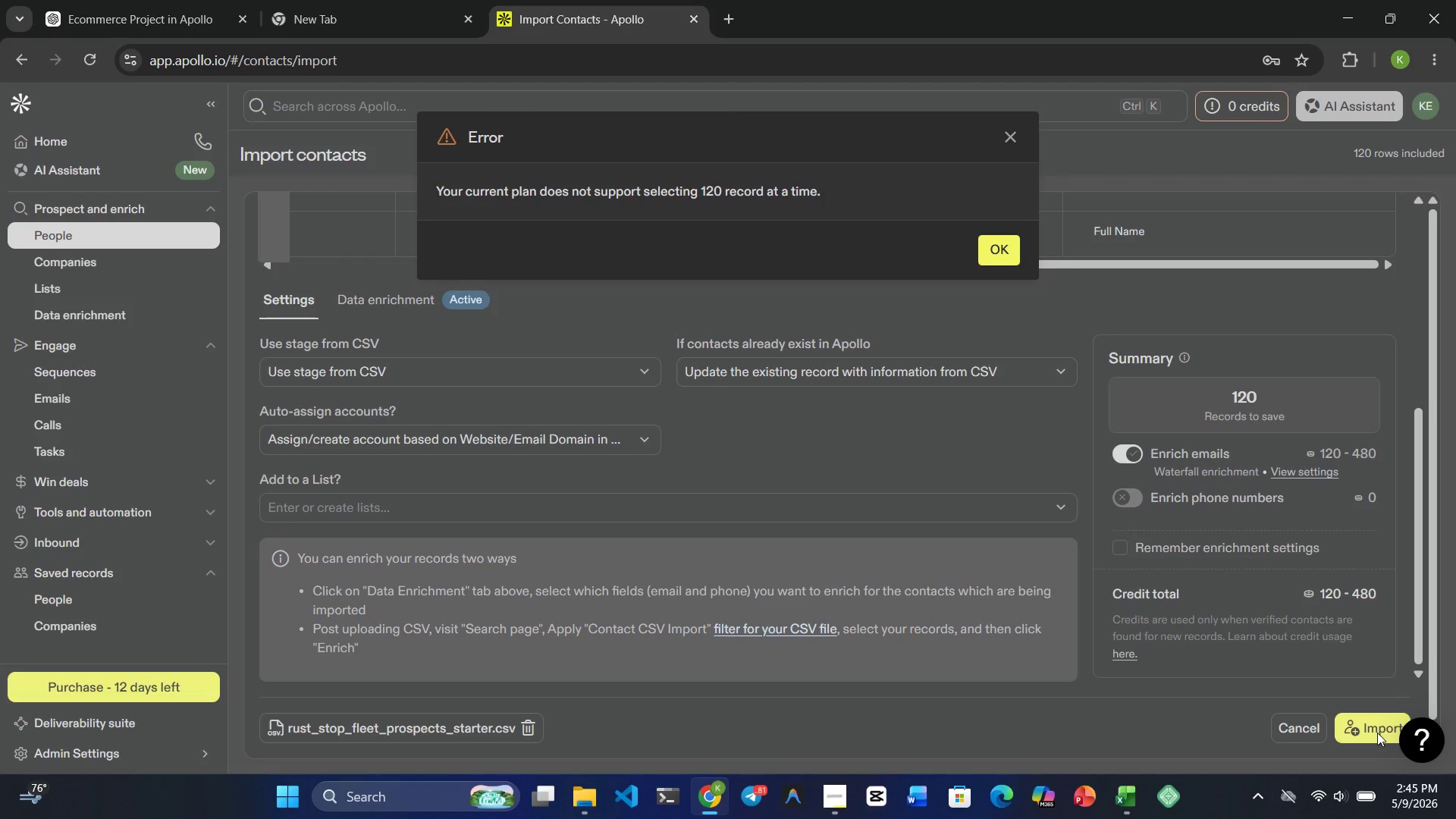 
wait(8.61)
 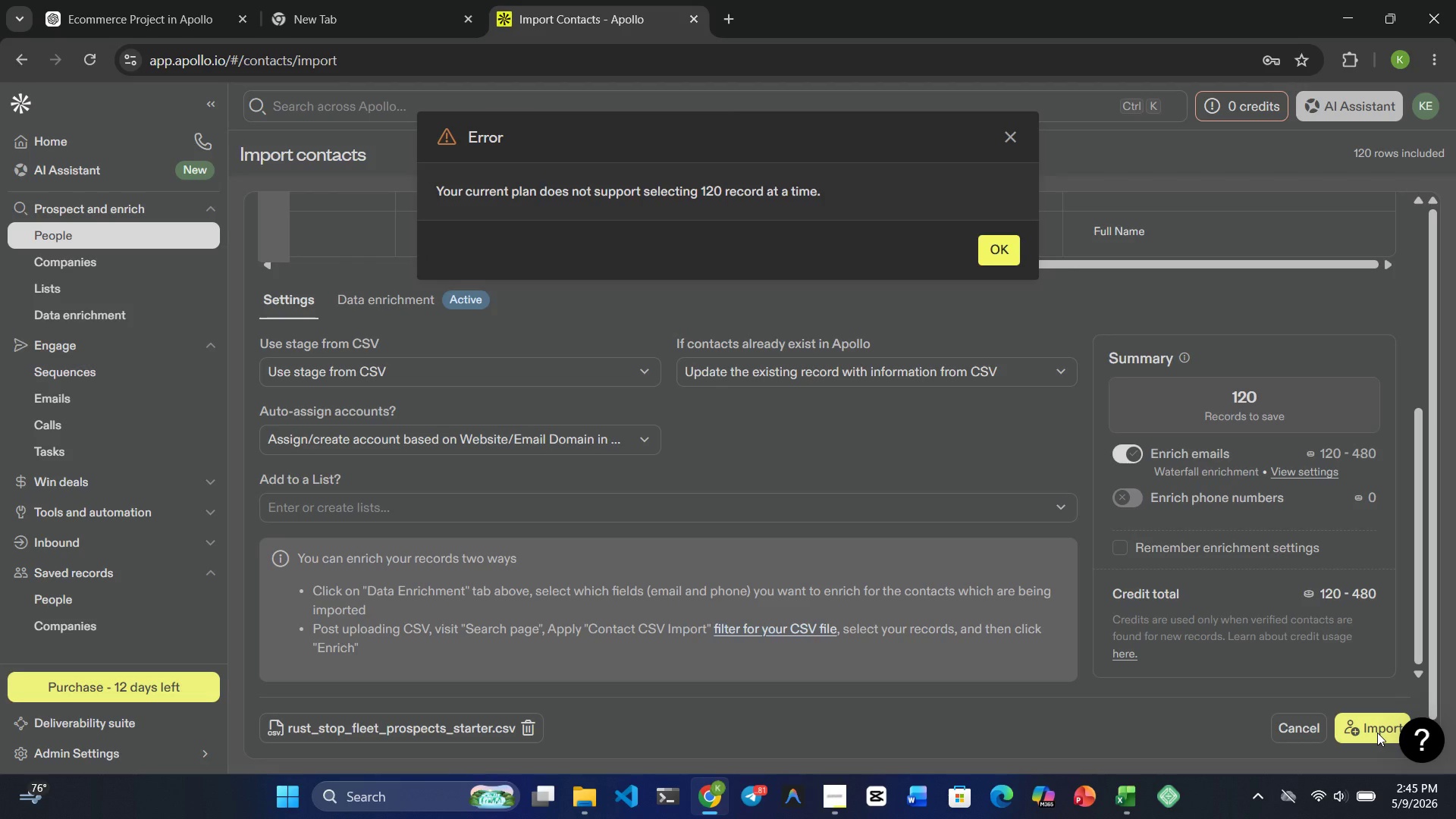 
left_click([993, 247])
 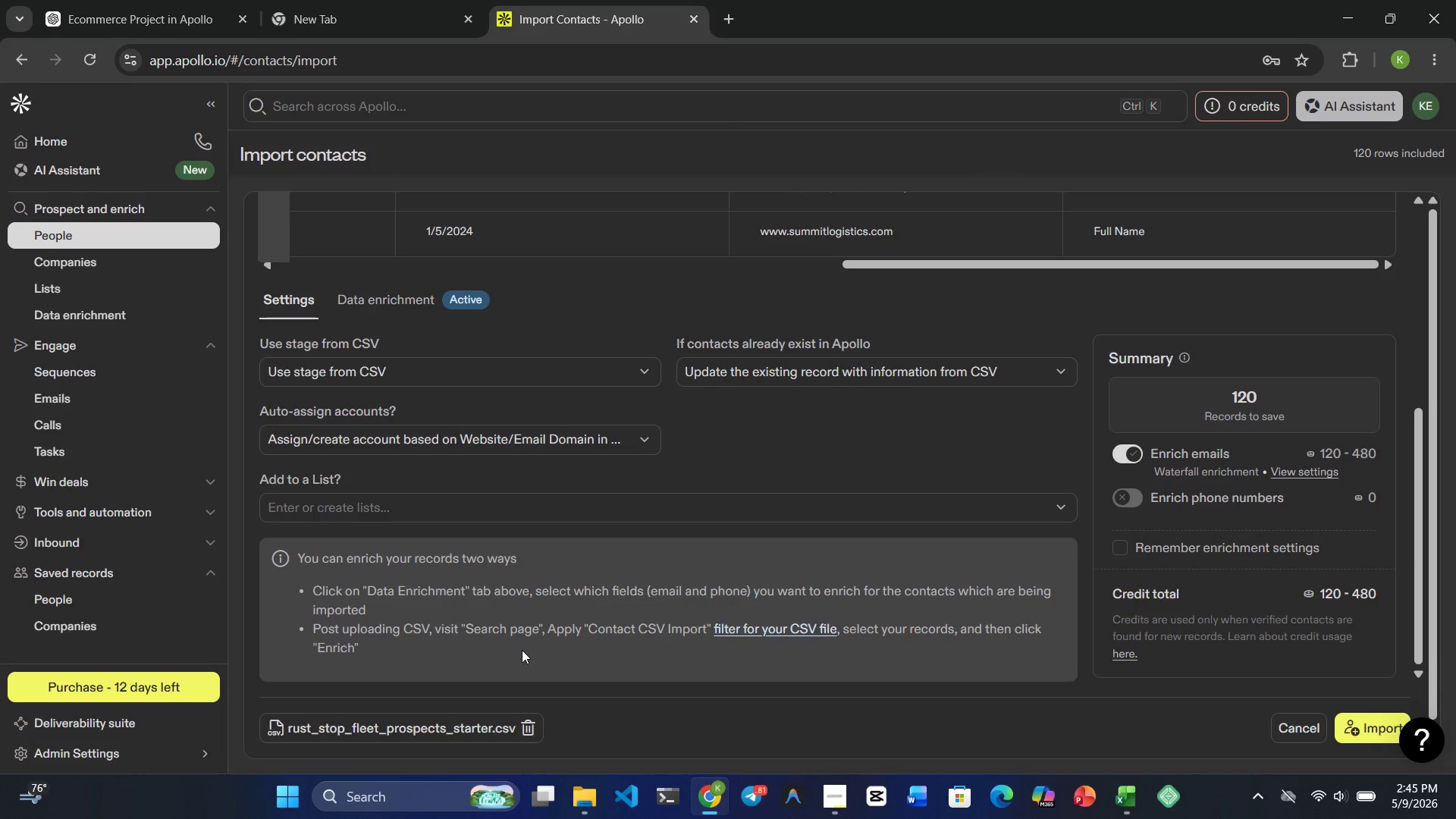 
scroll: coordinate [551, 431], scroll_direction: up, amount: 14.0
 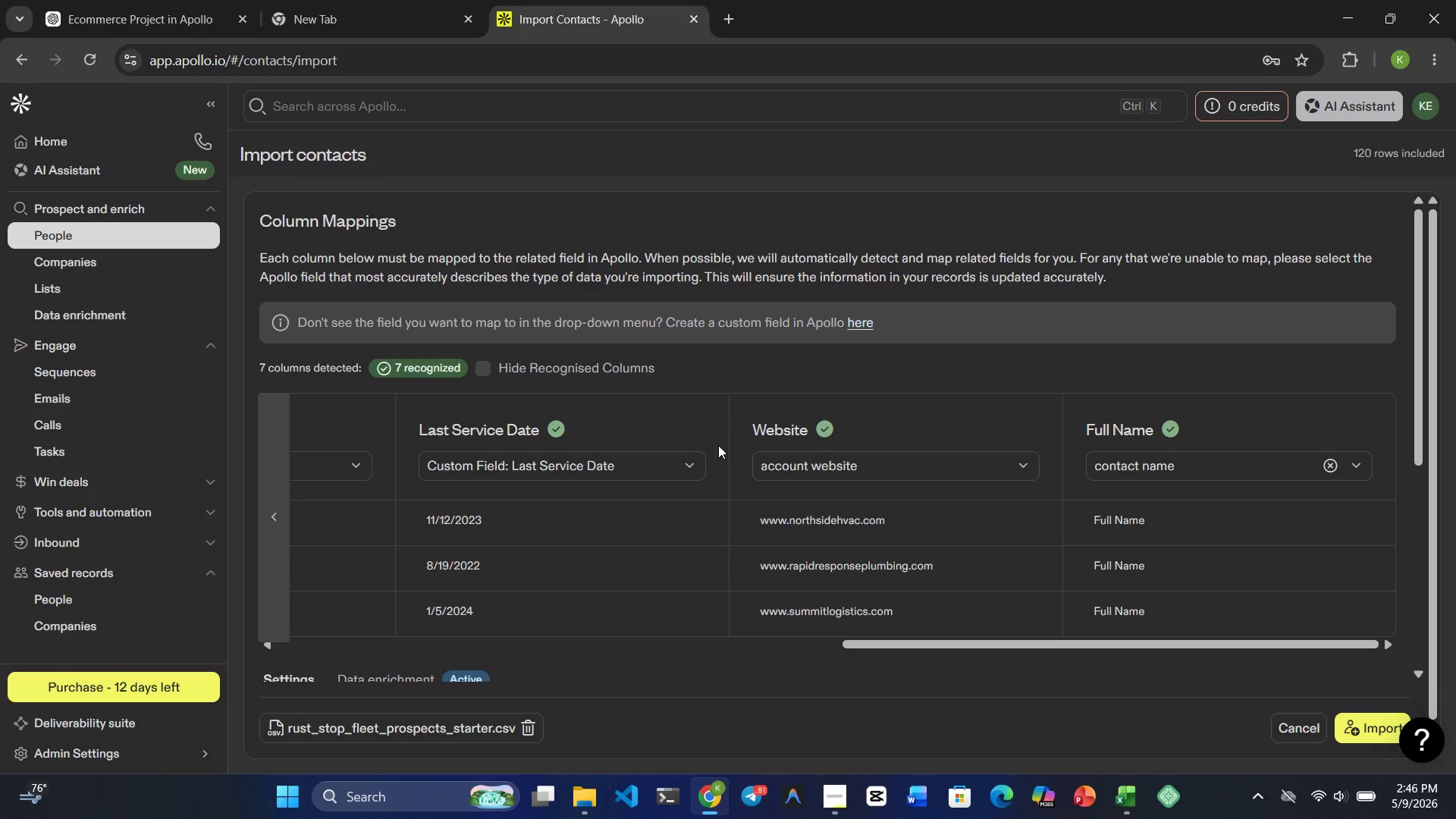 
wait(43.42)
 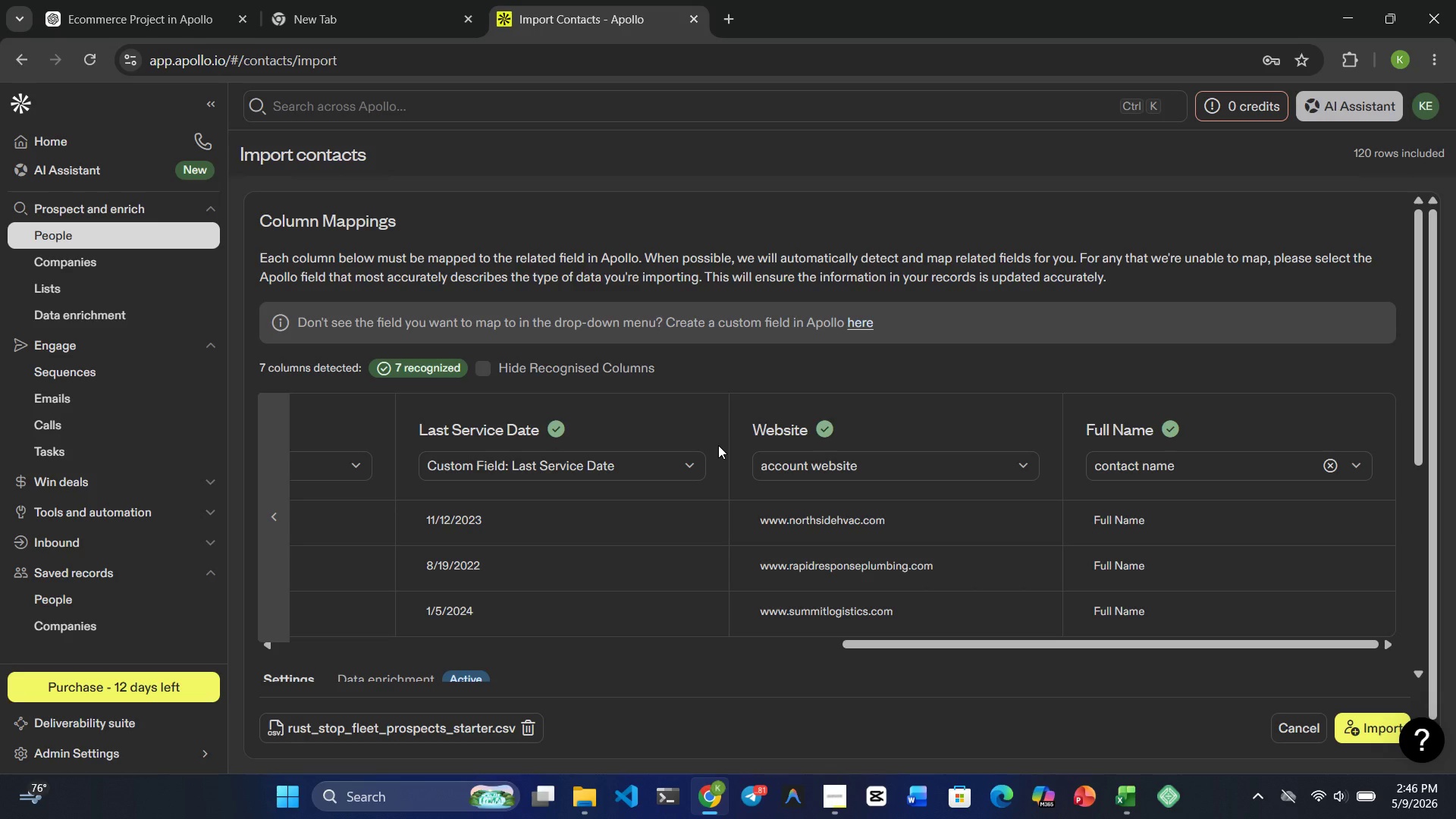 
scroll: coordinate [839, 608], scroll_direction: up, amount: 1.0
 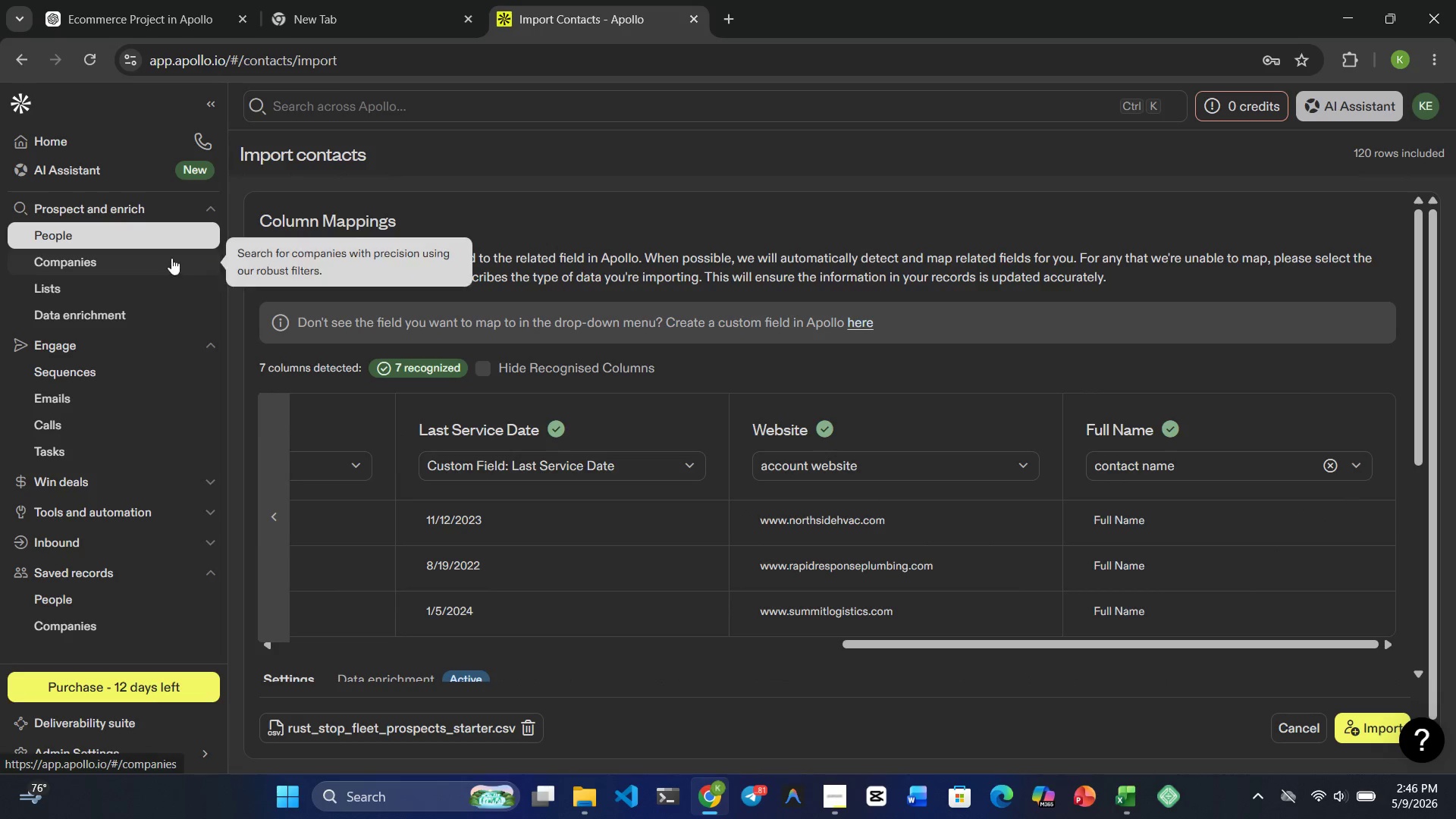 
left_click([129, 232])
 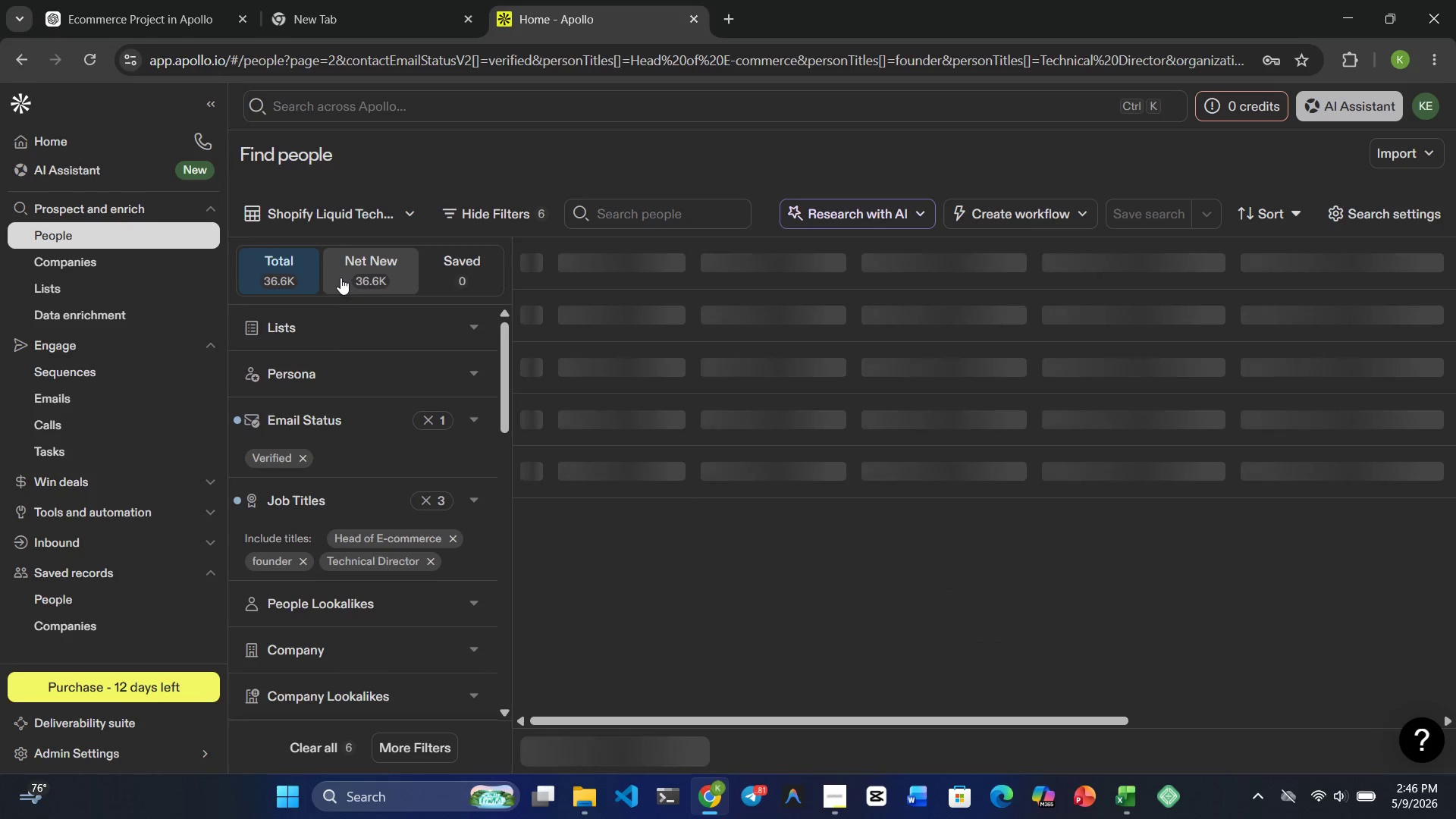 
left_click([343, 215])
 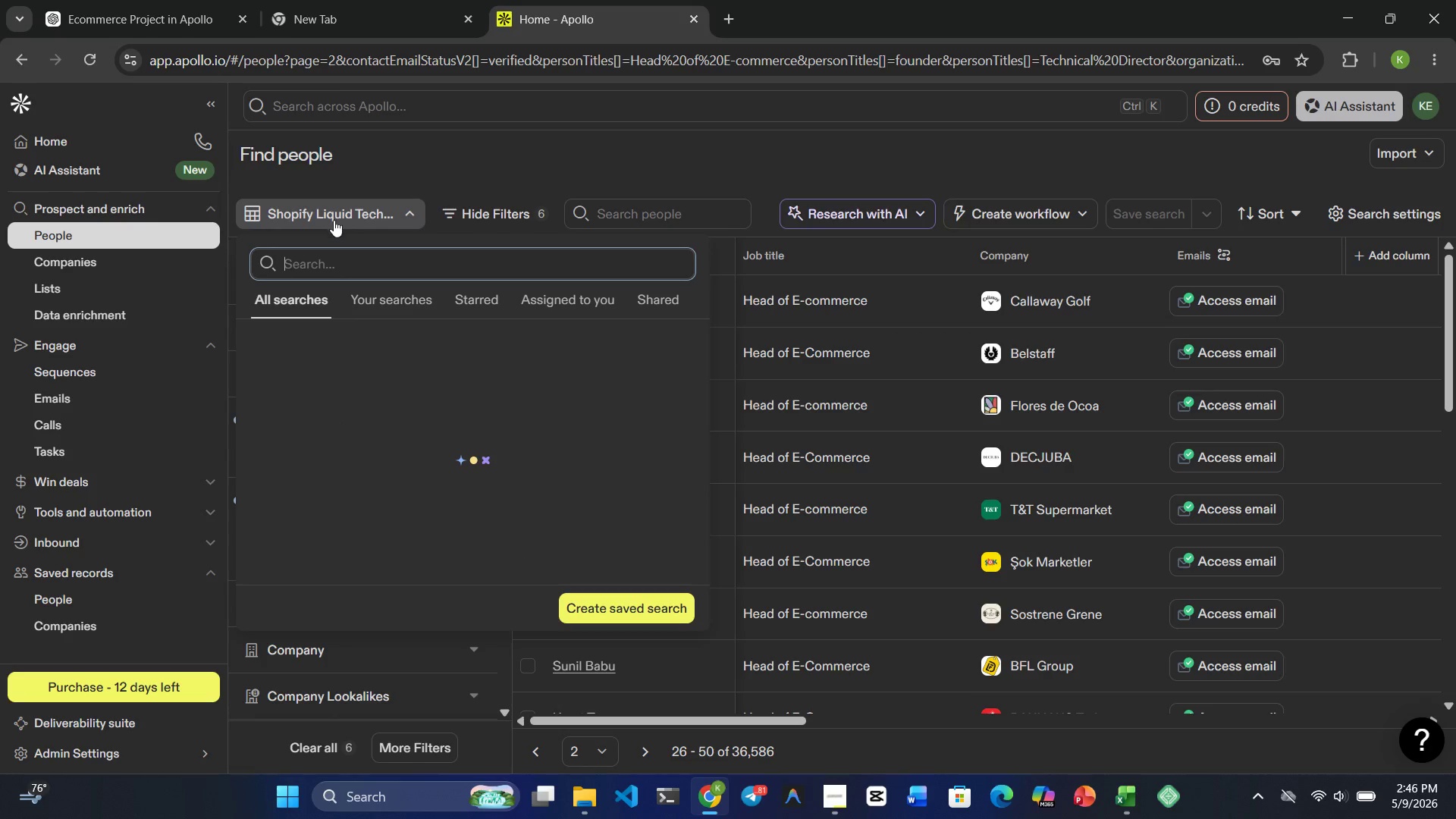 
mouse_move([318, 284])
 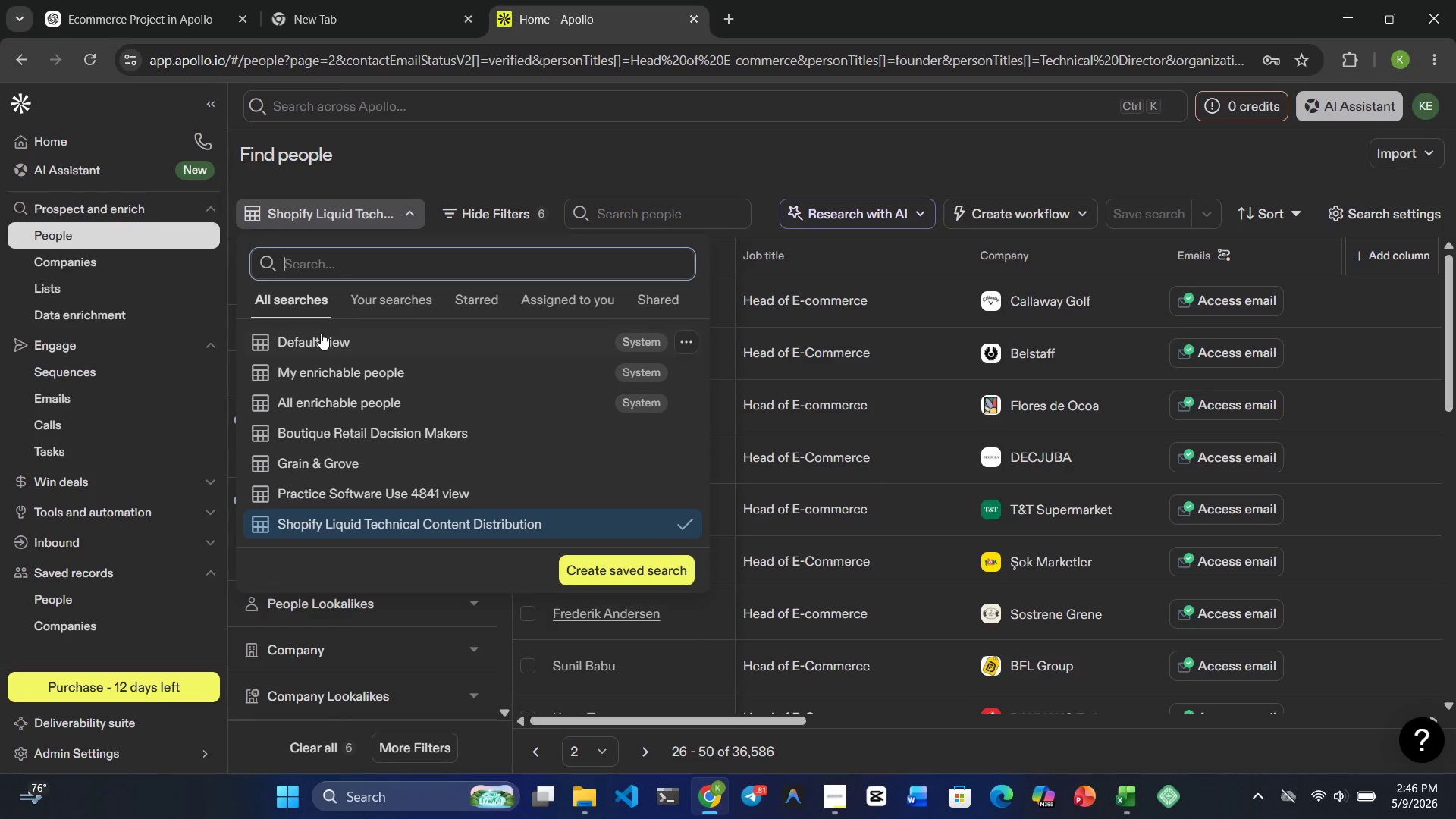 
left_click([321, 333])
 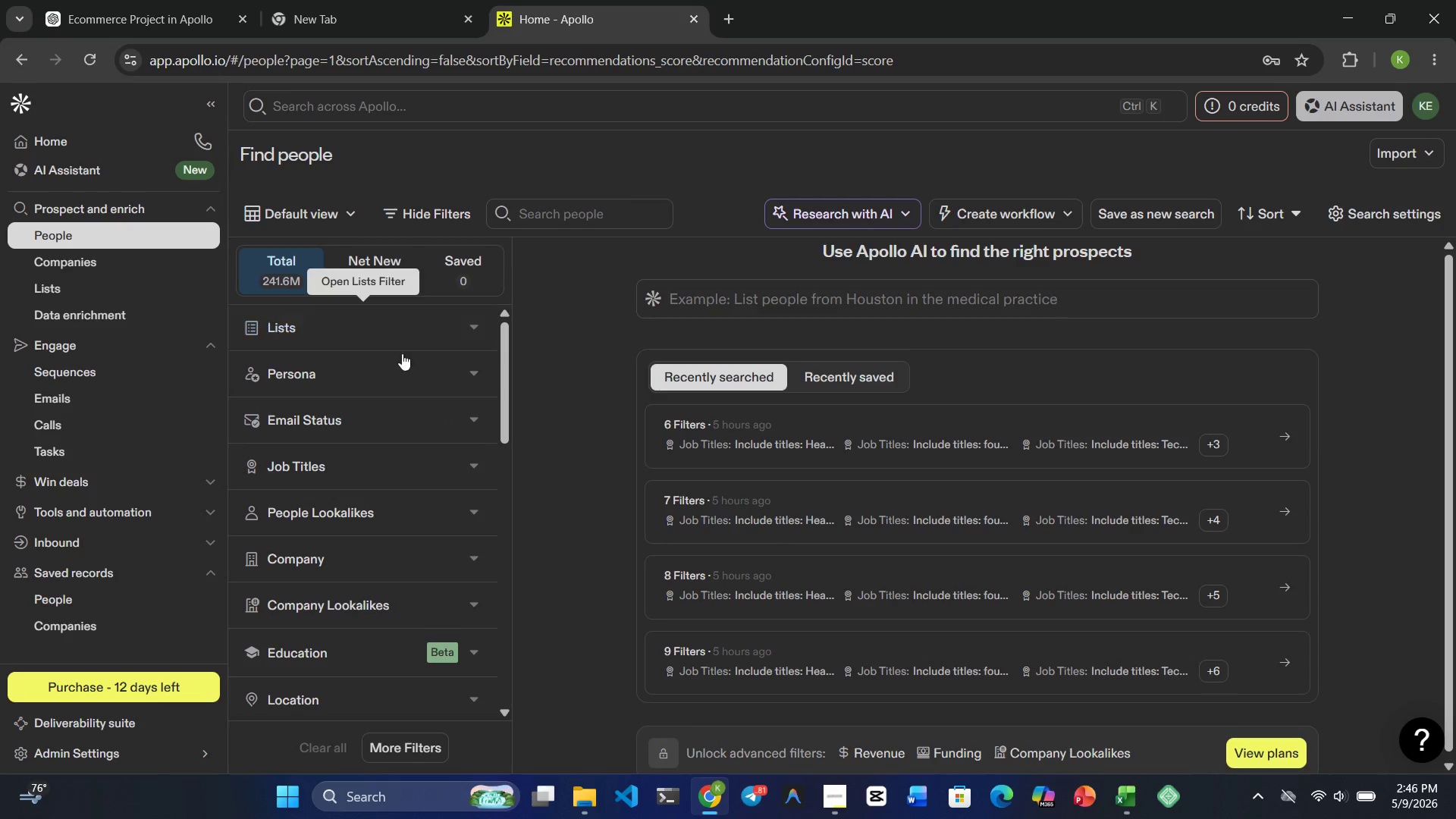 
scroll: coordinate [388, 557], scroll_direction: none, amount: 0.0
 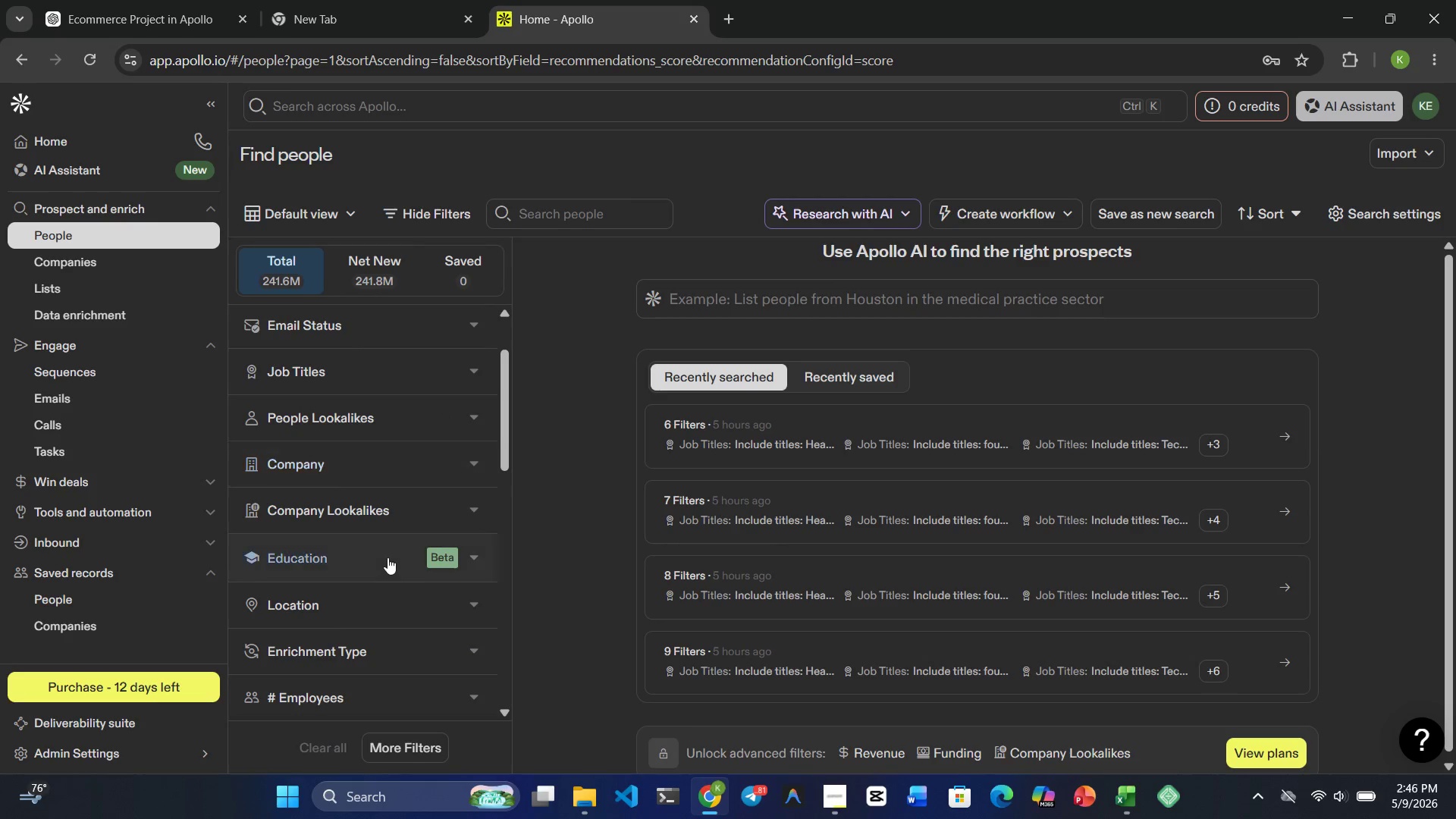 
scroll: coordinate [388, 558], scroll_direction: down, amount: 2.0
 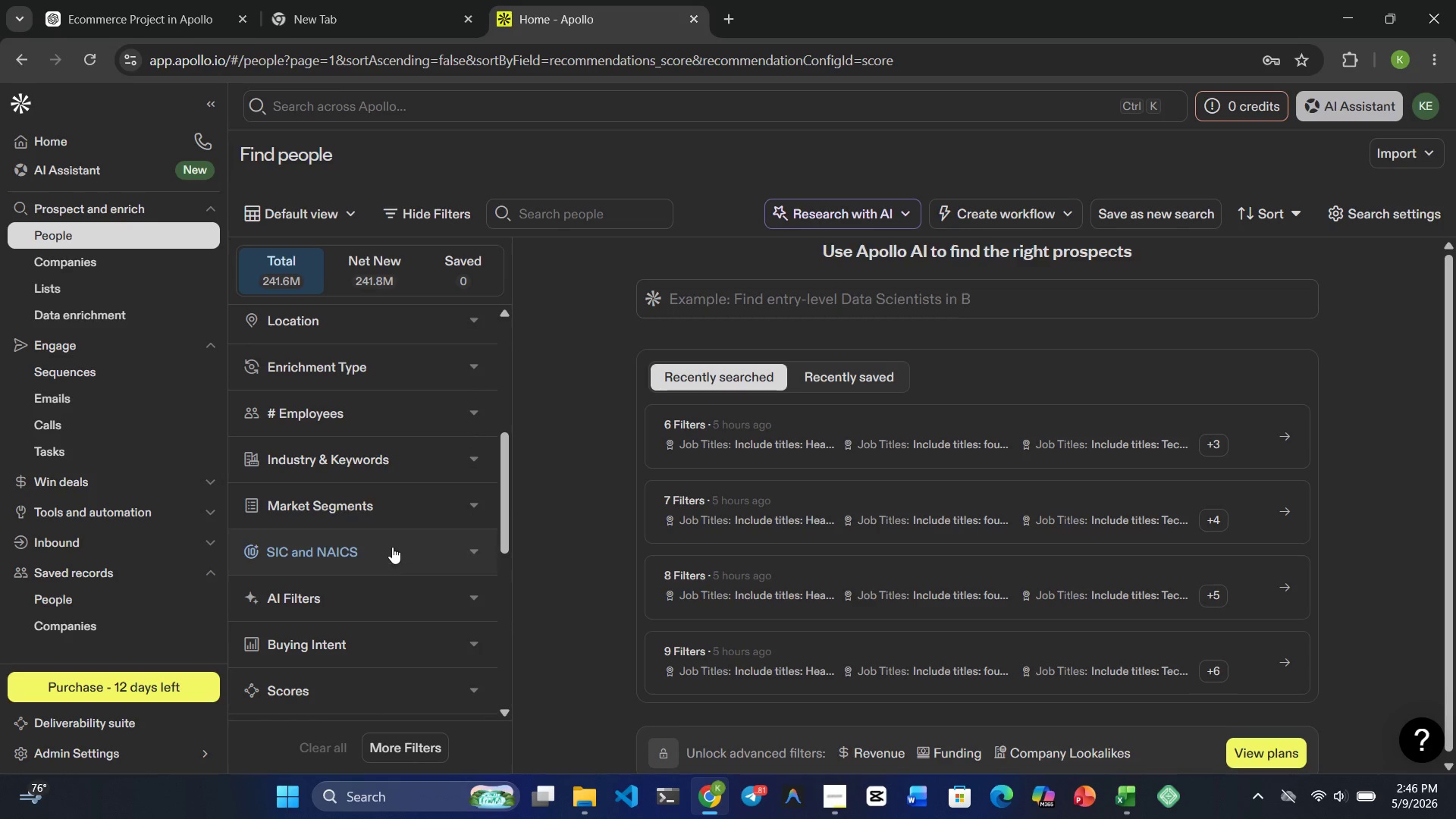 
left_click([449, 454])
 